 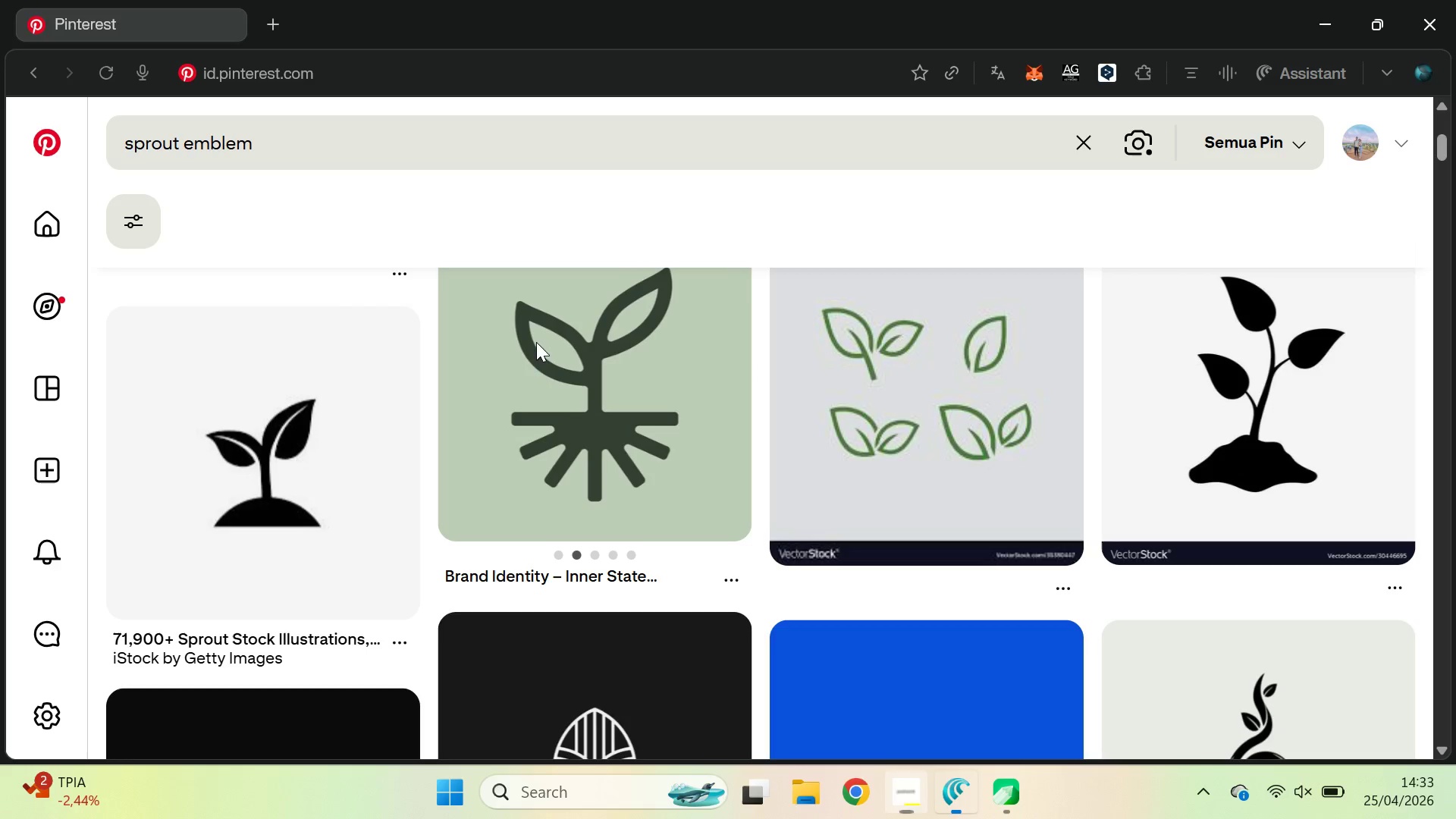 
hold_key(key=Tab, duration=0.34)
 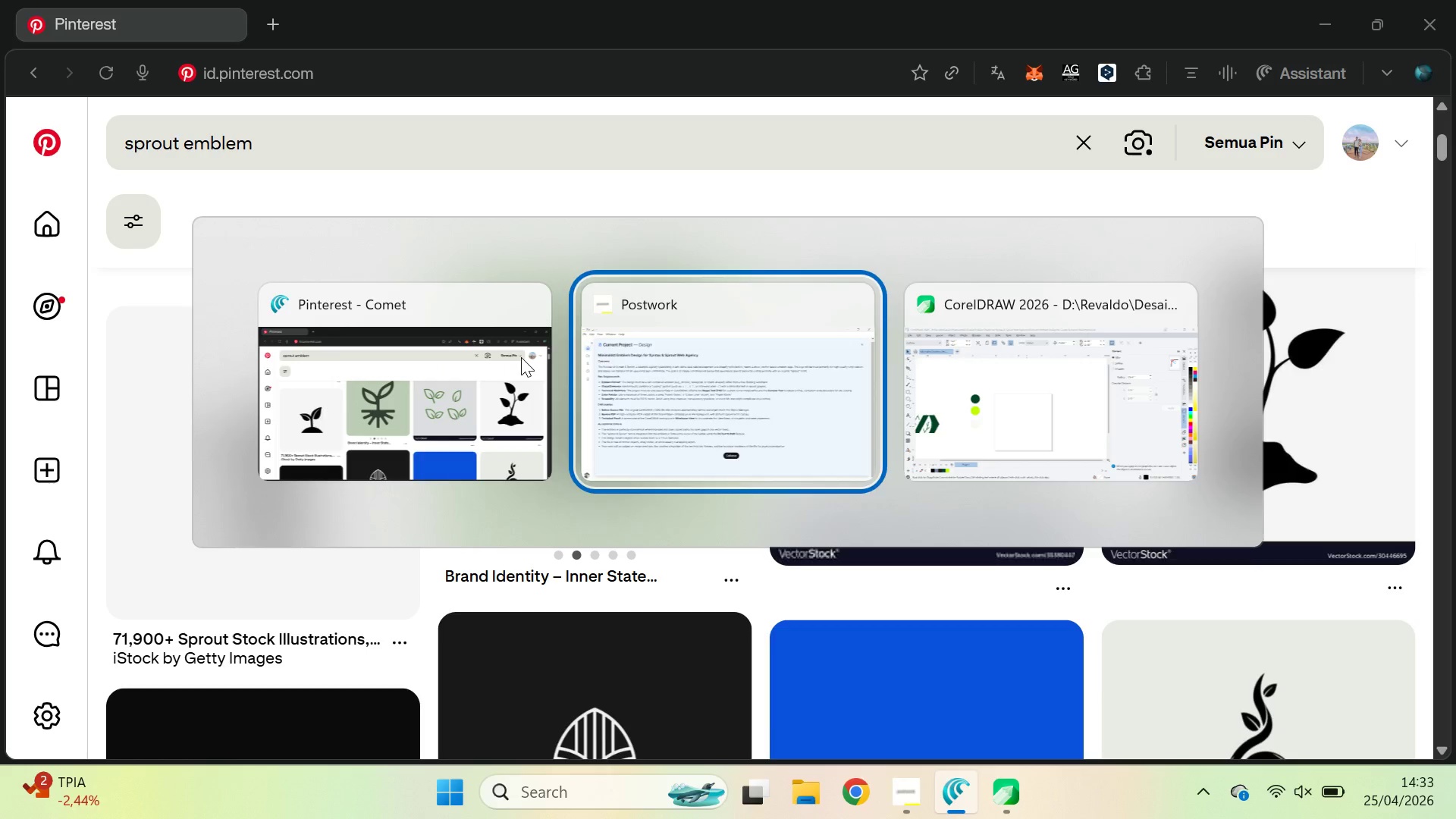 
key(Alt+Tab)
 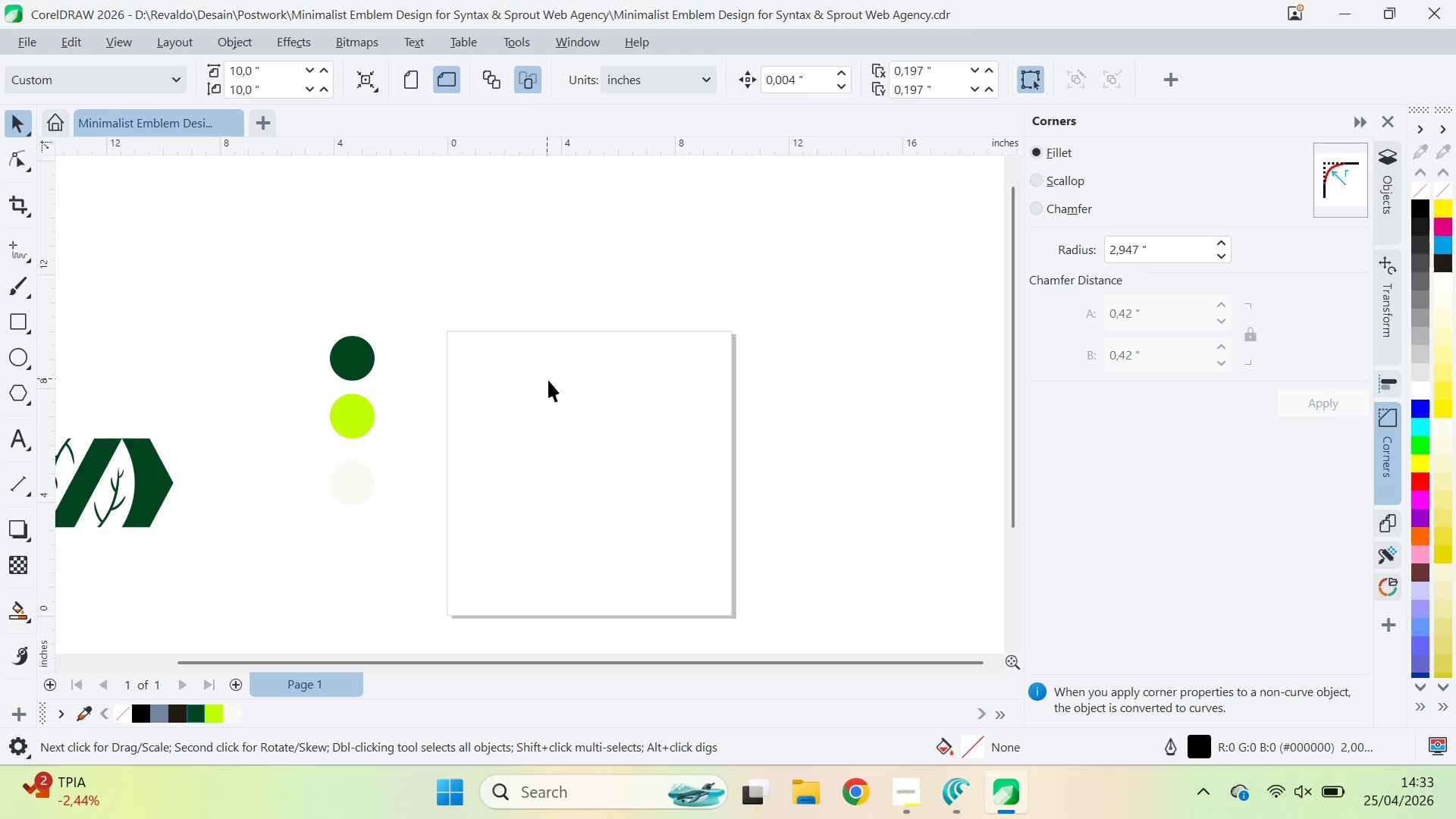 
type(qvqz)
 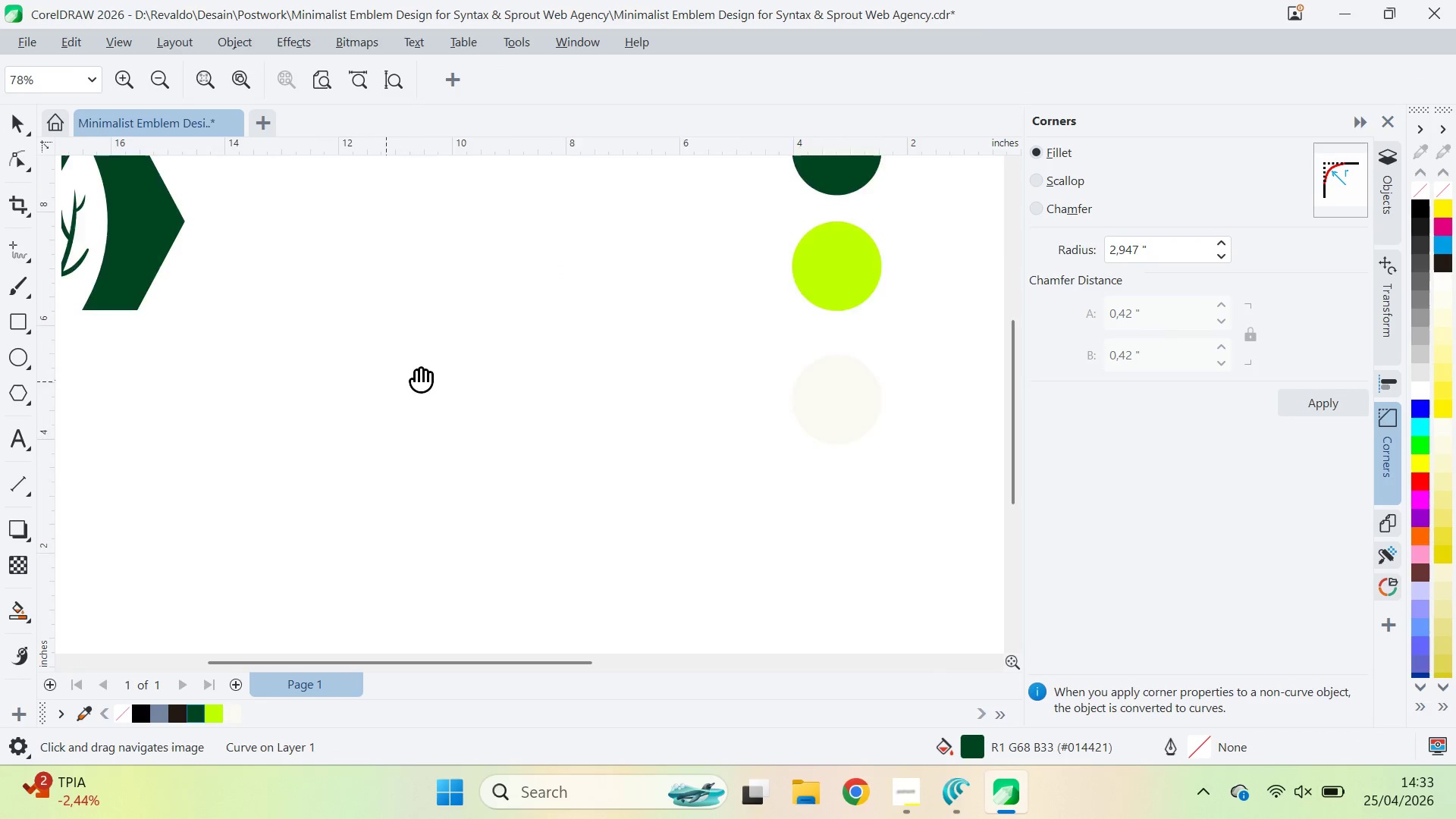 
left_click_drag(start_coordinate=[548, 378], to_coordinate=[732, 257])
 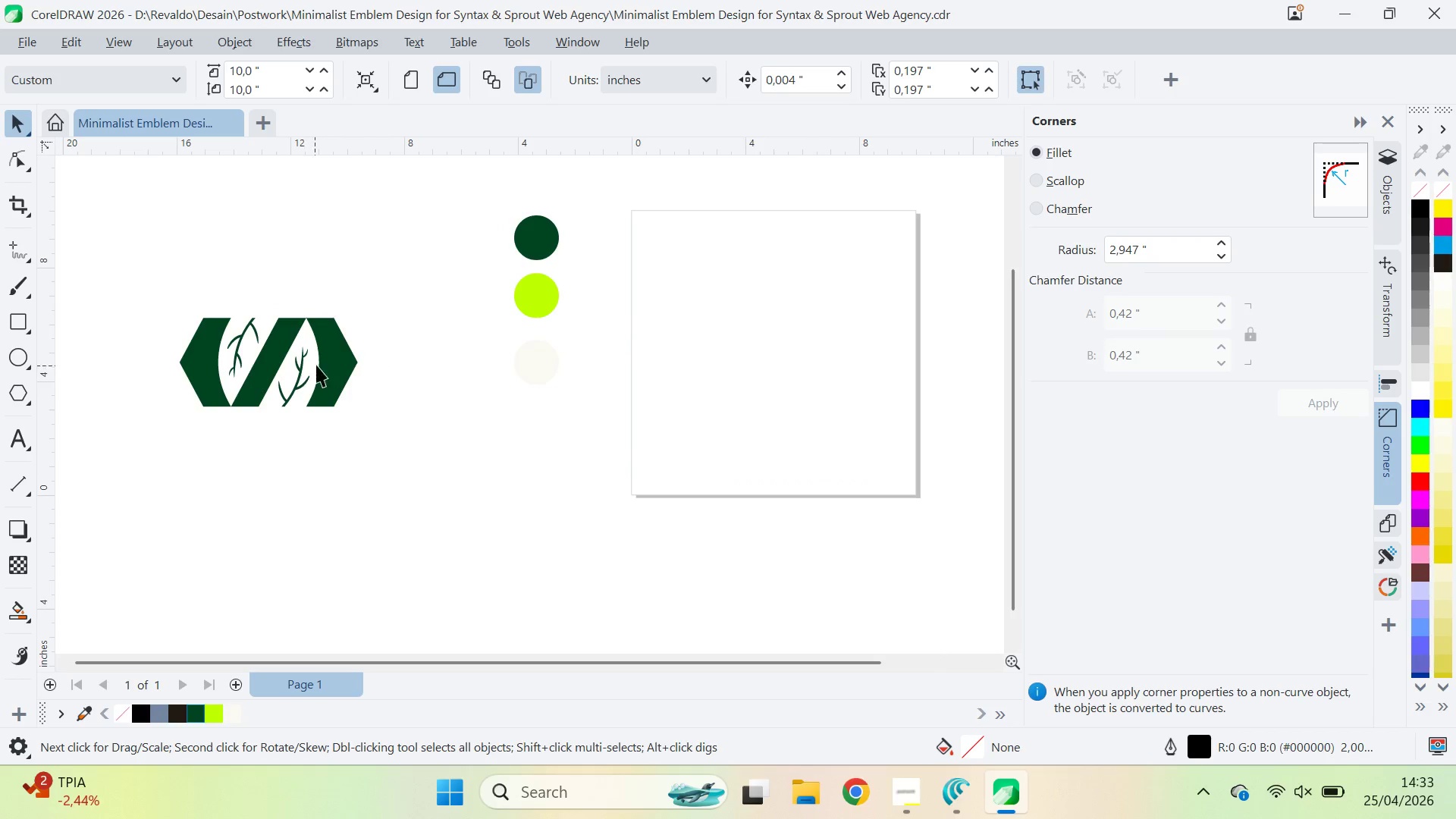 
left_click_drag(start_coordinate=[340, 353], to_coordinate=[193, 260])
 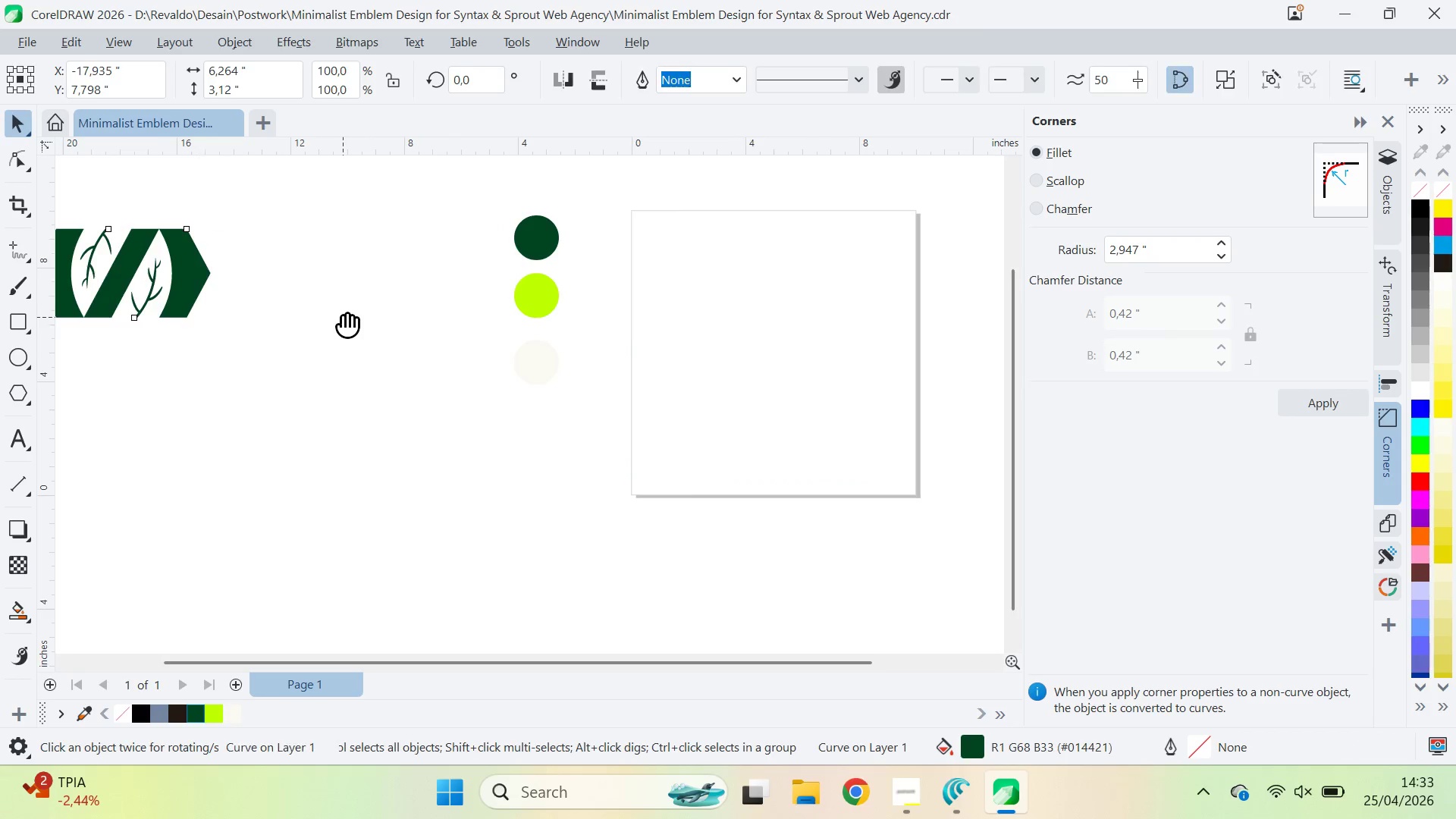 
left_click_drag(start_coordinate=[343, 317], to_coordinate=[365, 309])
 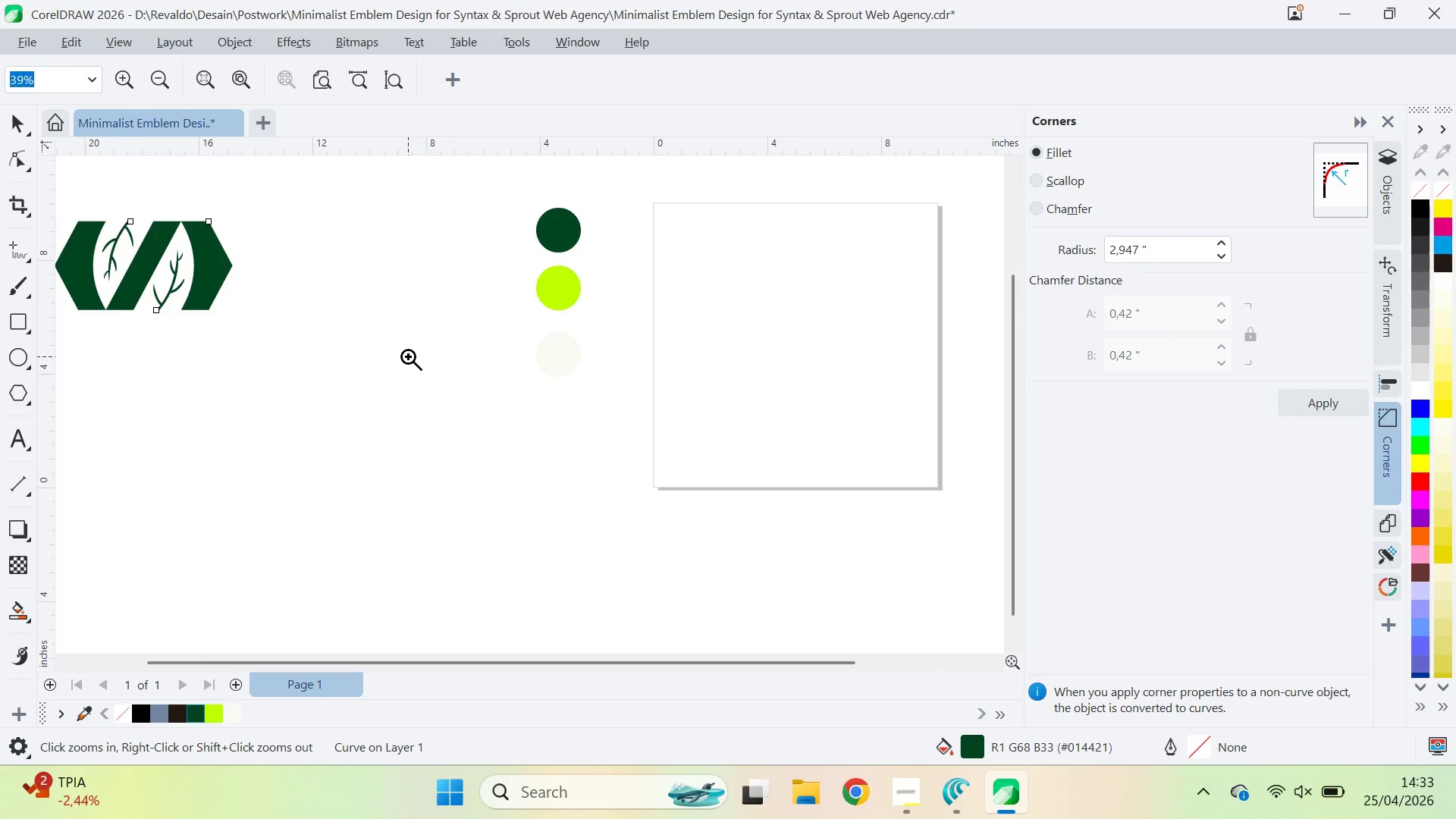 
left_click([408, 356])
 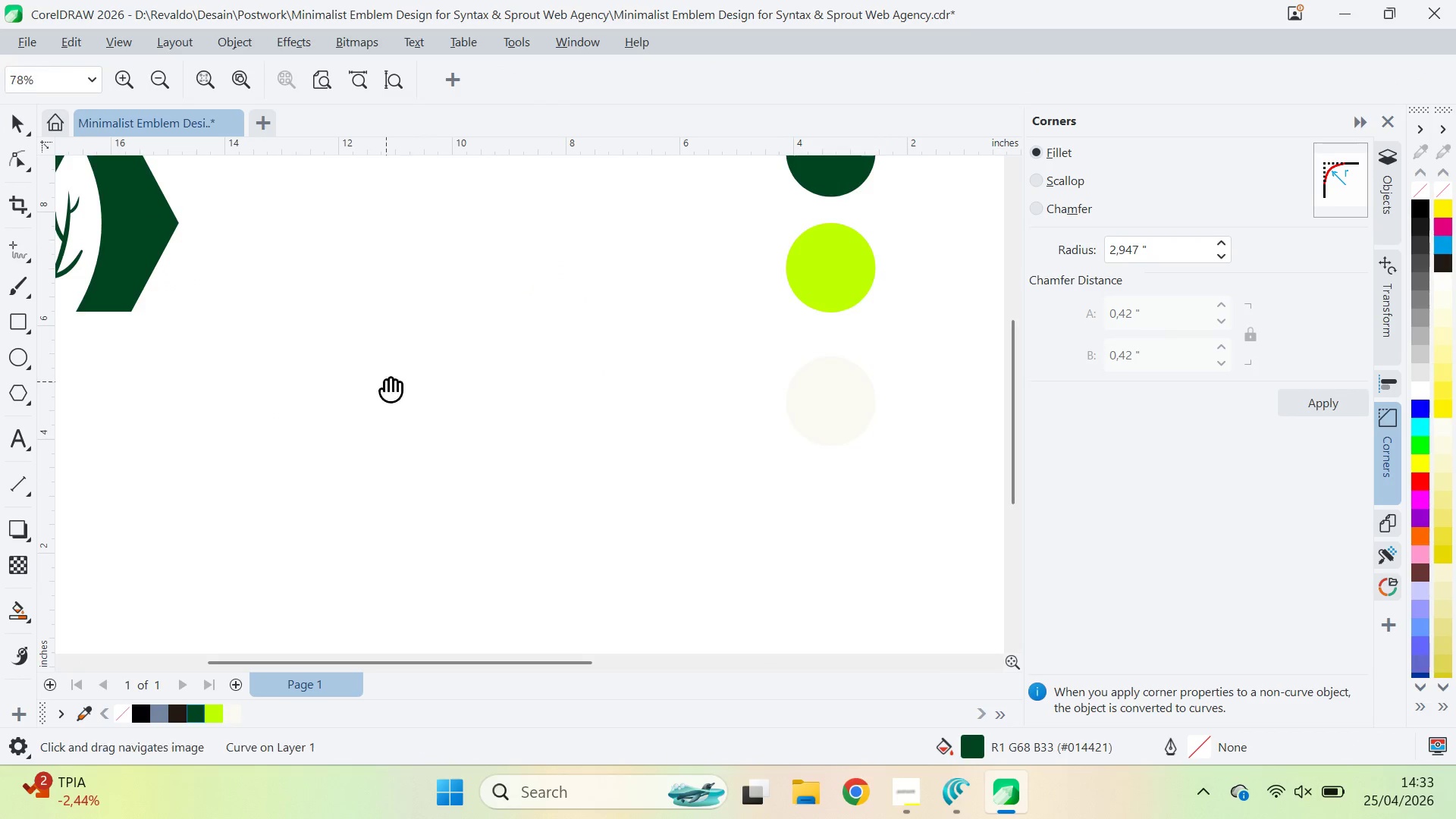 
type(qv)
 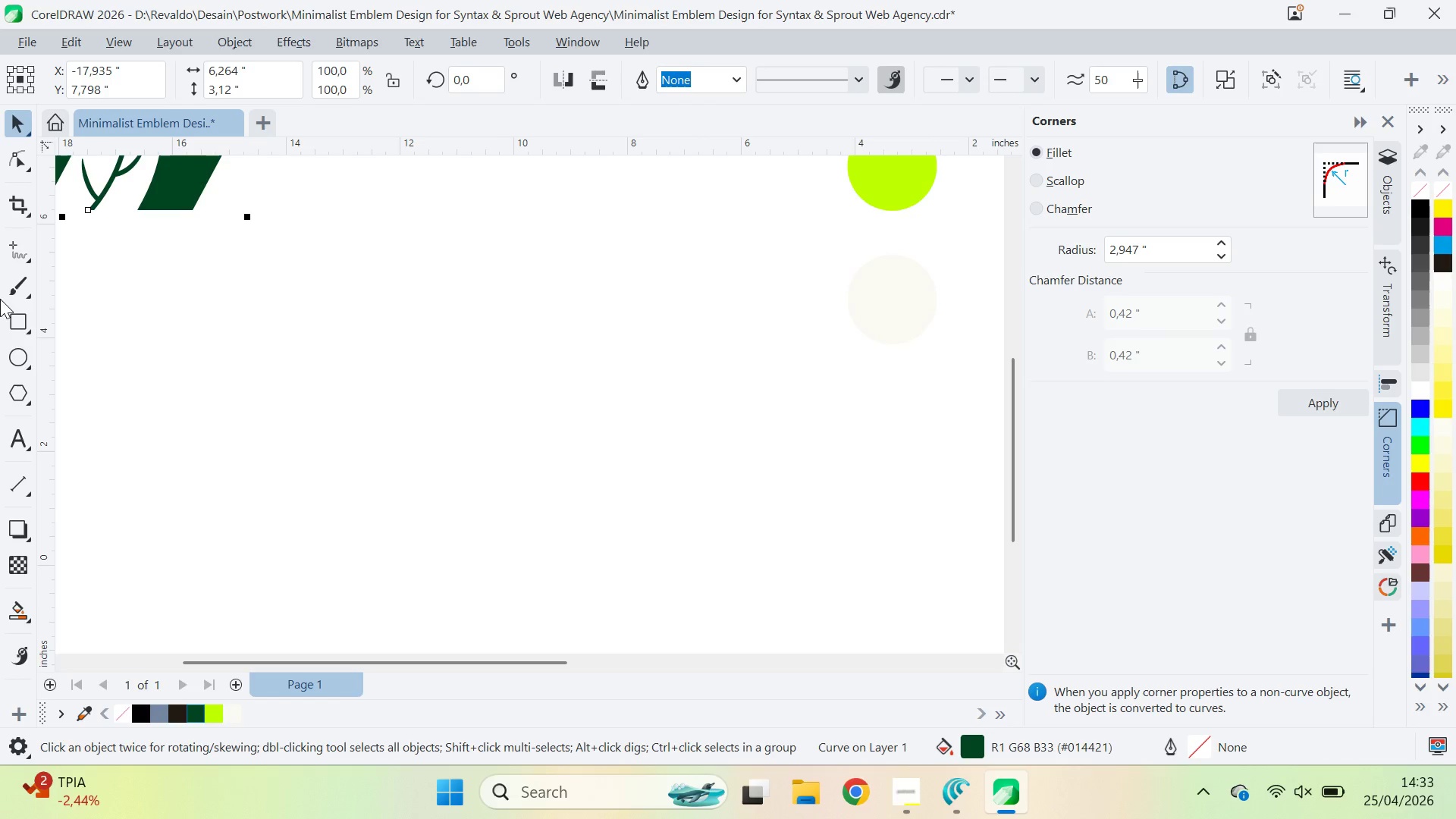 
left_click_drag(start_coordinate=[386, 381], to_coordinate=[447, 280])
 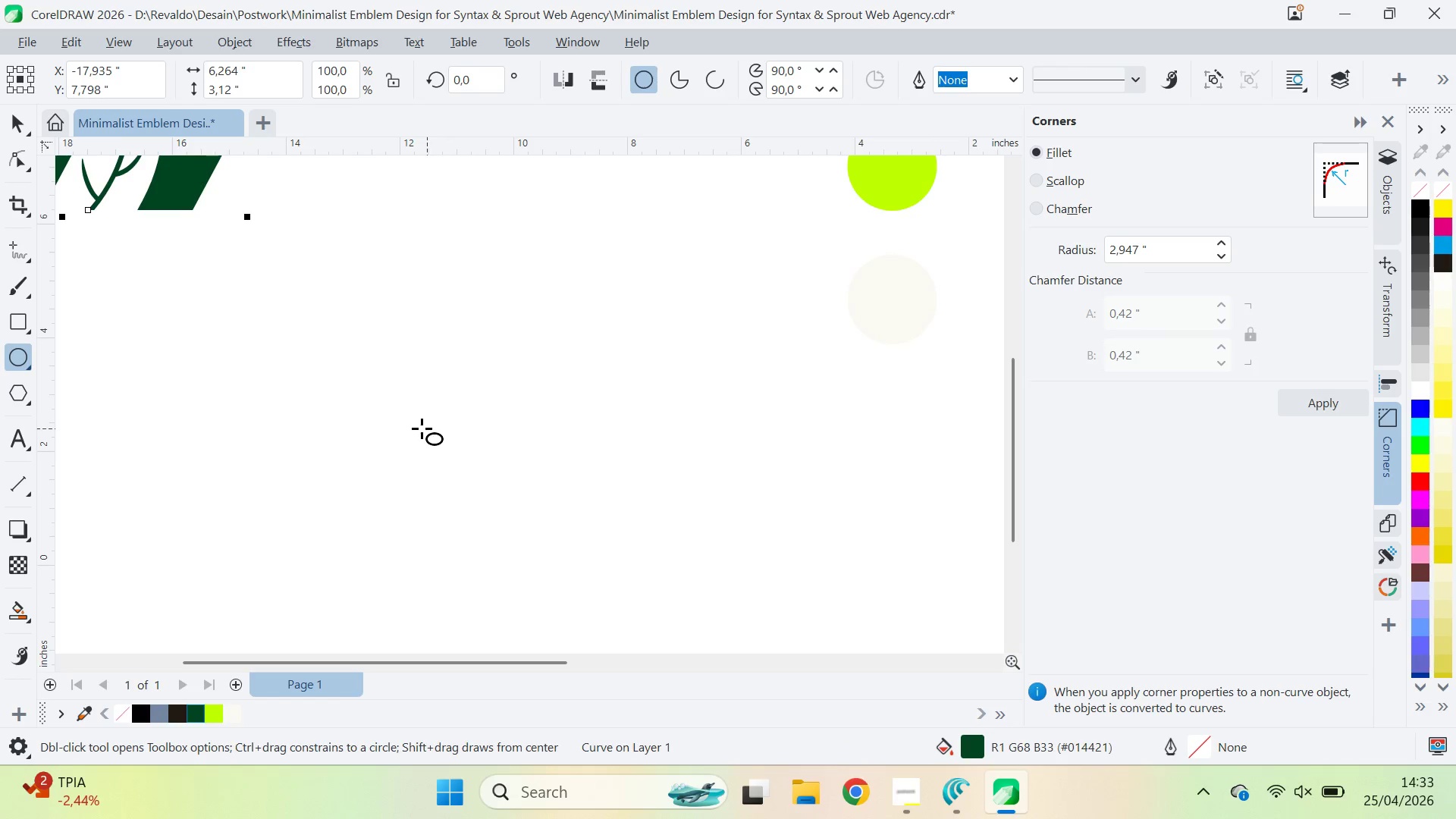 
left_click([25, 319])
 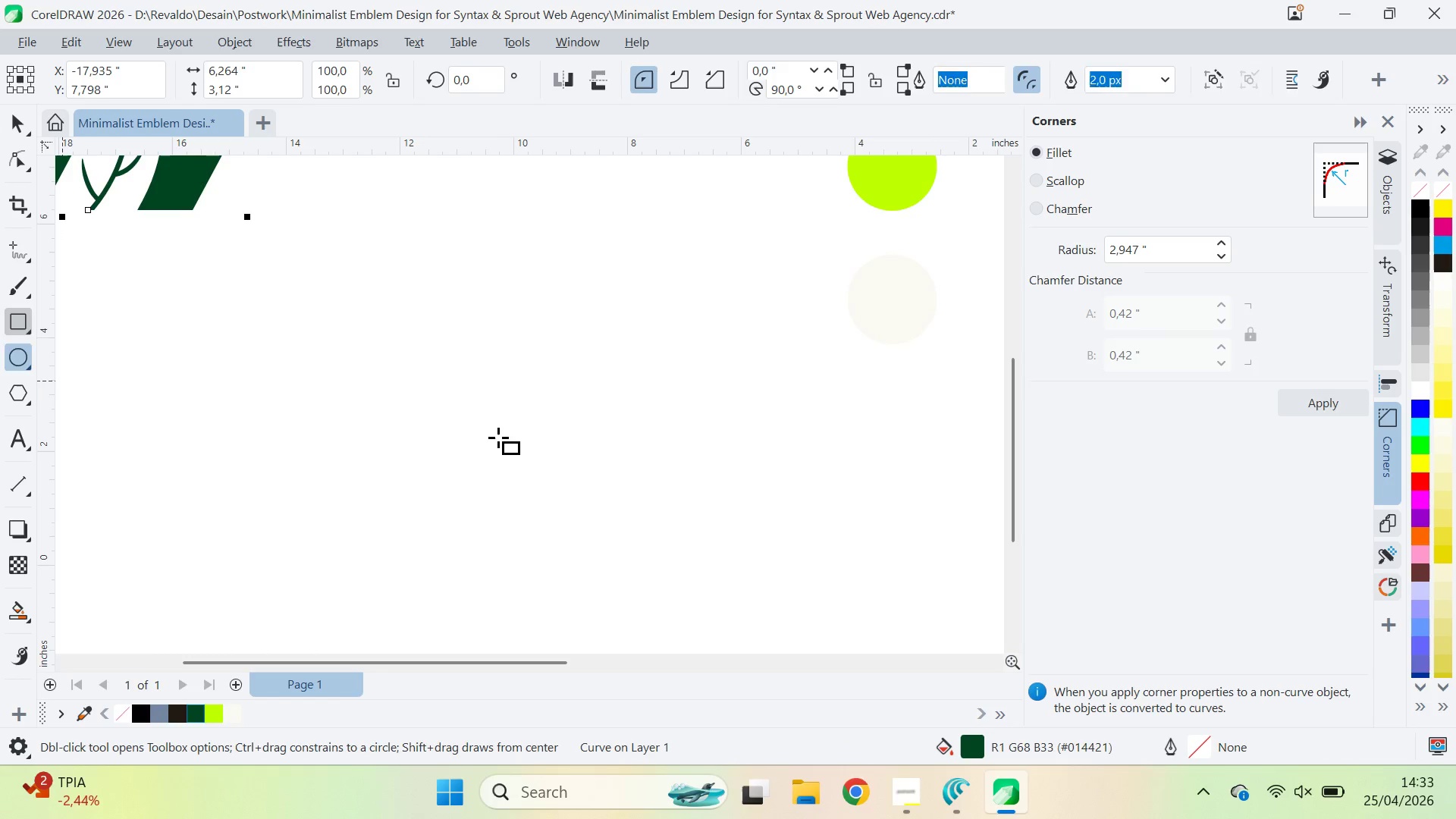 
hold_key(key=ControlLeft, duration=0.86)
left_click_drag(start_coordinate=[344, 387], to_coordinate=[452, 450])
 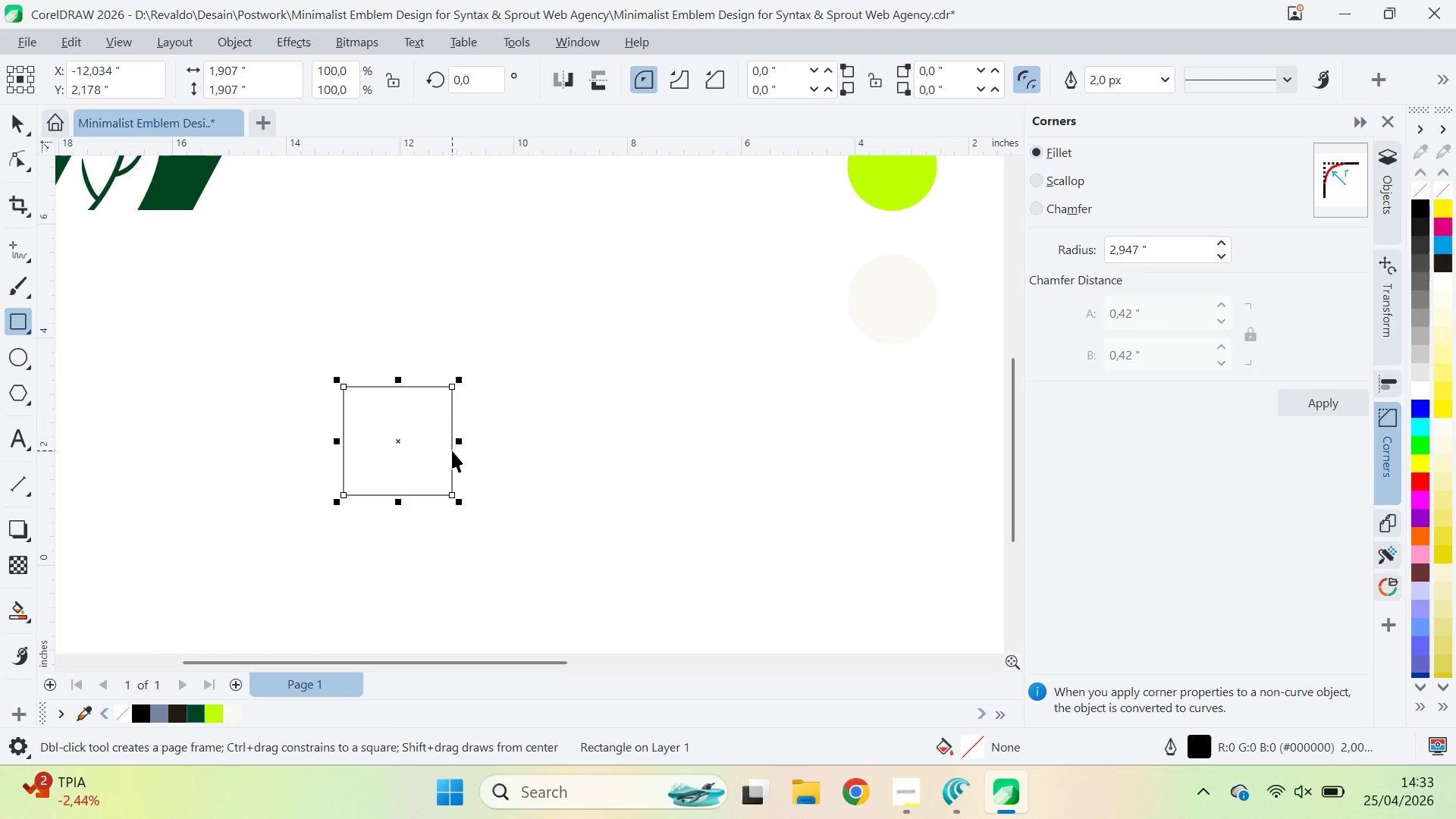 
type(va)
 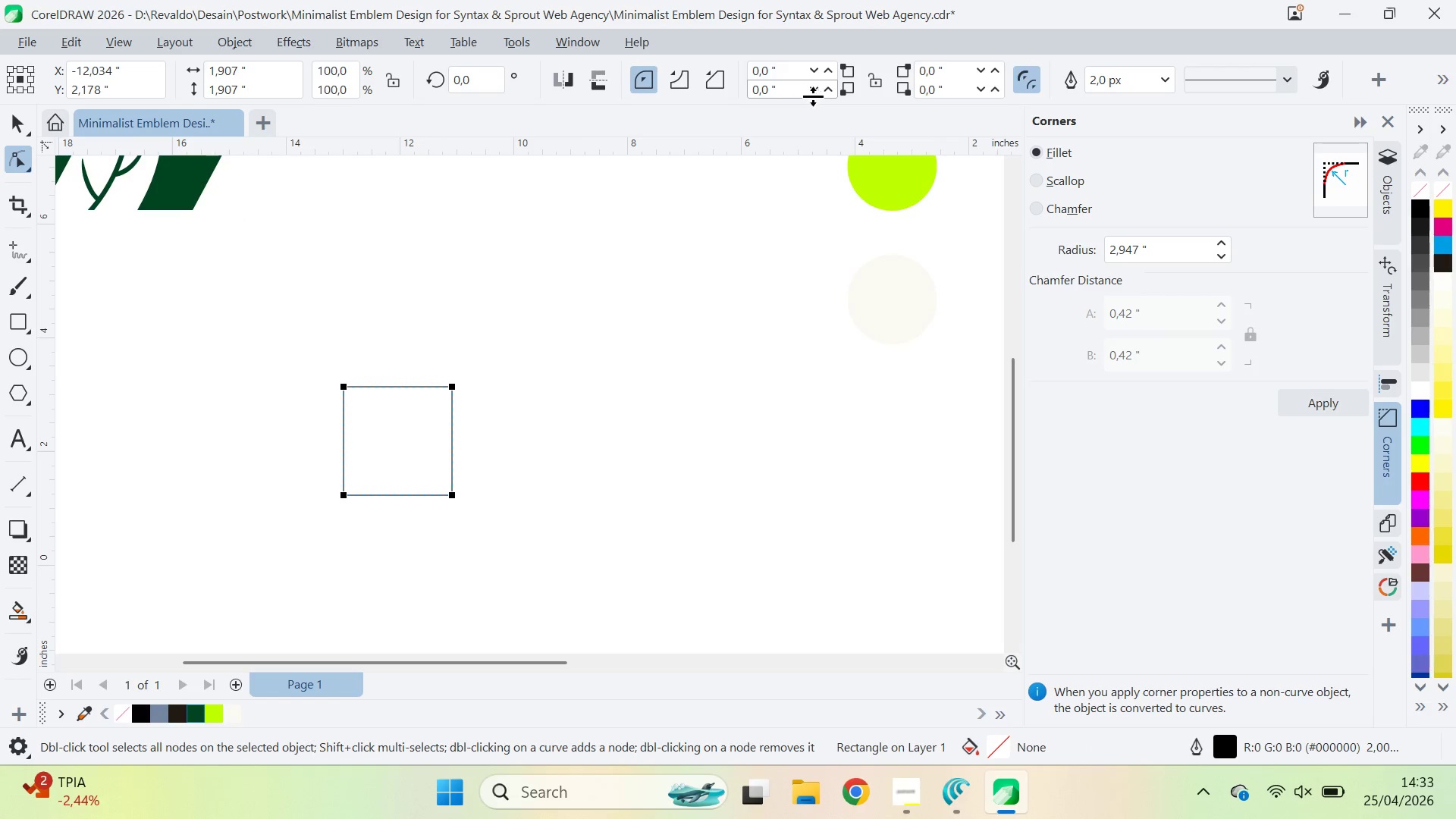 
left_click_drag(start_coordinate=[827, 98], to_coordinate=[824, 328])
 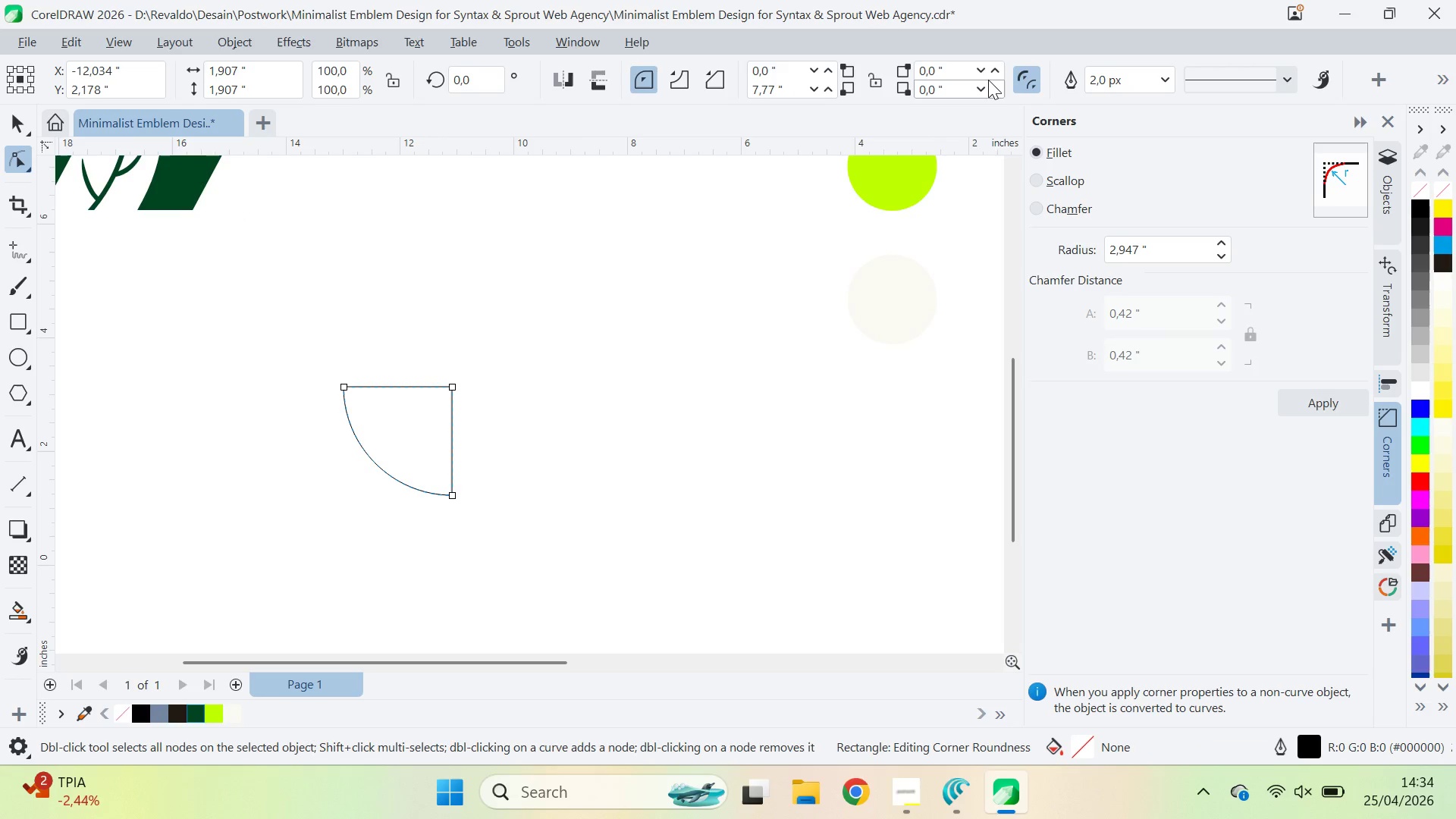 
left_click_drag(start_coordinate=[989, 77], to_coordinate=[982, 374])
 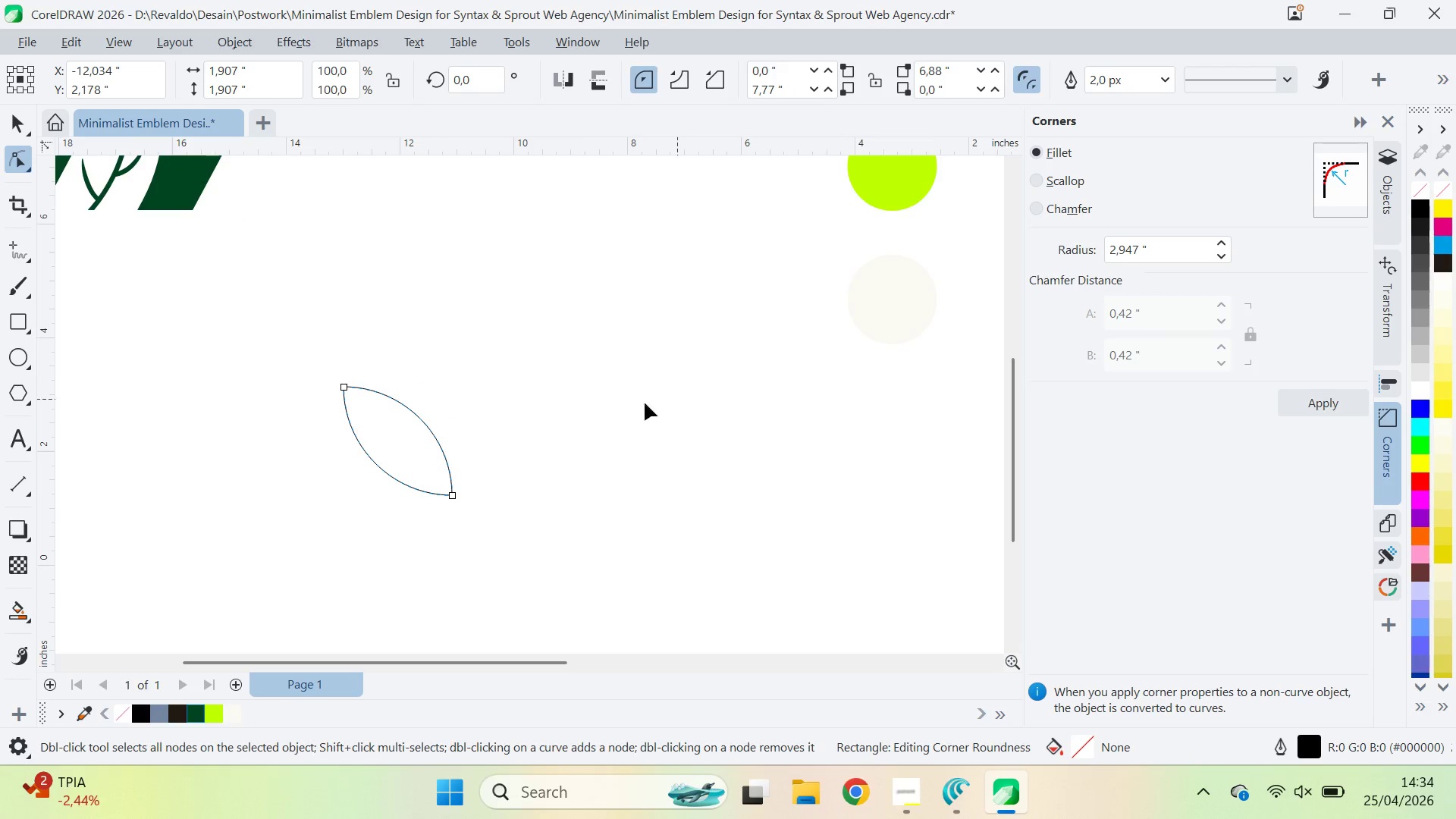 
left_click_drag(start_coordinate=[623, 406], to_coordinate=[619, 403])
 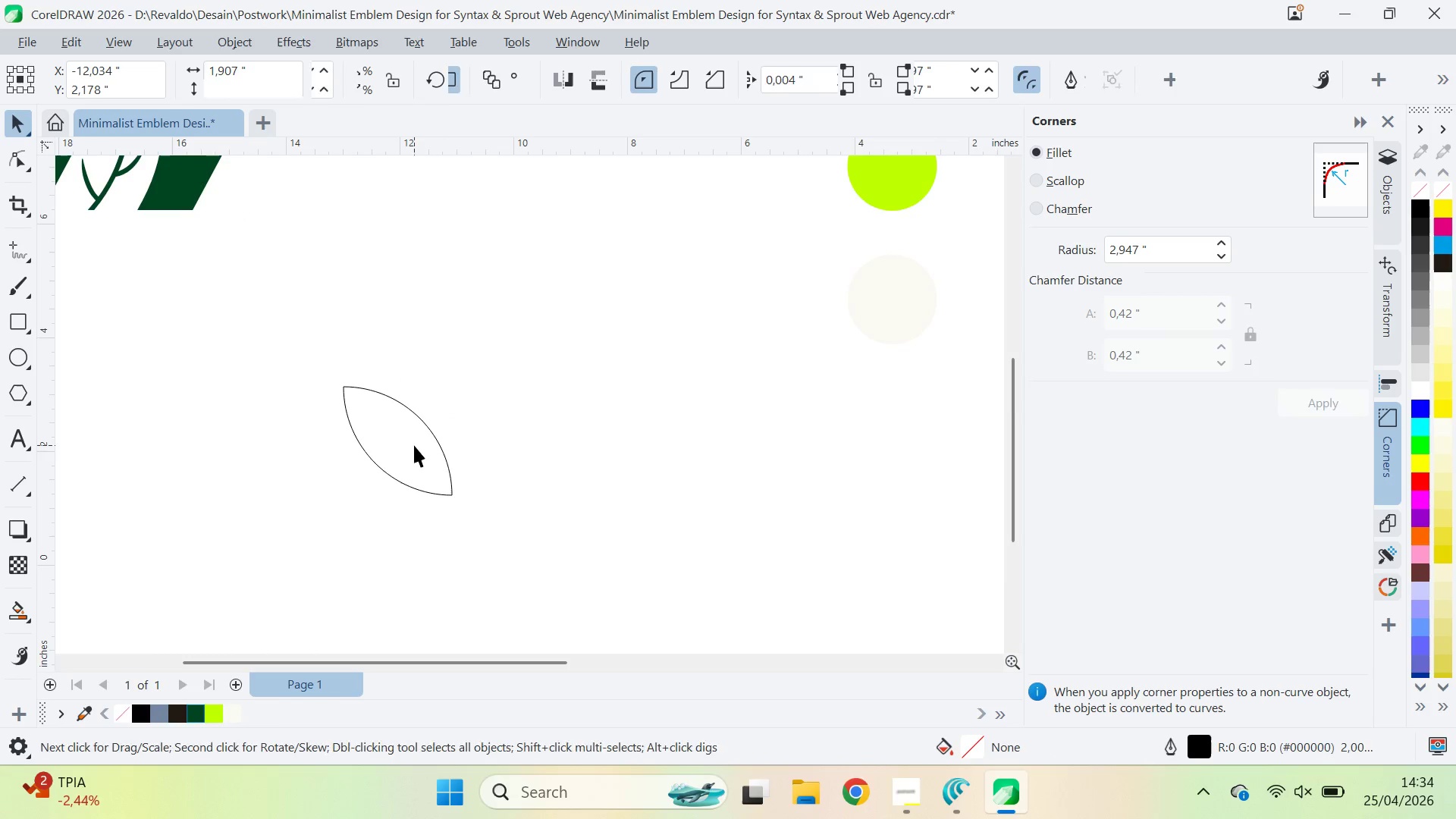 
key(V)
 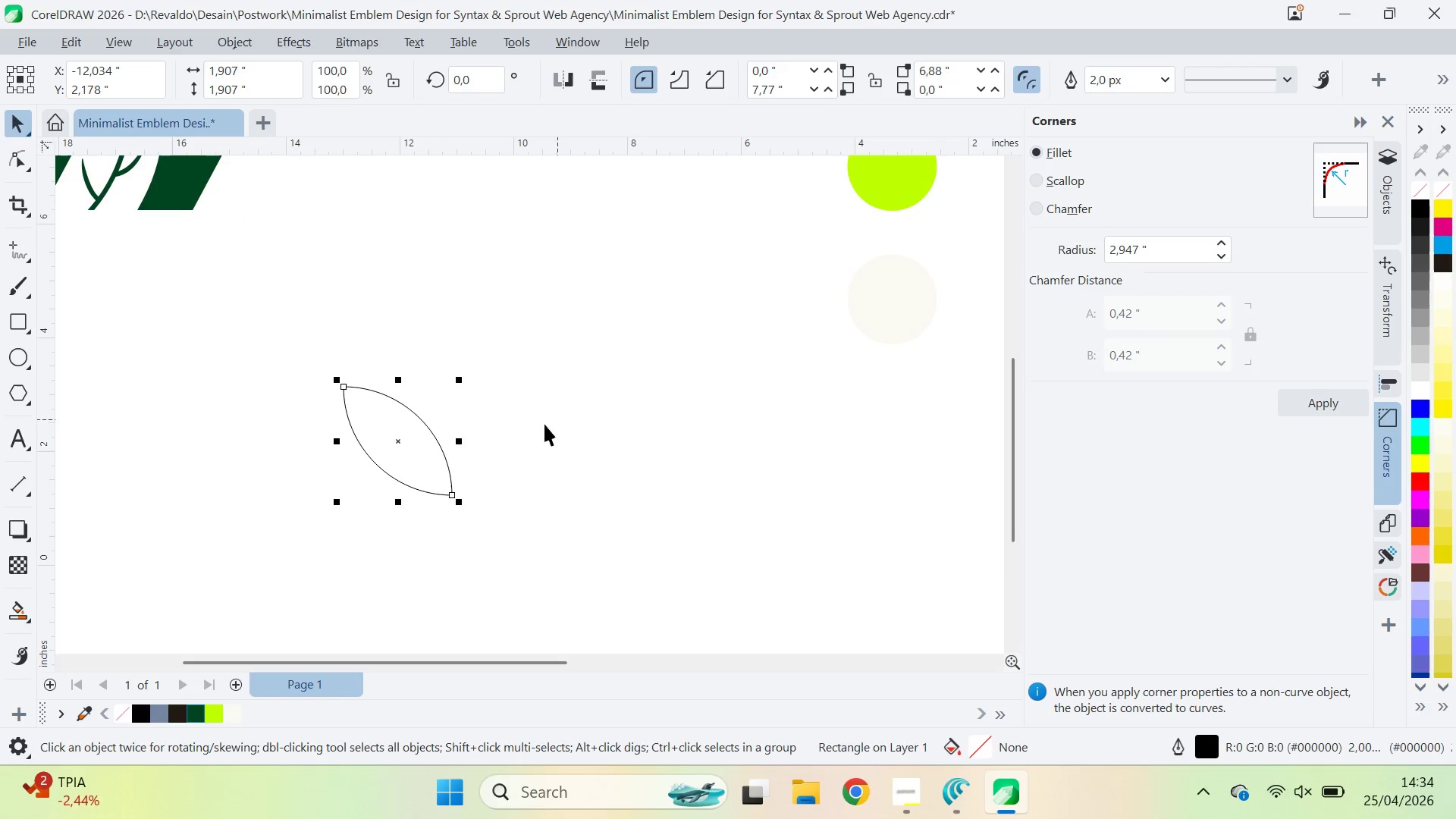 
double_click([523, 430])
 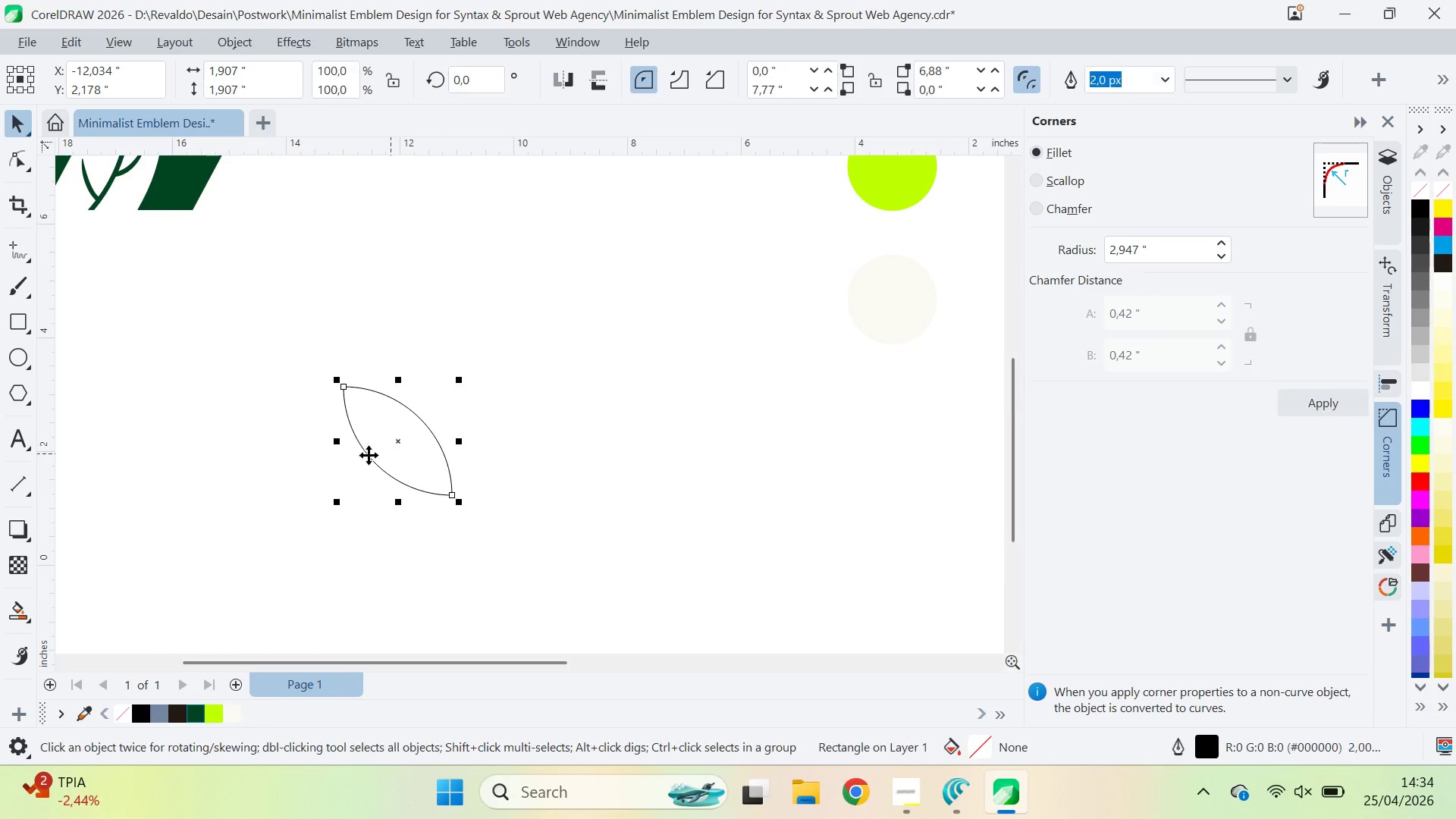 
hold_key(key=ControlLeft, duration=3.44)
left_click_drag(start_coordinate=[334, 442], to_coordinate=[551, 453])
 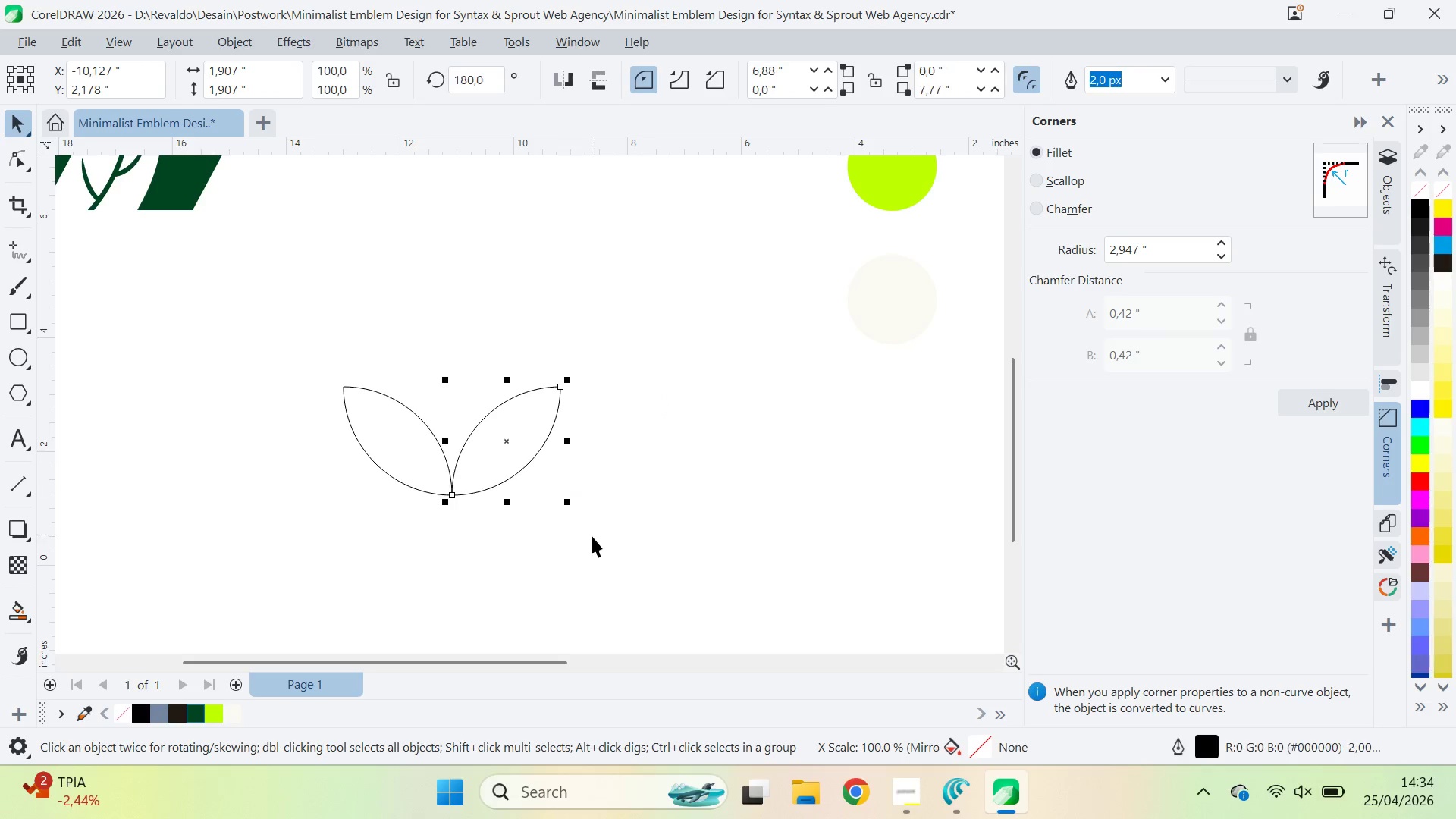 
left_click_drag(start_coordinate=[592, 535], to_coordinate=[583, 529])
 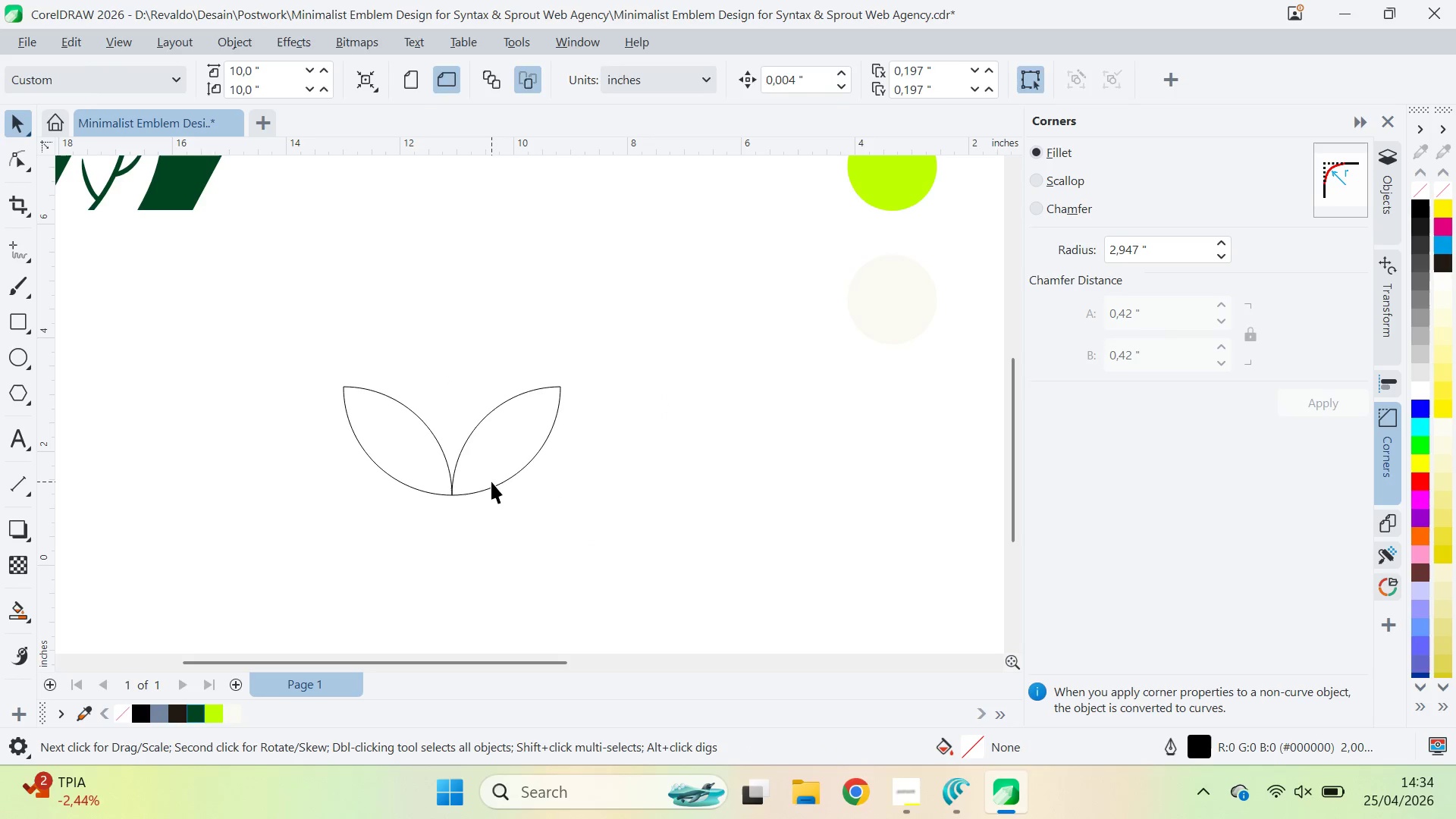 
double_click([491, 481])
 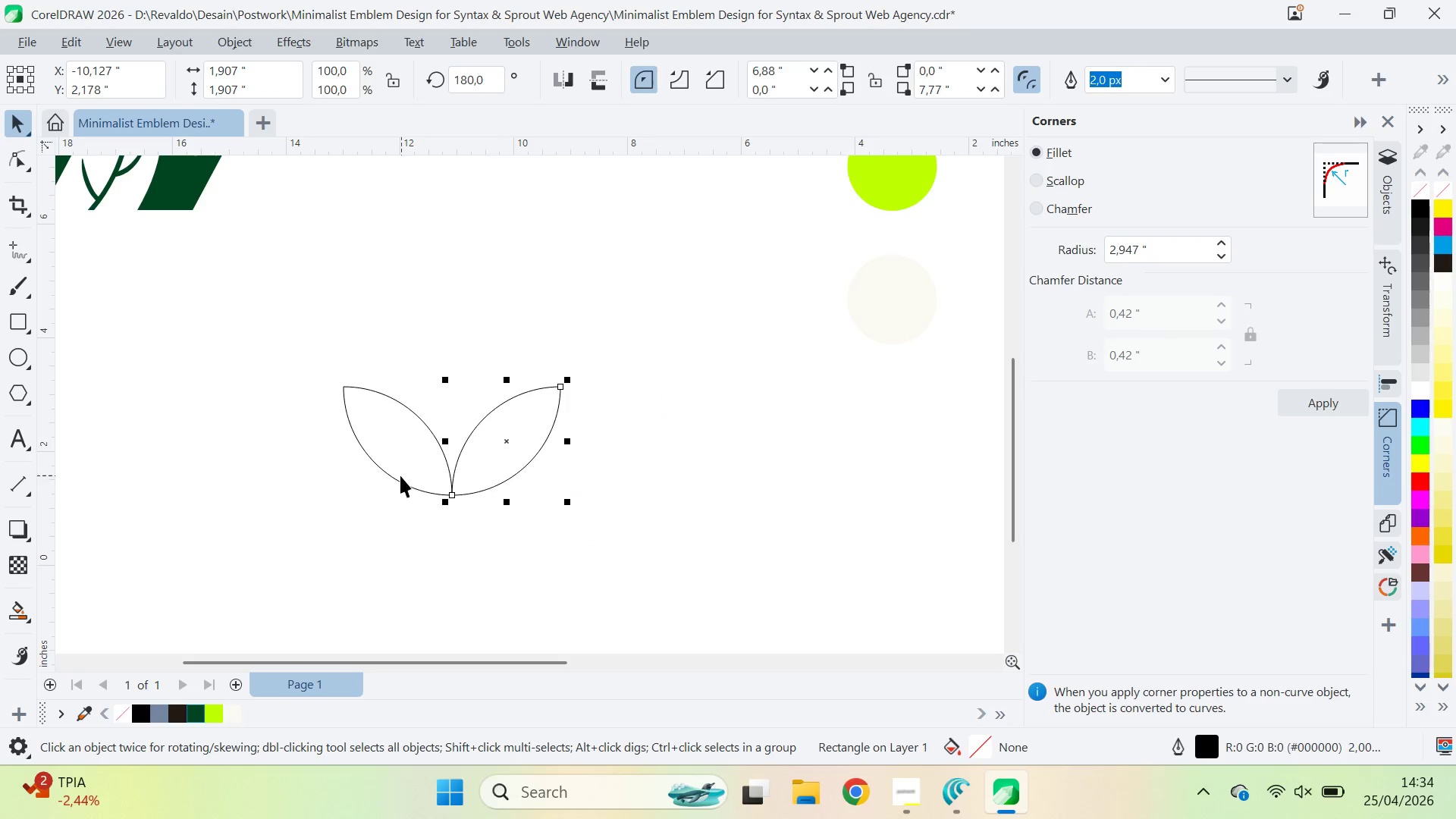 
key(Shift+ShiftLeft)
 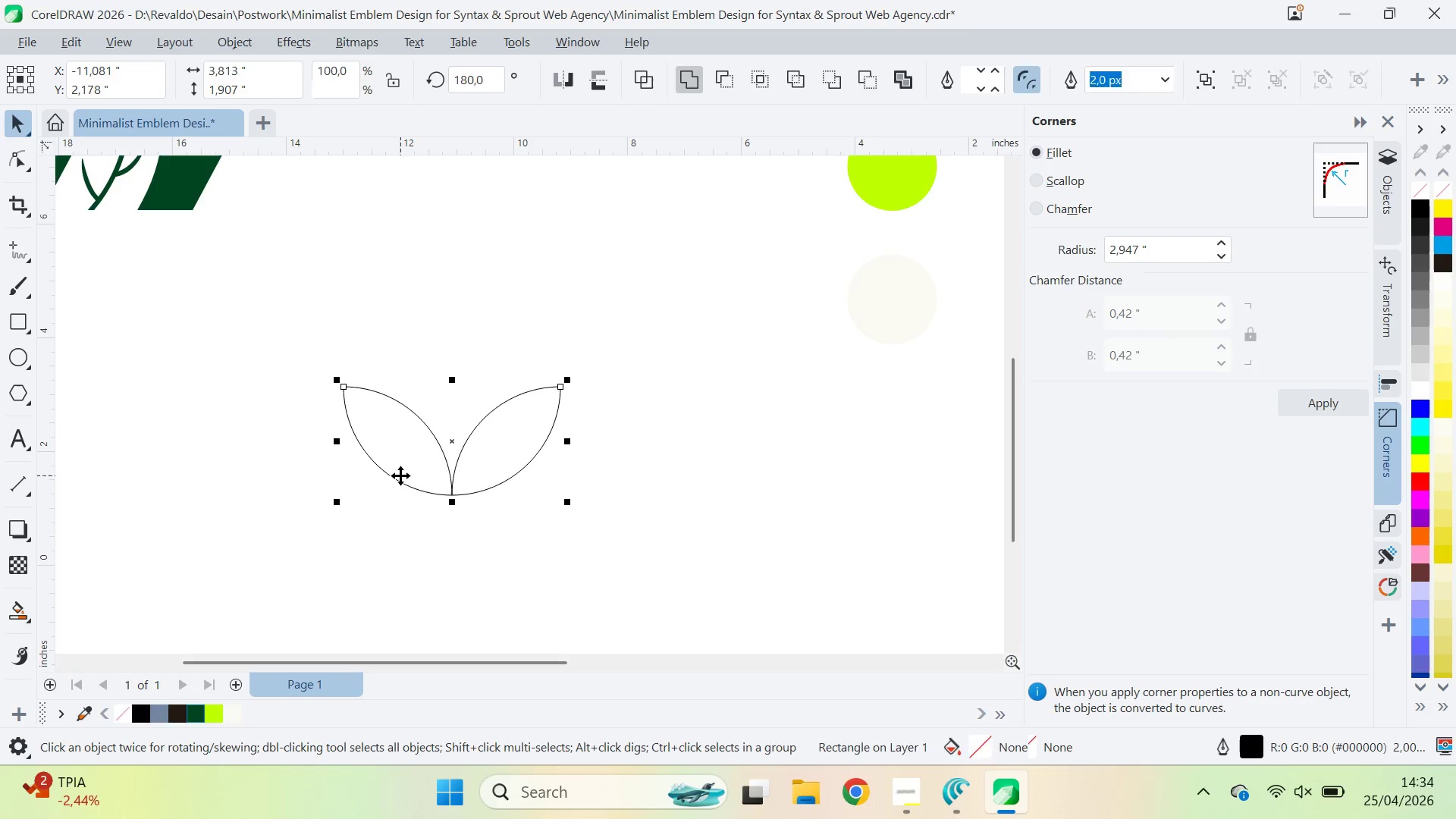 
triple_click([400, 475])
 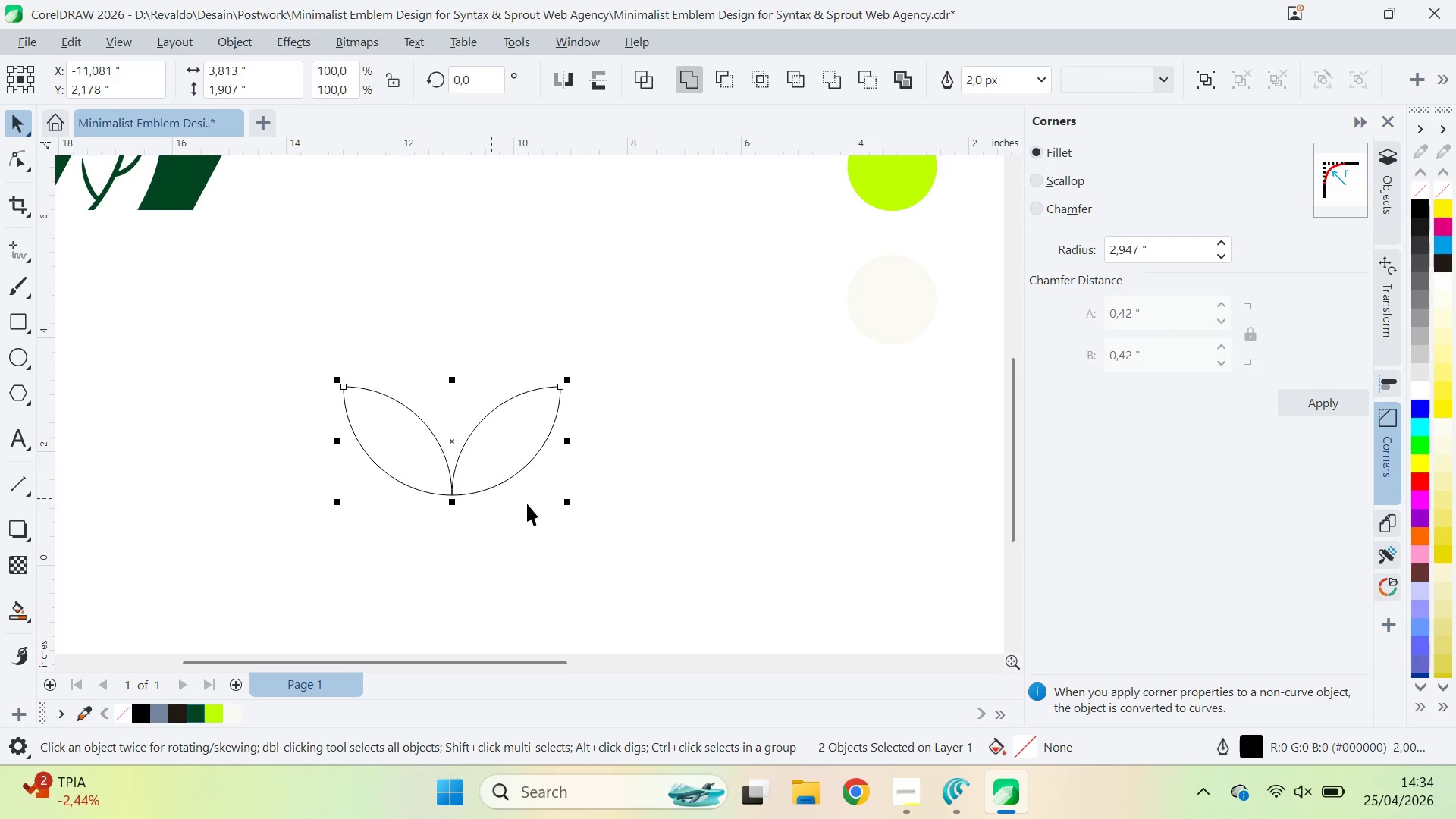 
triple_click([527, 504])
 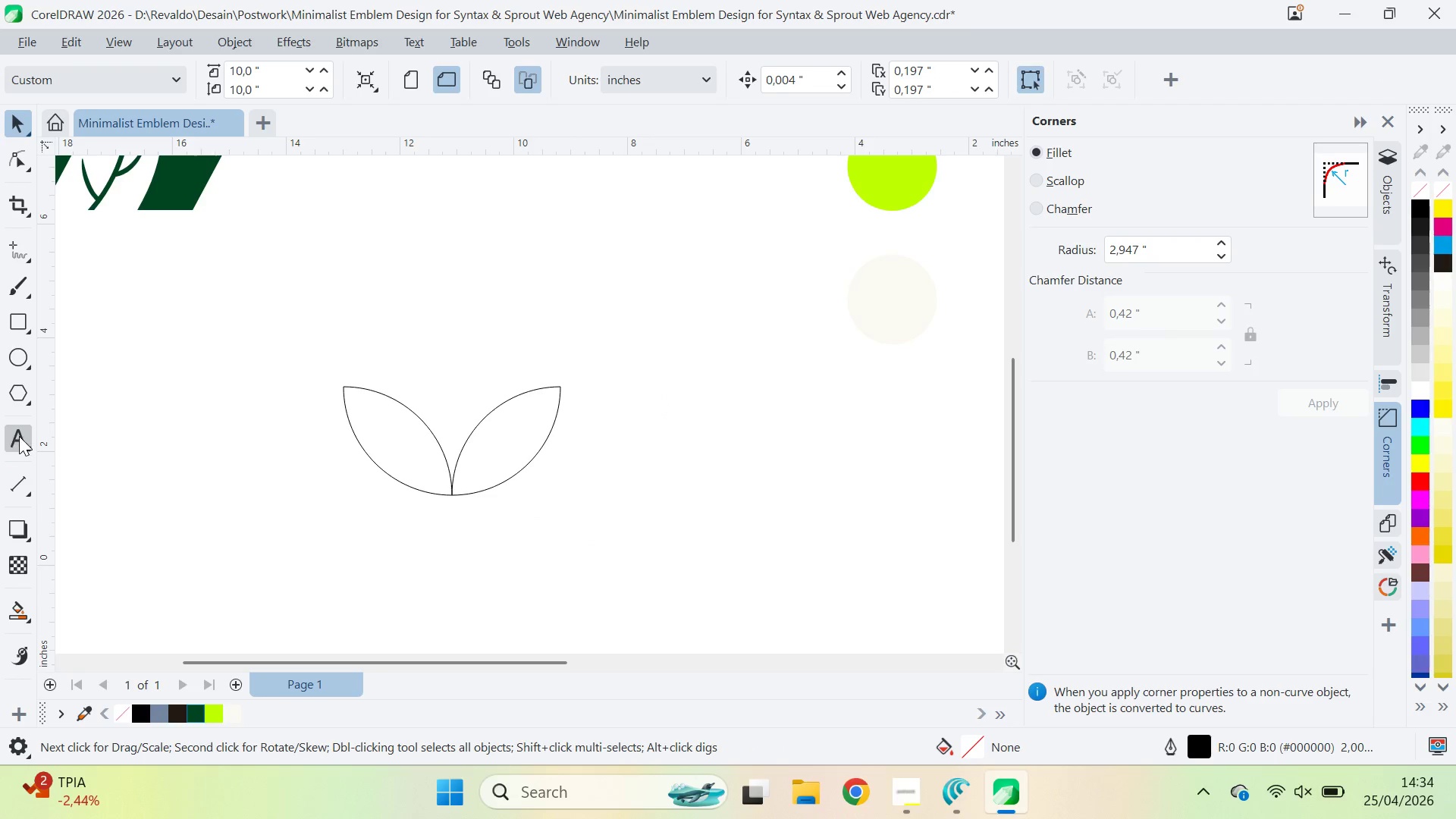 
double_click([345, 330])
 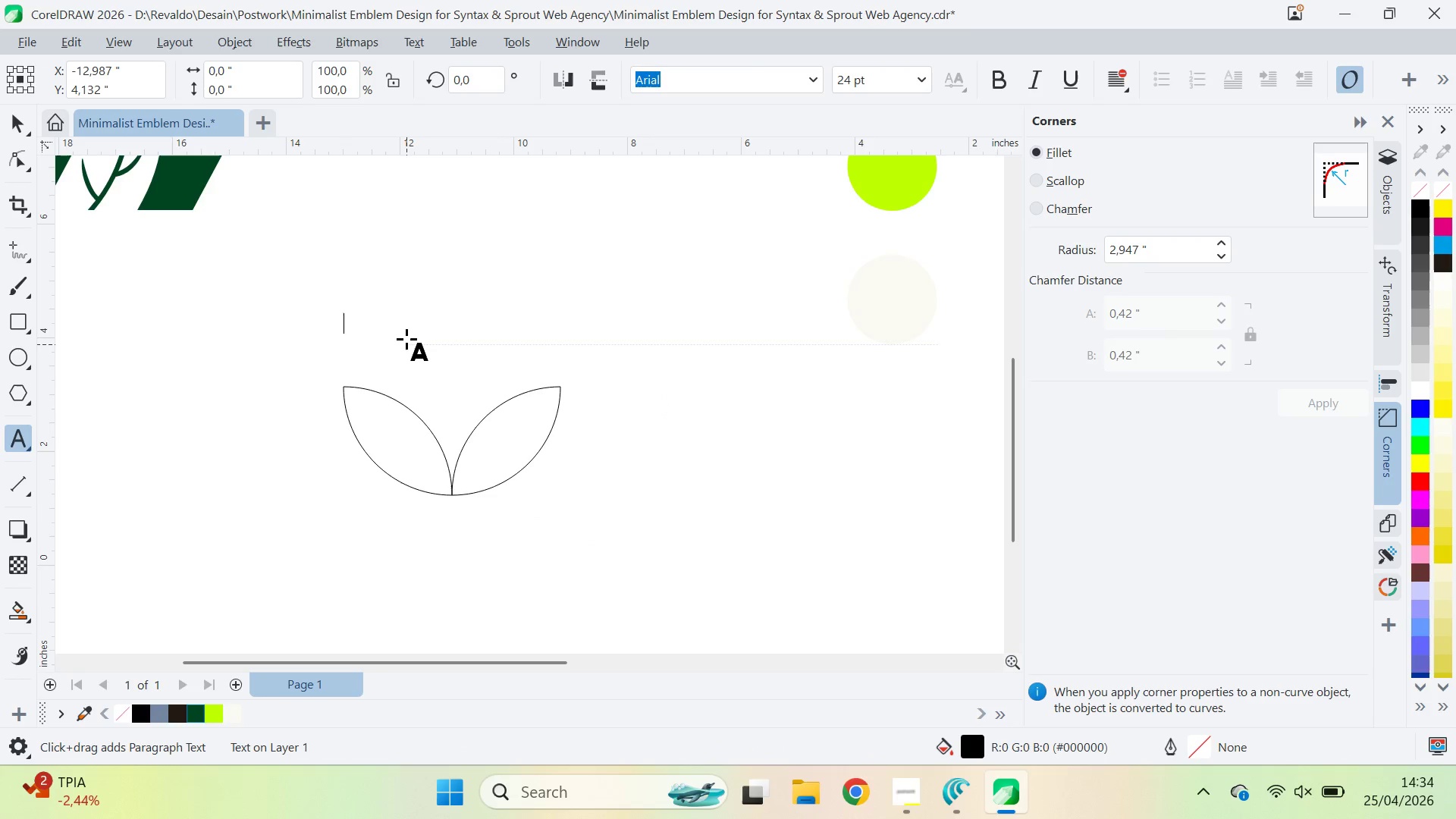 
key(Shift+BracketLeft)
 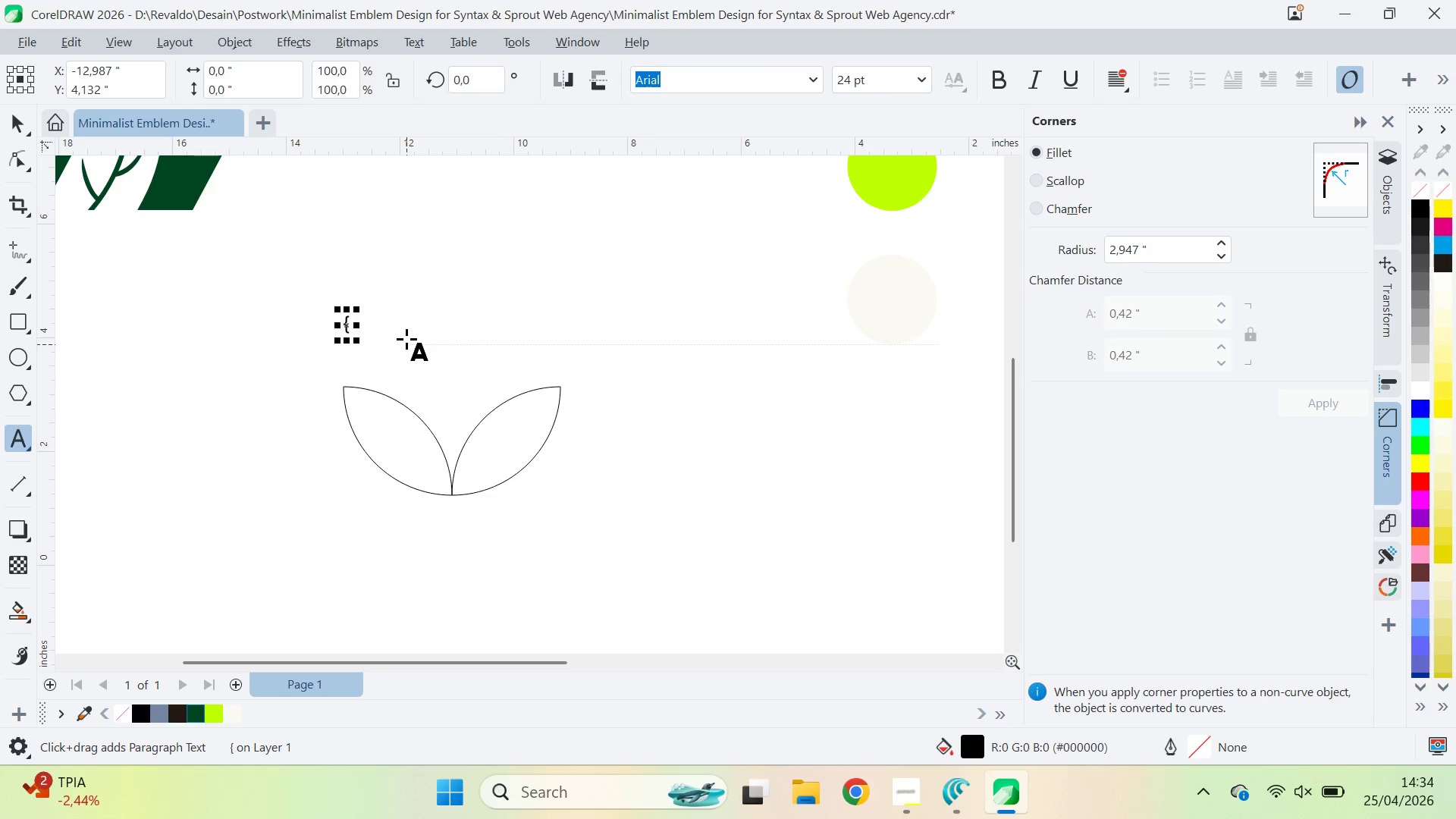 
key(Slash)
 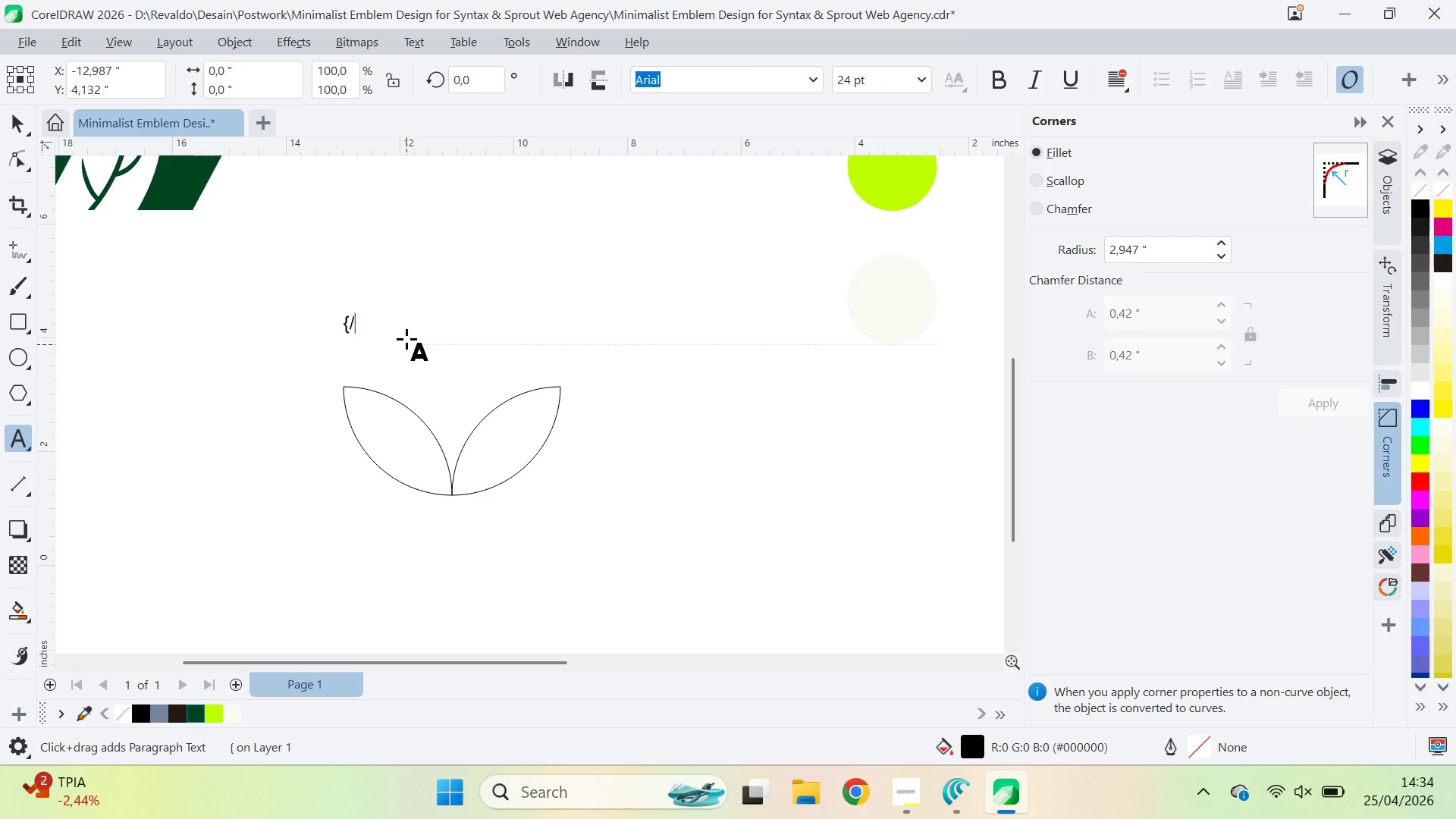 
key(Backspace)
 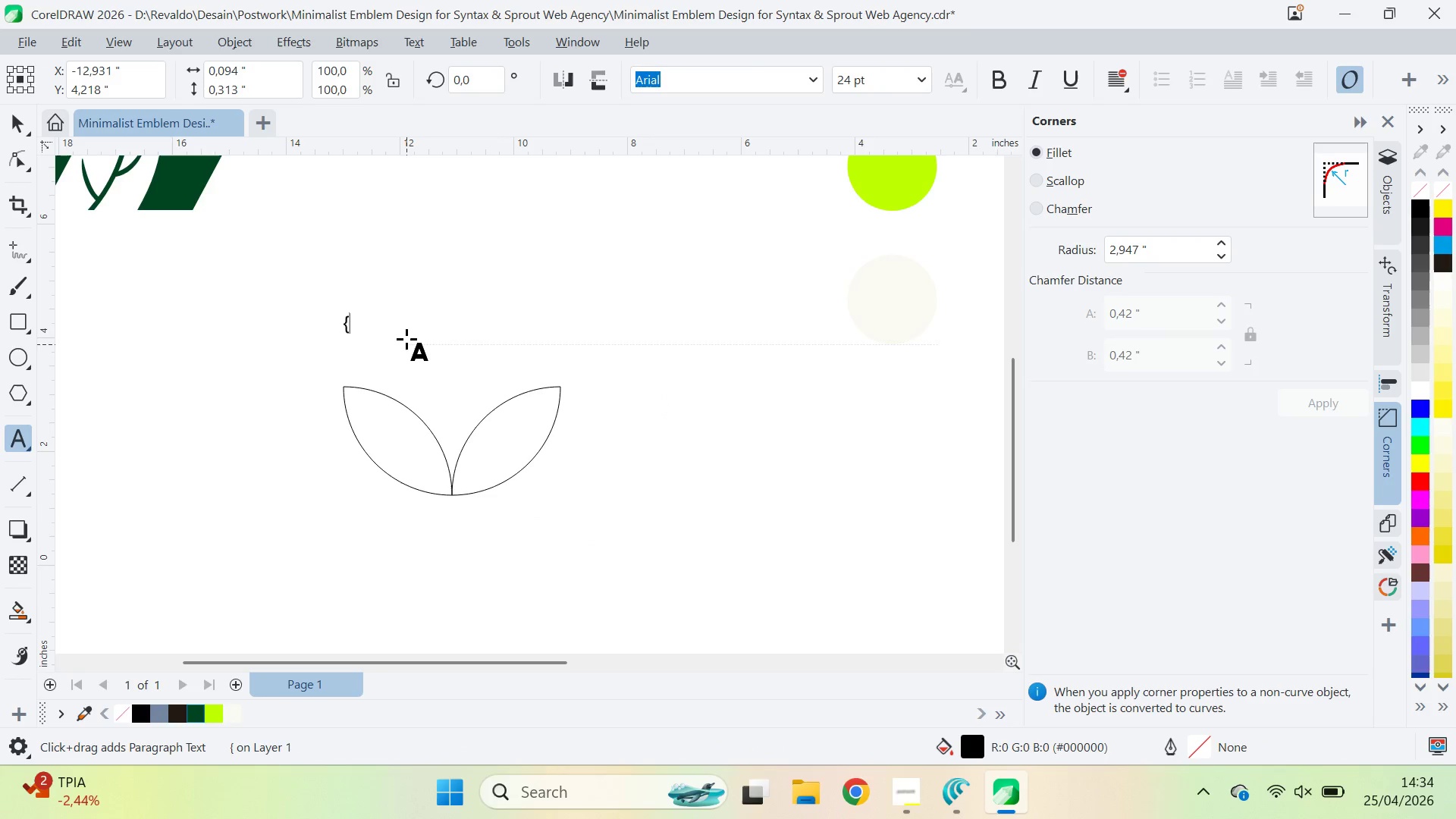 
key(Backspace)
 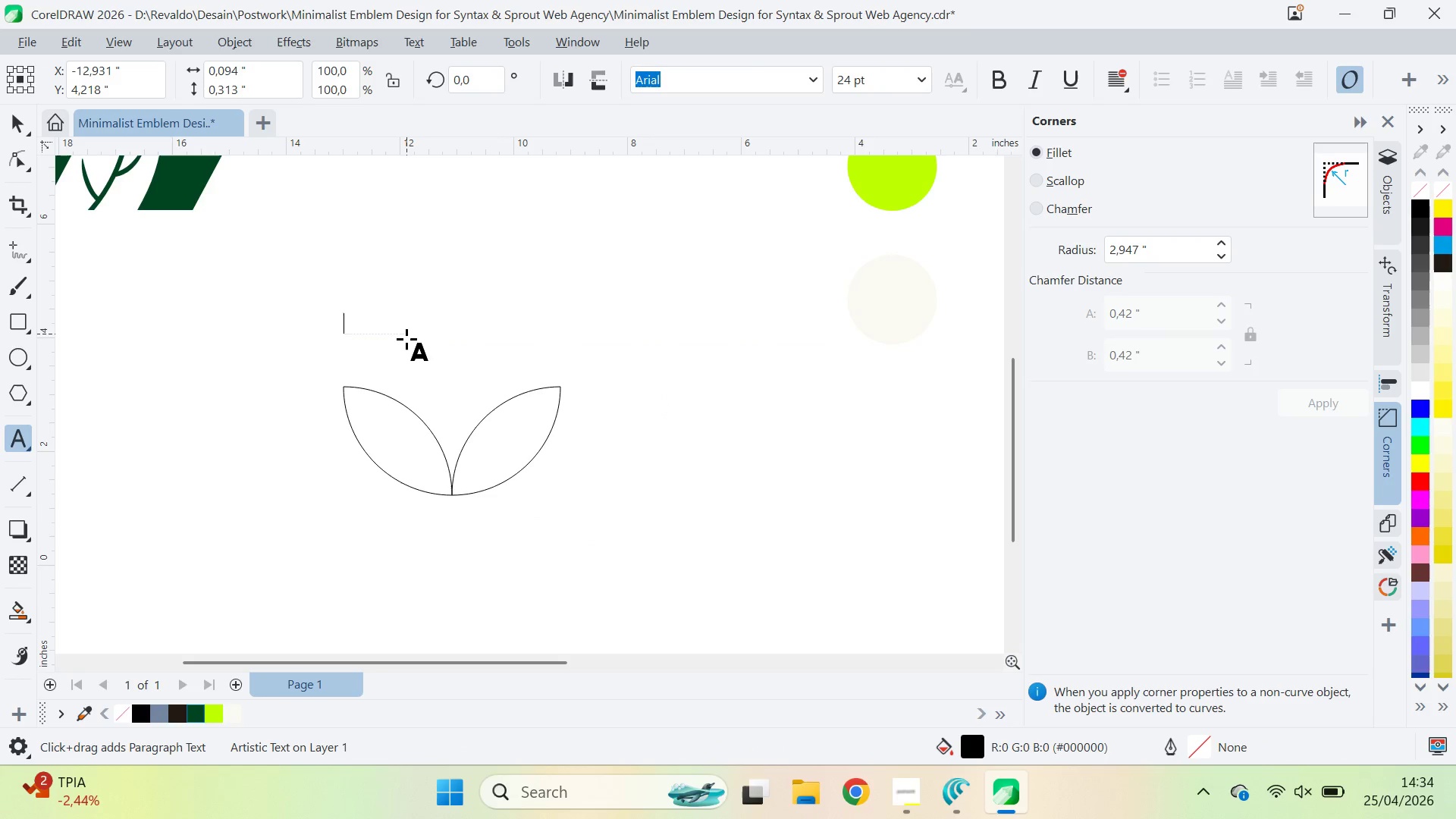 
key(Shift+Comma)
 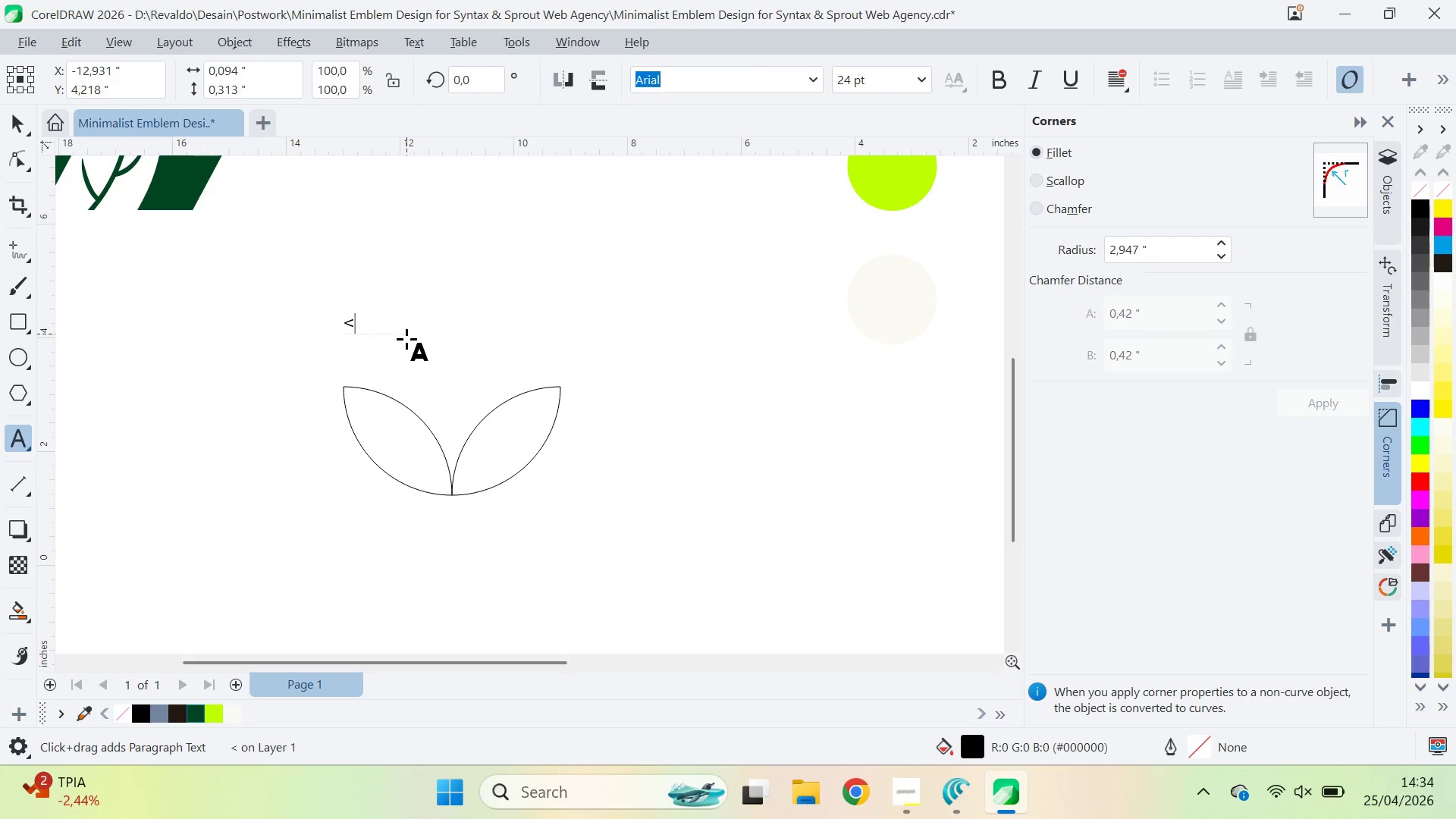 
key(Slash)
 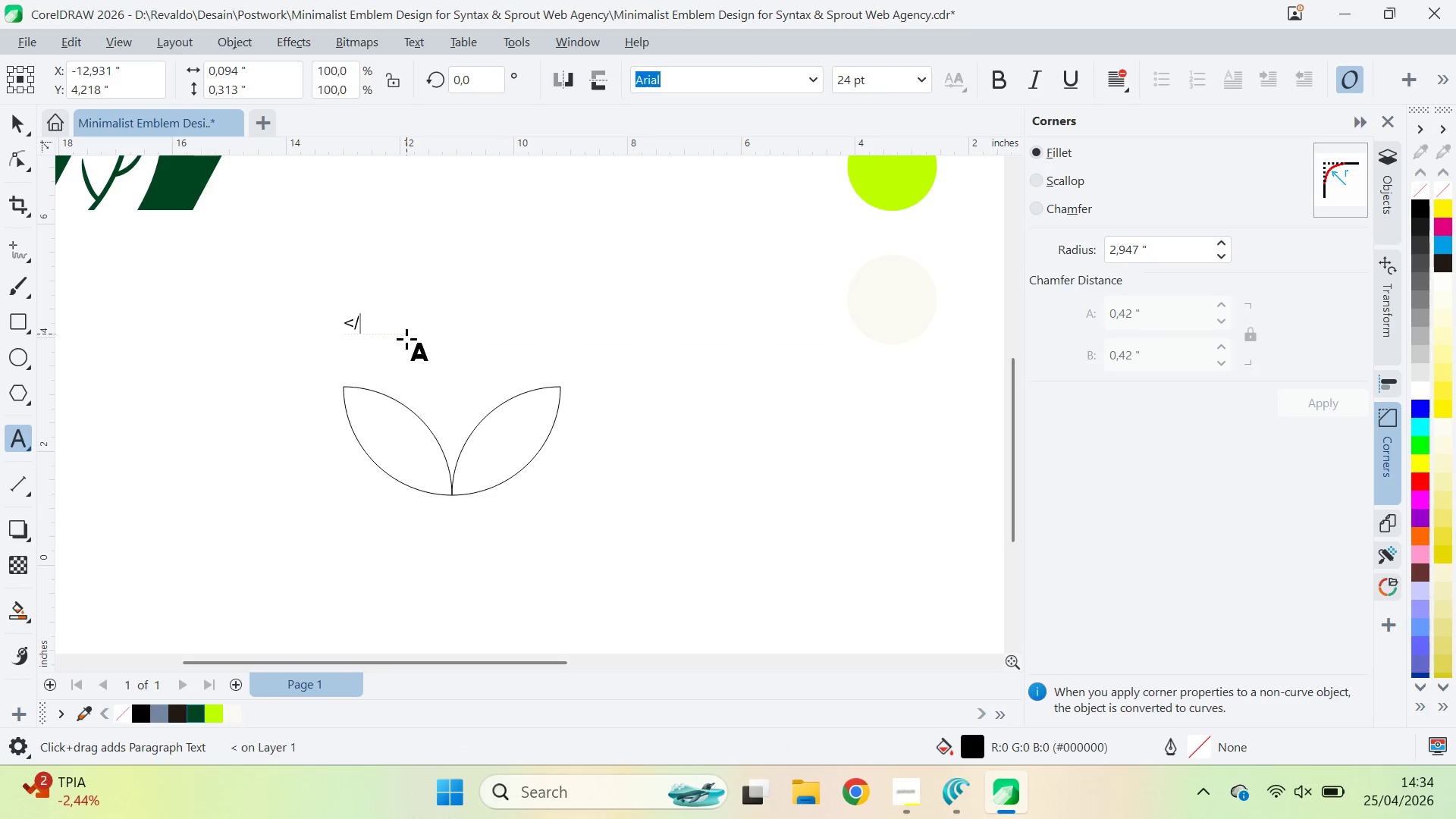 
key(Shift+ShiftRight)
 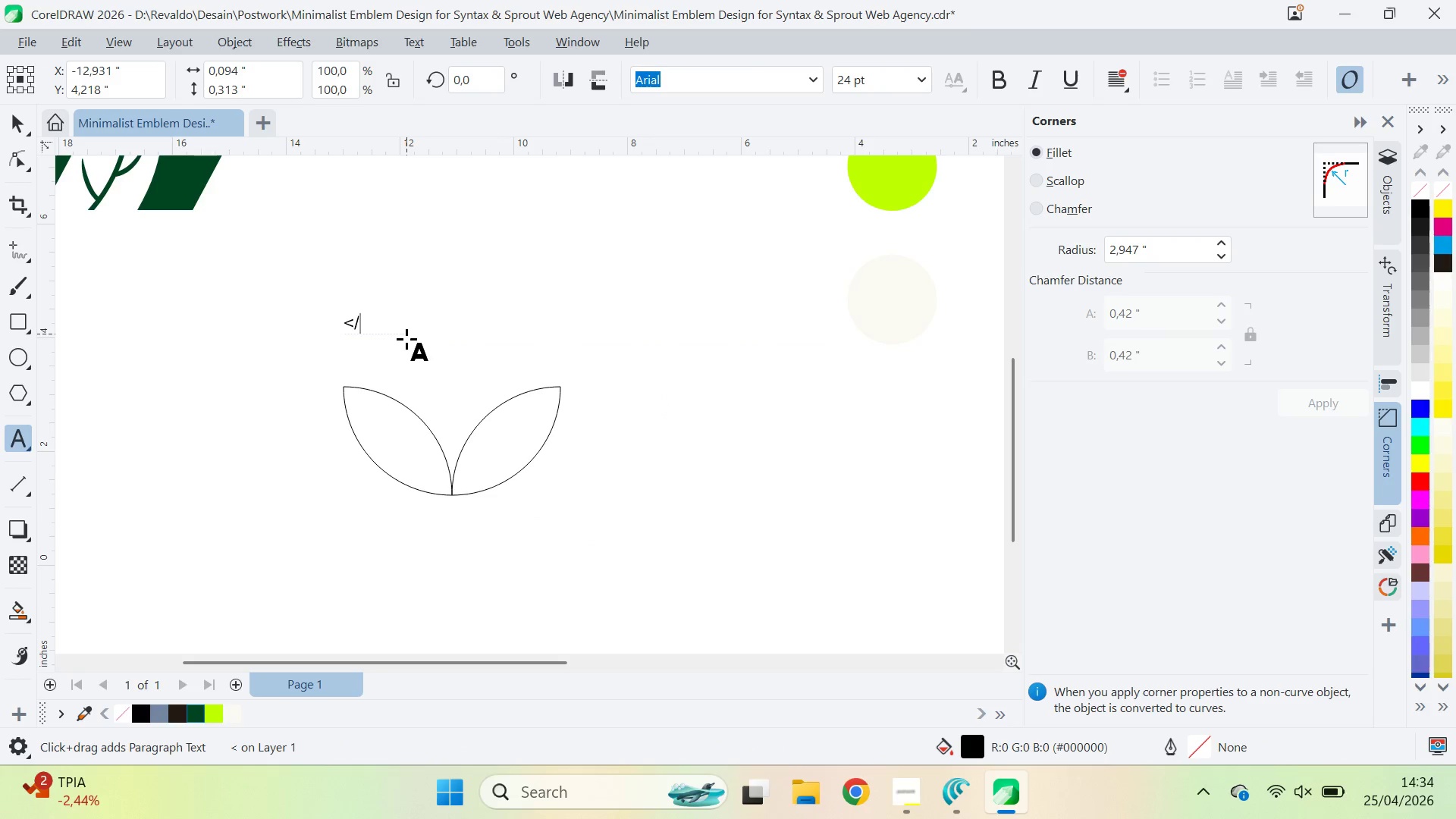 
key(Shift+Period)
 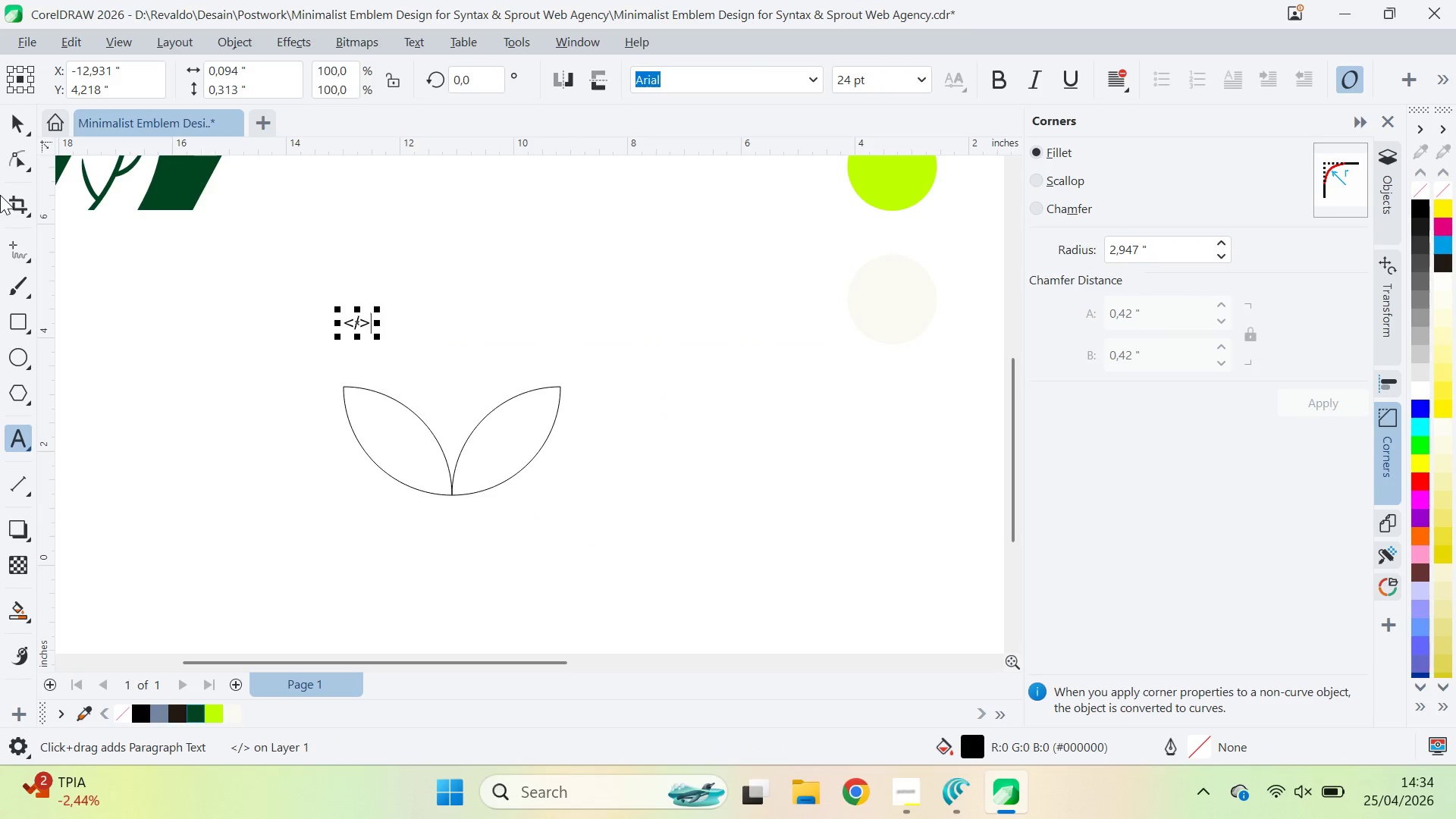 
left_click([20, 136])
 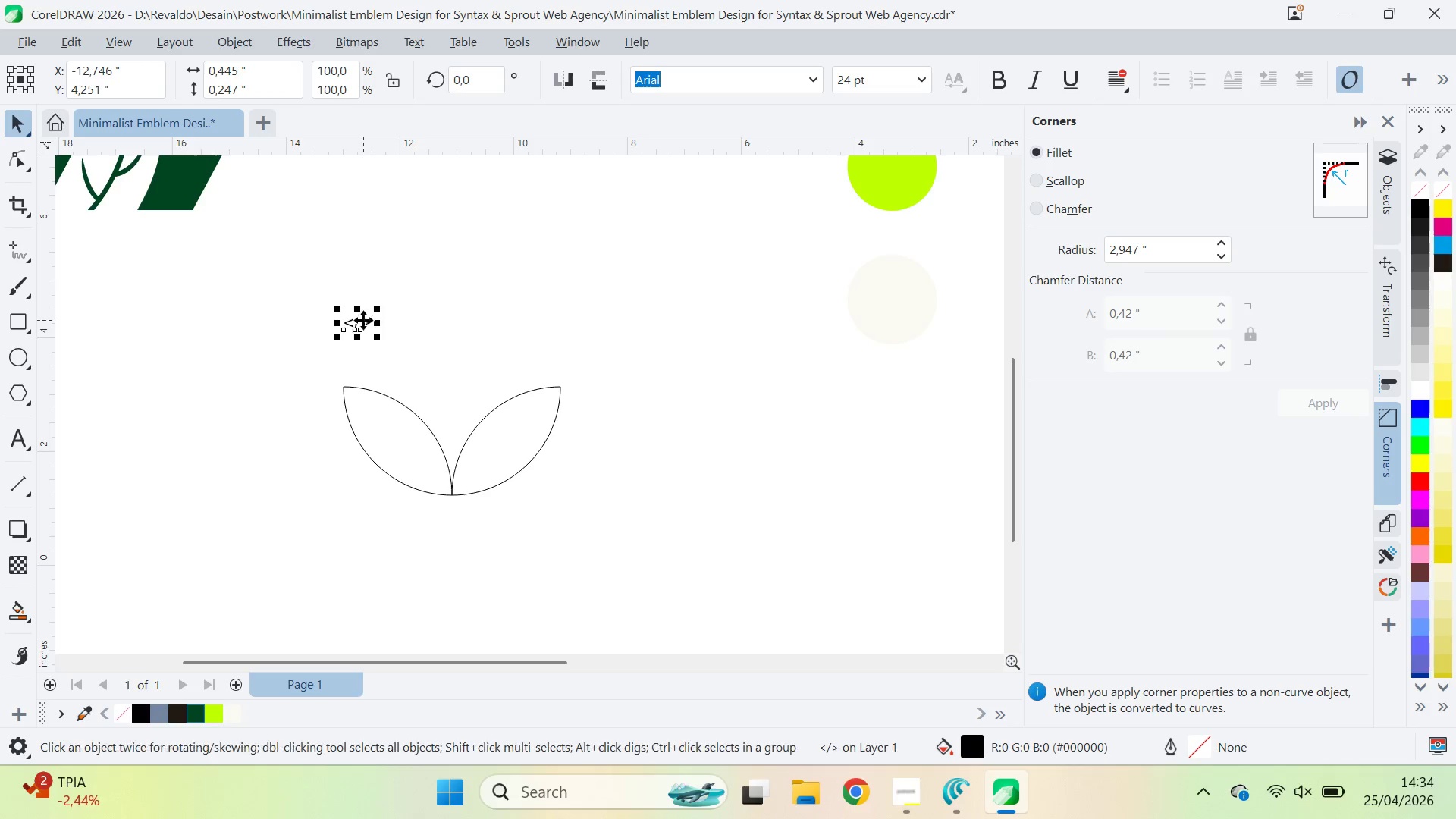 
hold_key(key=ShiftLeft, duration=1.27)
left_click_drag(start_coordinate=[378, 335], to_coordinate=[425, 366])
 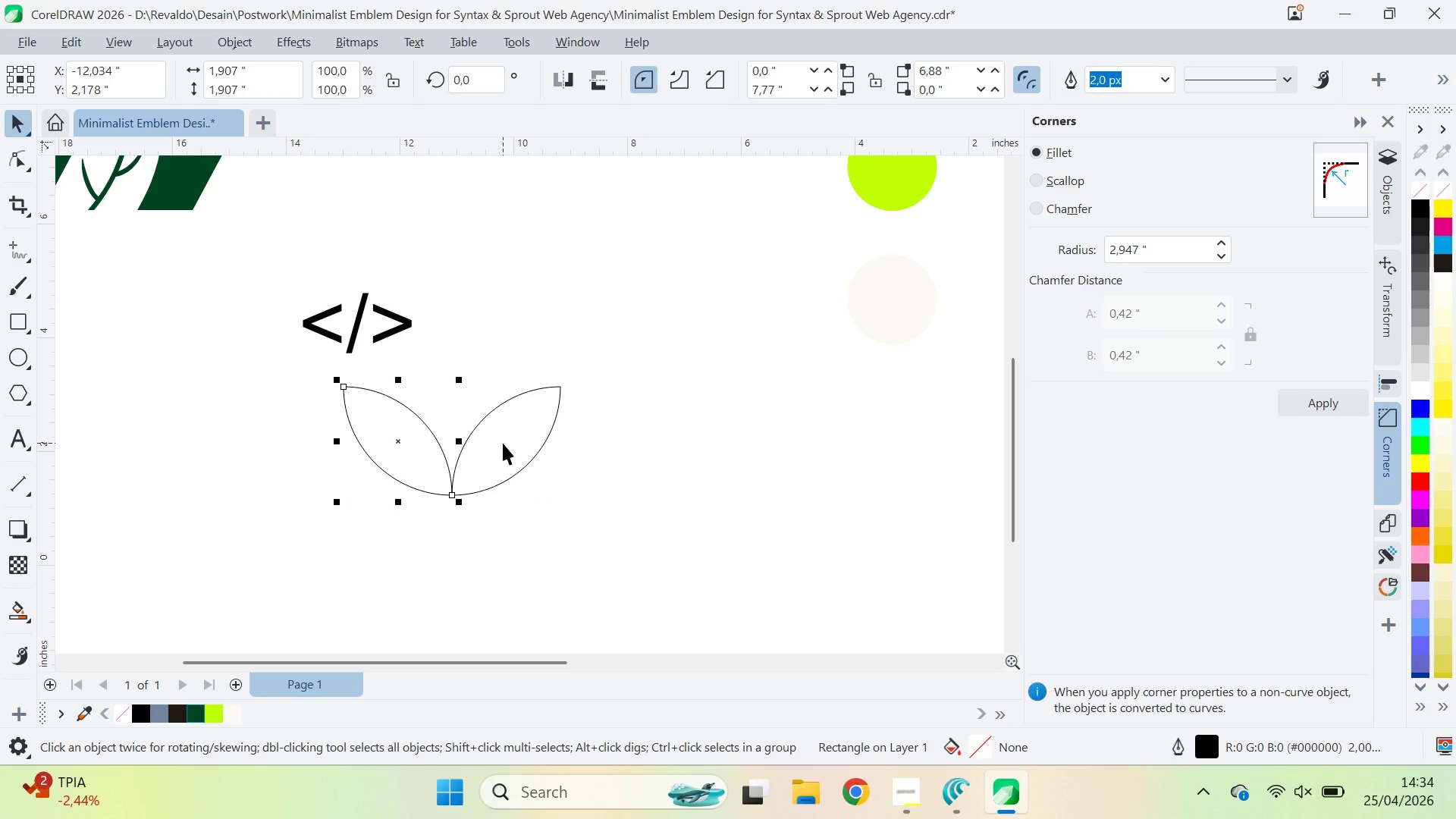 
hold_key(key=ShiftLeft, duration=0.62)
 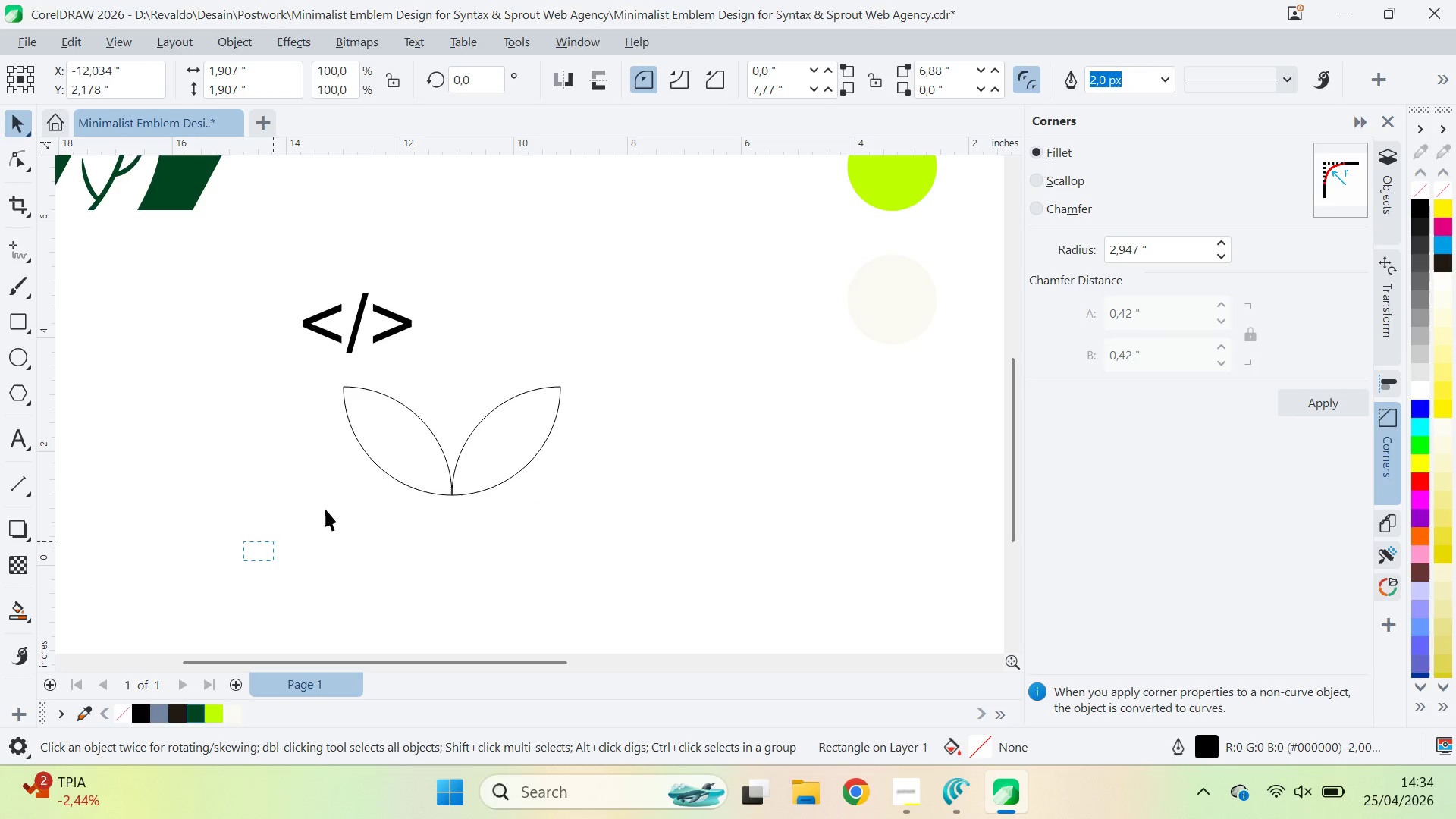 
left_click_drag(start_coordinate=[243, 560], to_coordinate=[618, 357])
 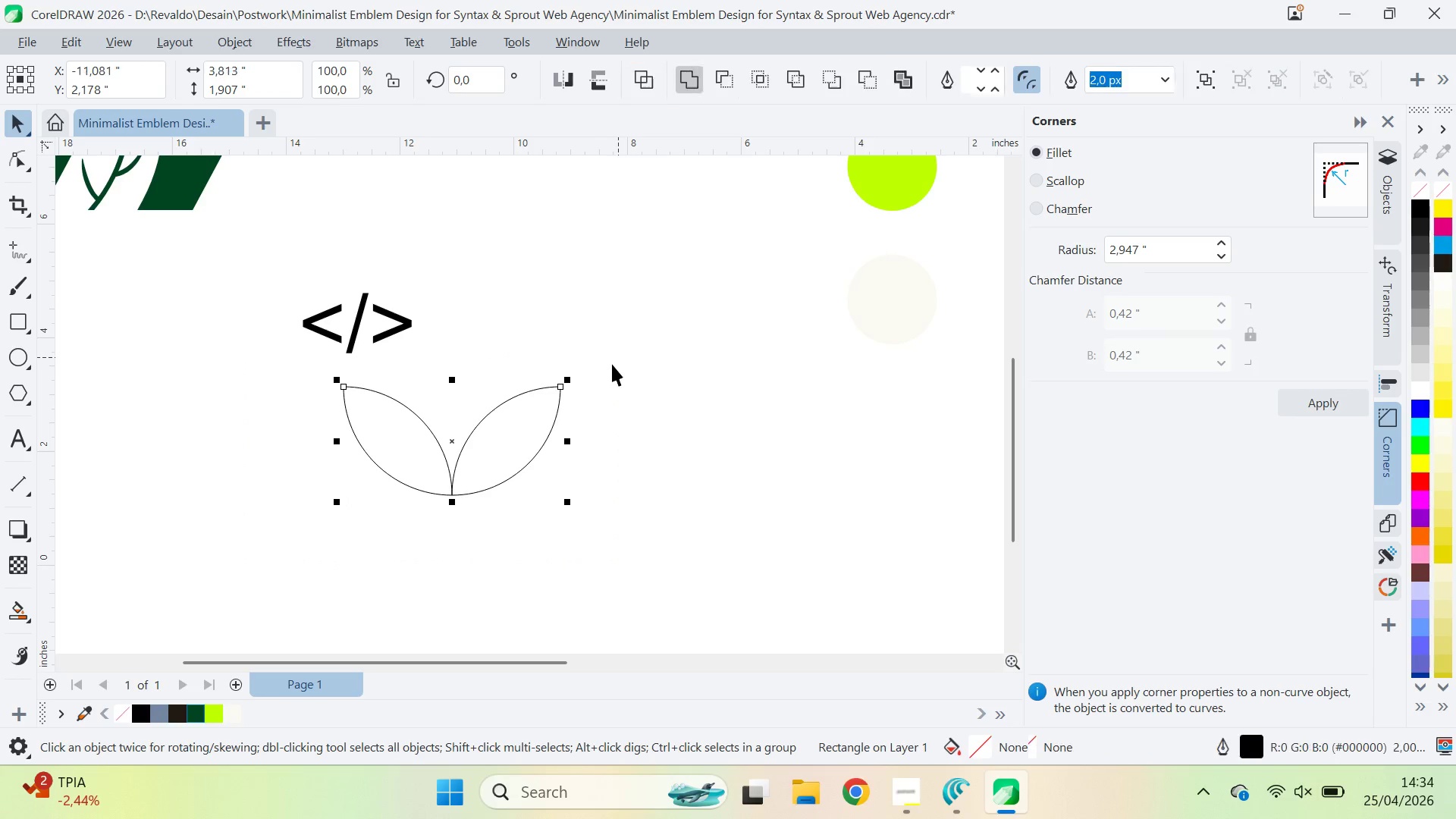 
key(Control+G)
 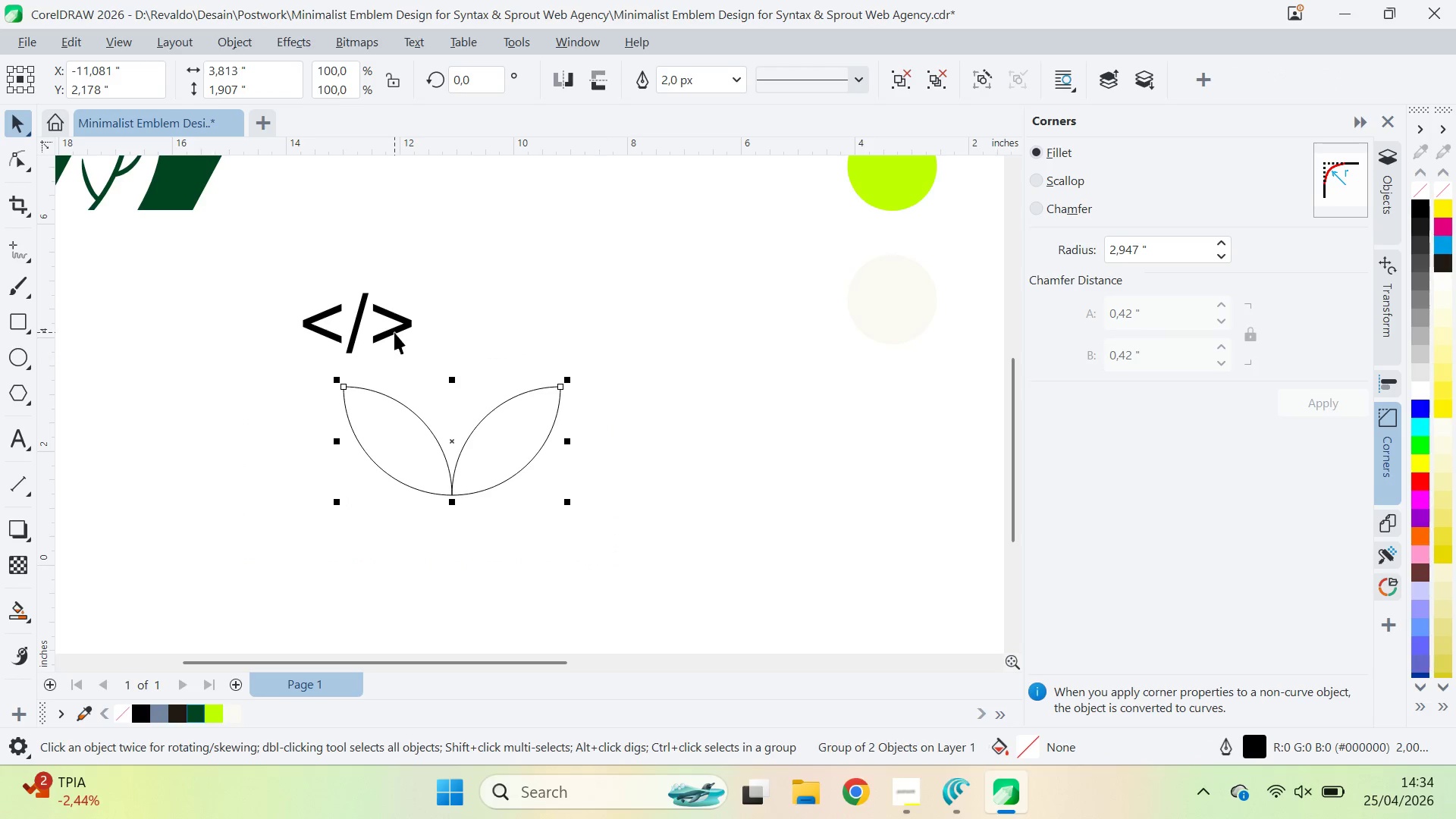 
left_click([383, 325])
 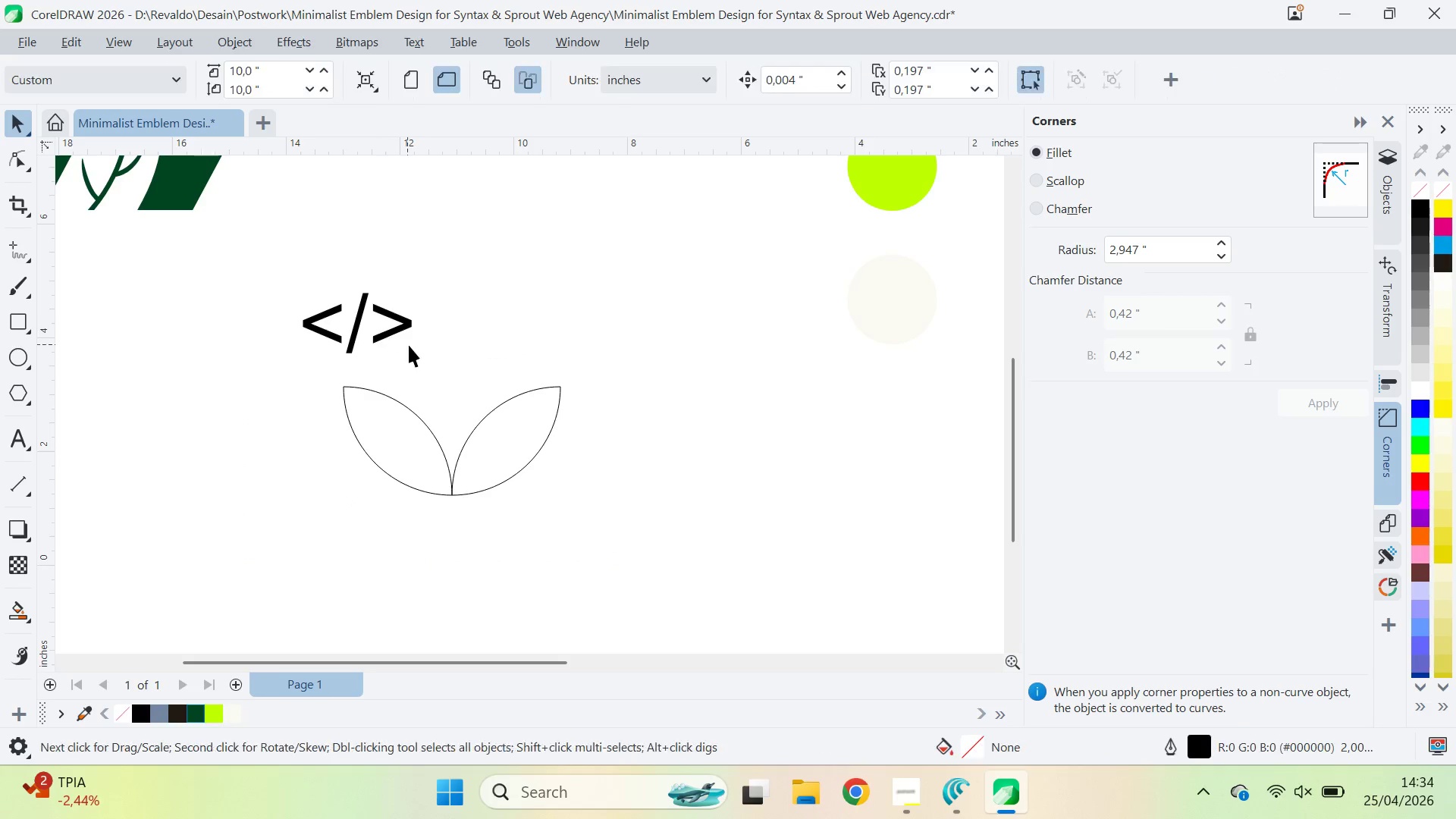 
type(ce)
 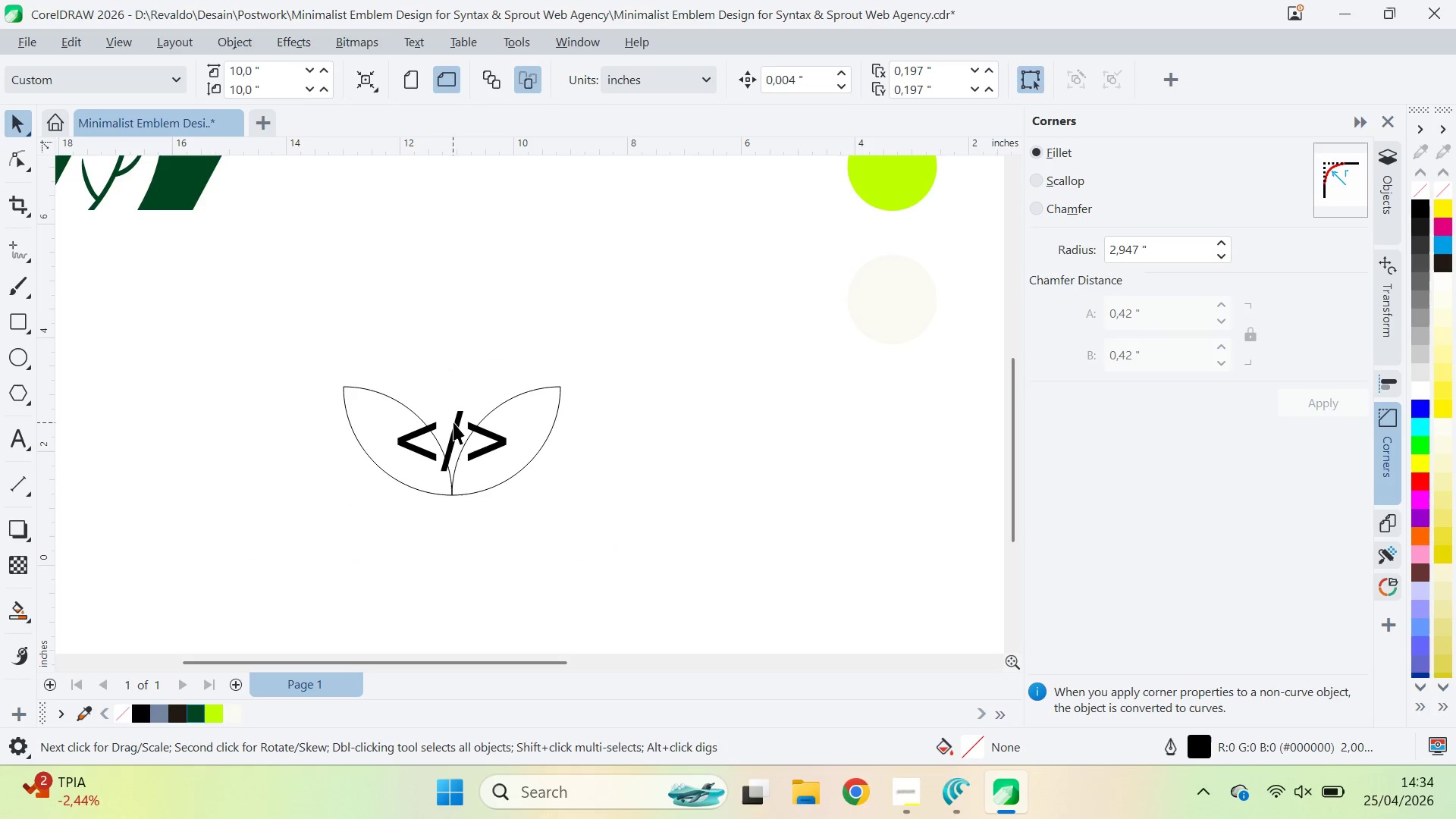 
left_click_drag(start_coordinate=[400, 328], to_coordinate=[397, 324])
 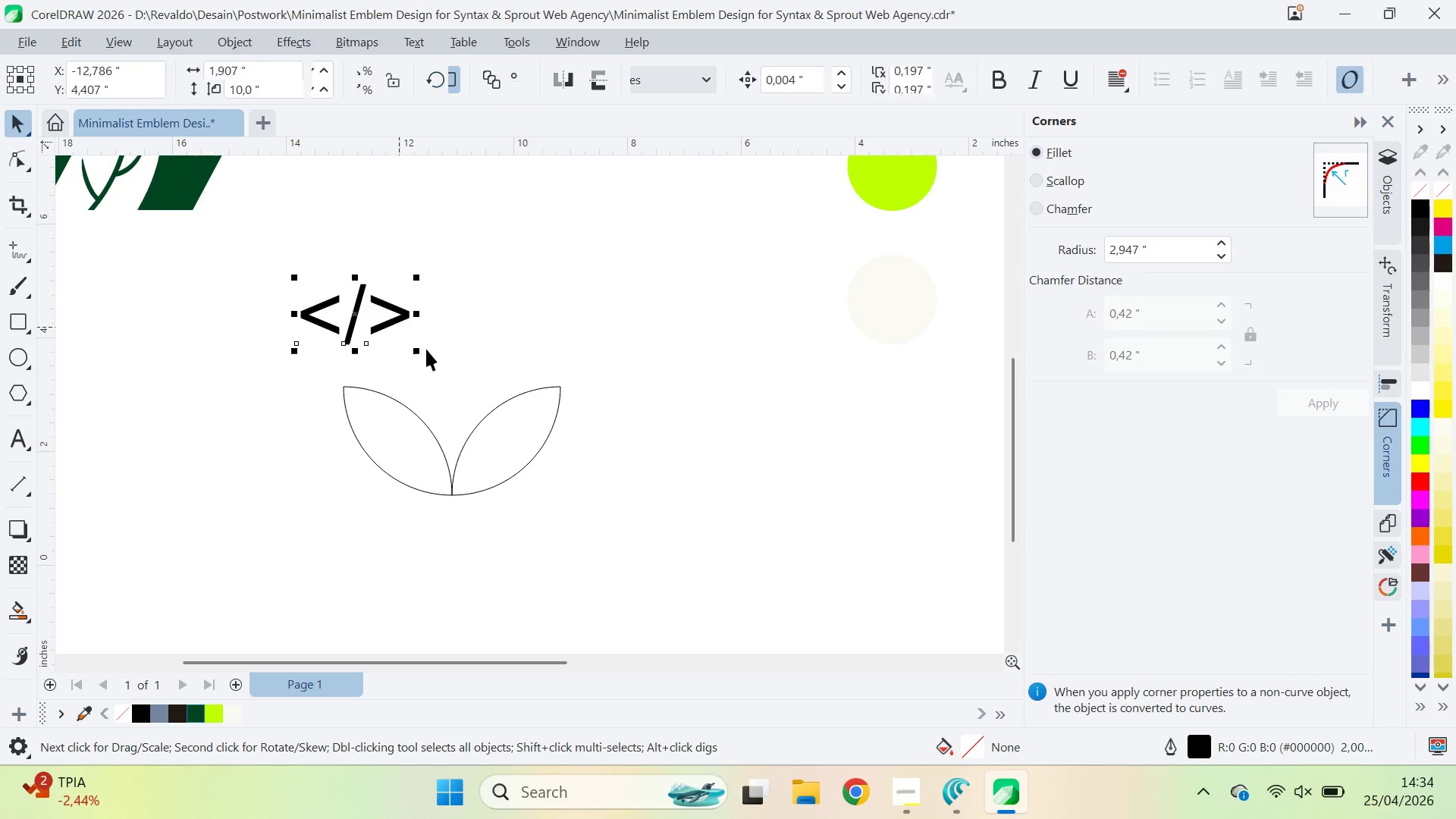 
left_click_drag(start_coordinate=[464, 425], to_coordinate=[460, 380])
 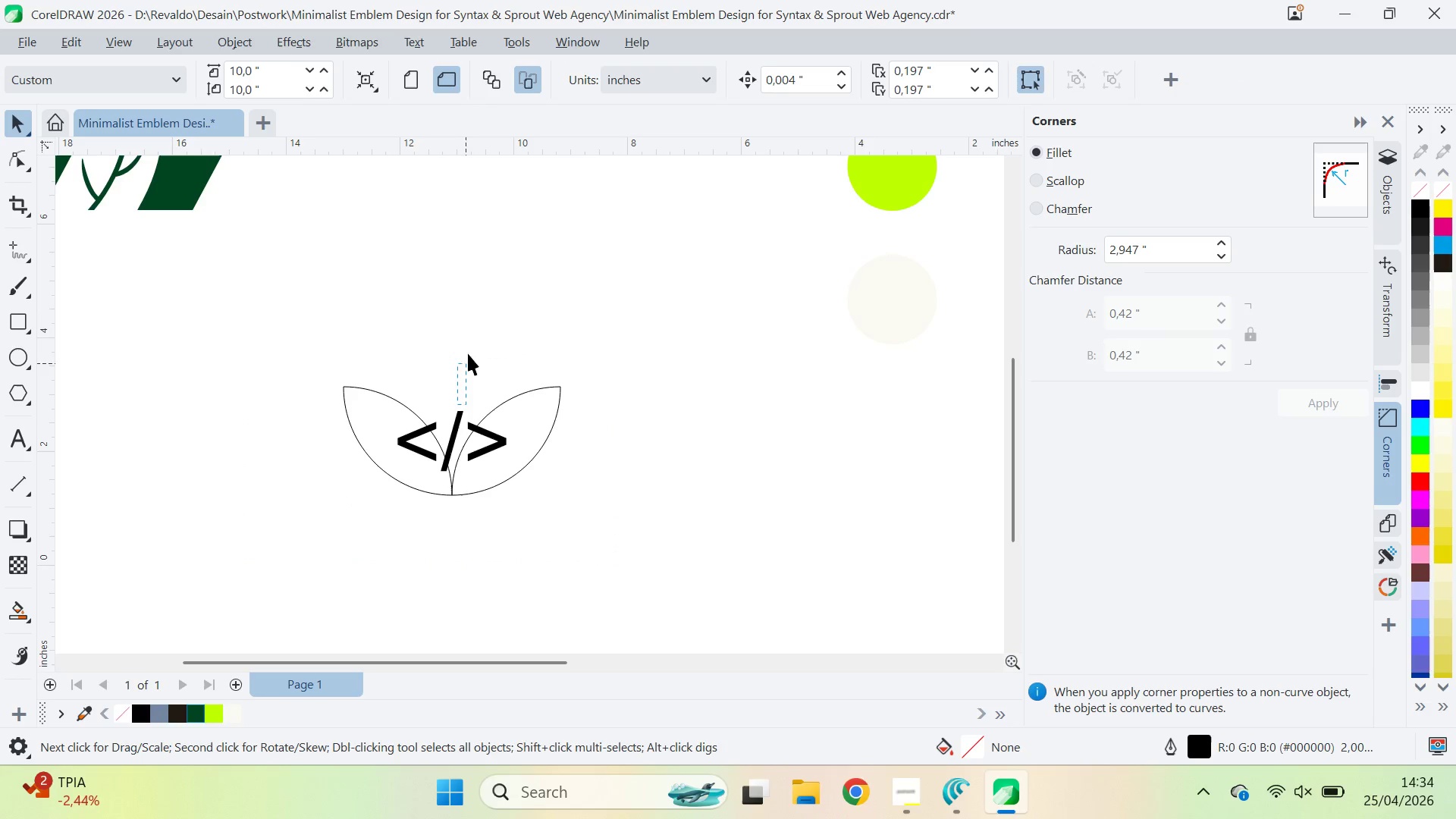 
left_click_drag(start_coordinate=[457, 404], to_coordinate=[468, 350])
 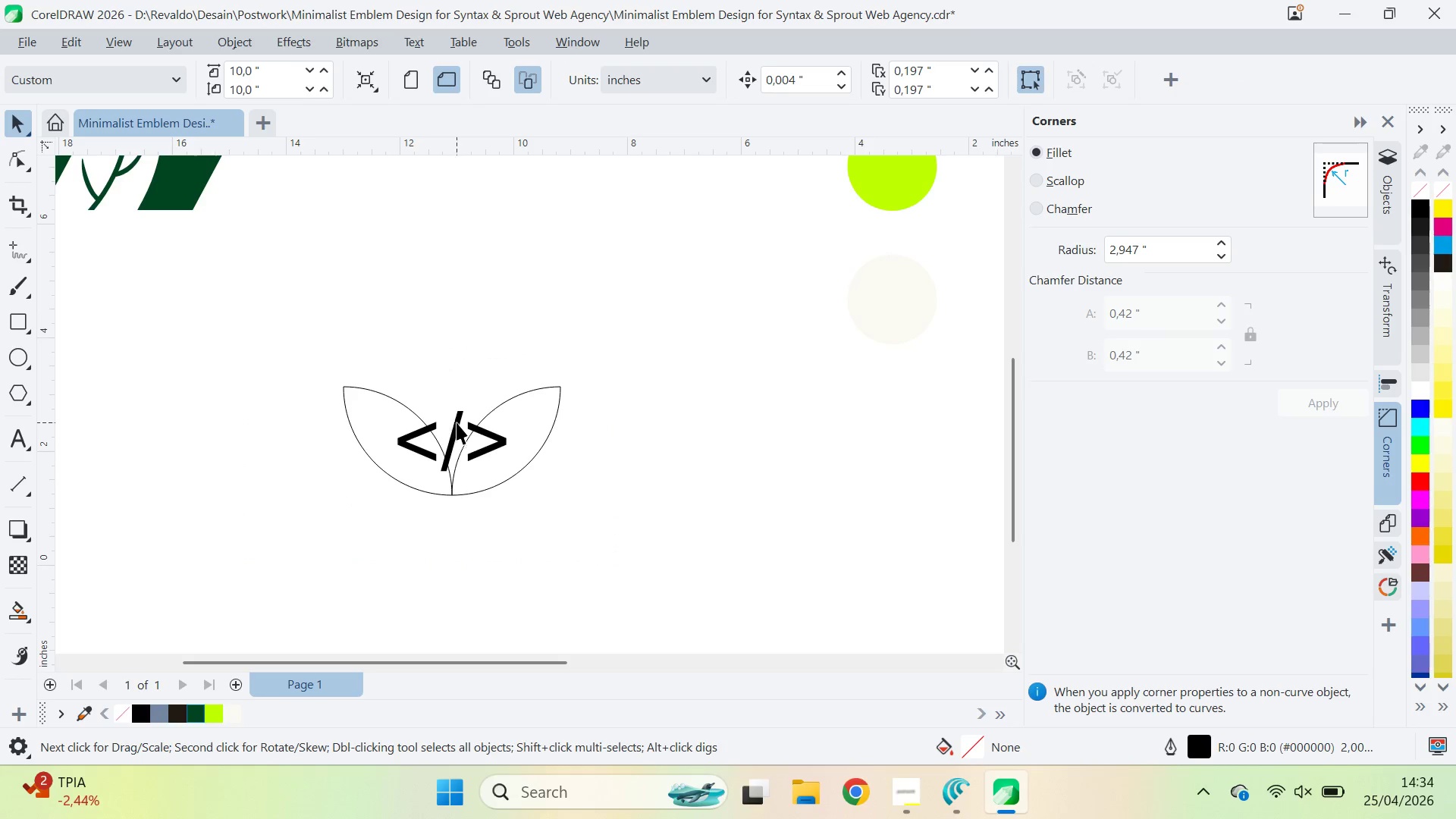 
left_click_drag(start_coordinate=[457, 422], to_coordinate=[460, 356])
 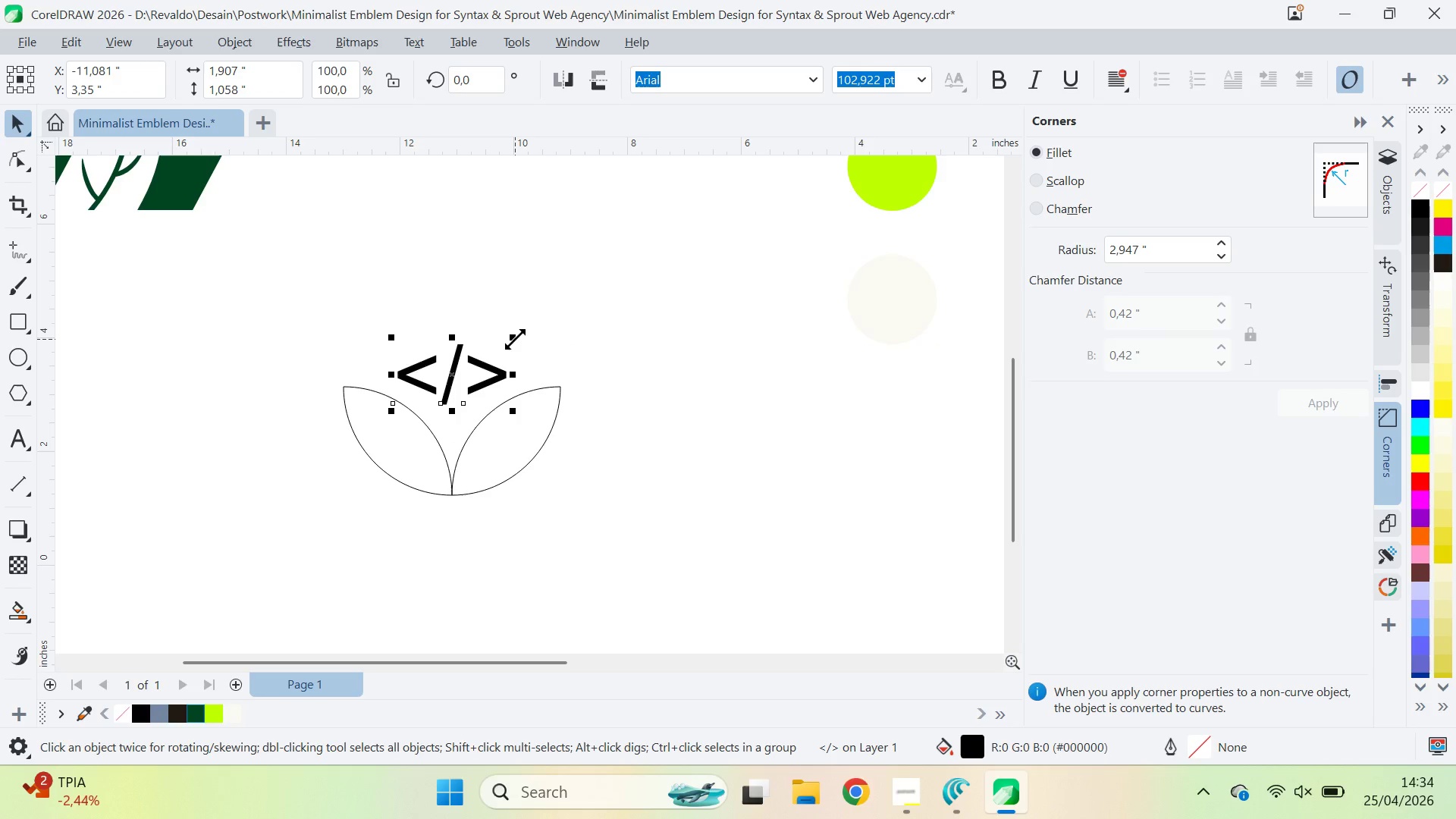 
hold_key(key=ShiftLeft, duration=0.94)
 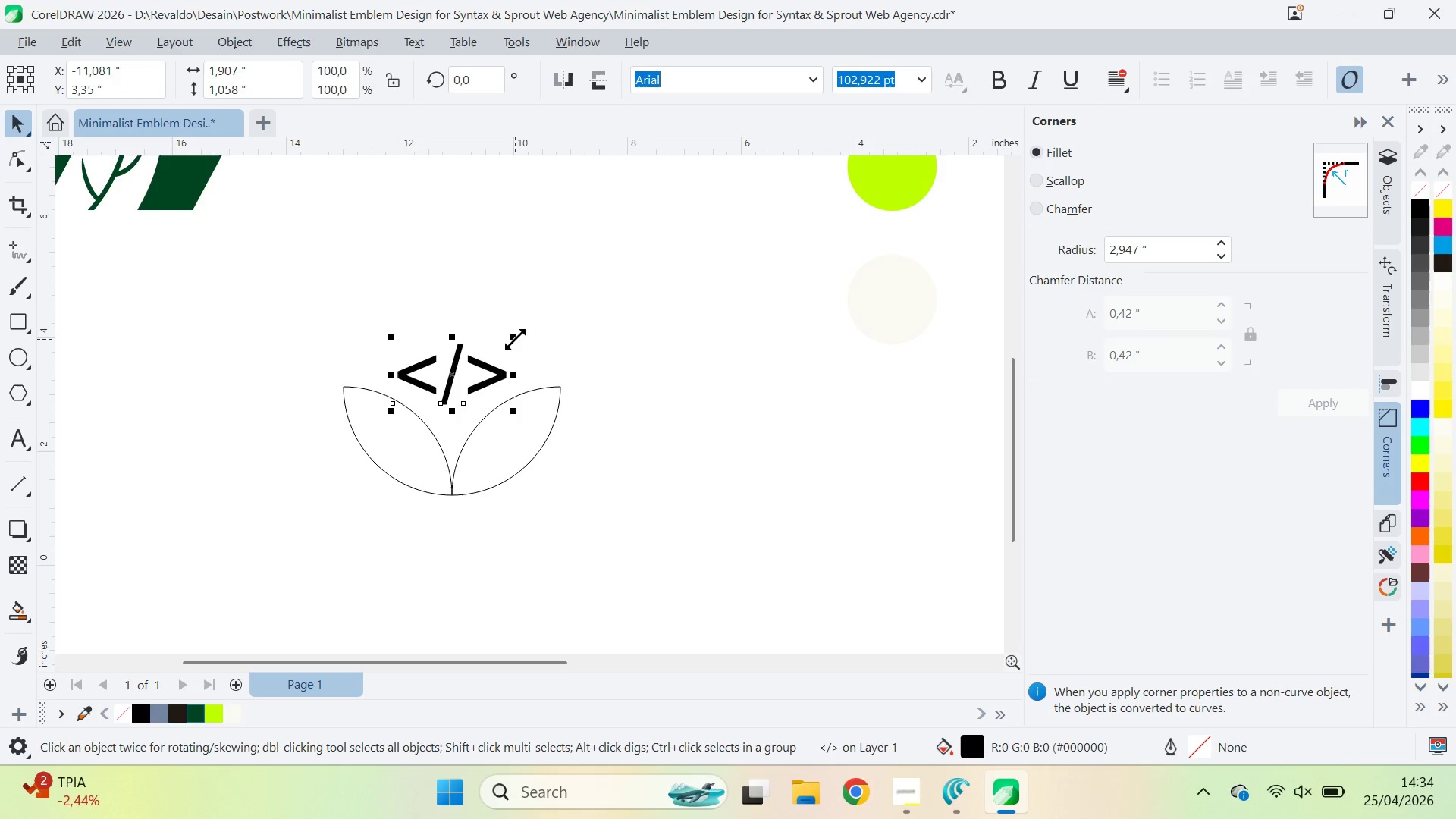 
left_click_drag(start_coordinate=[515, 339], to_coordinate=[570, 331])
 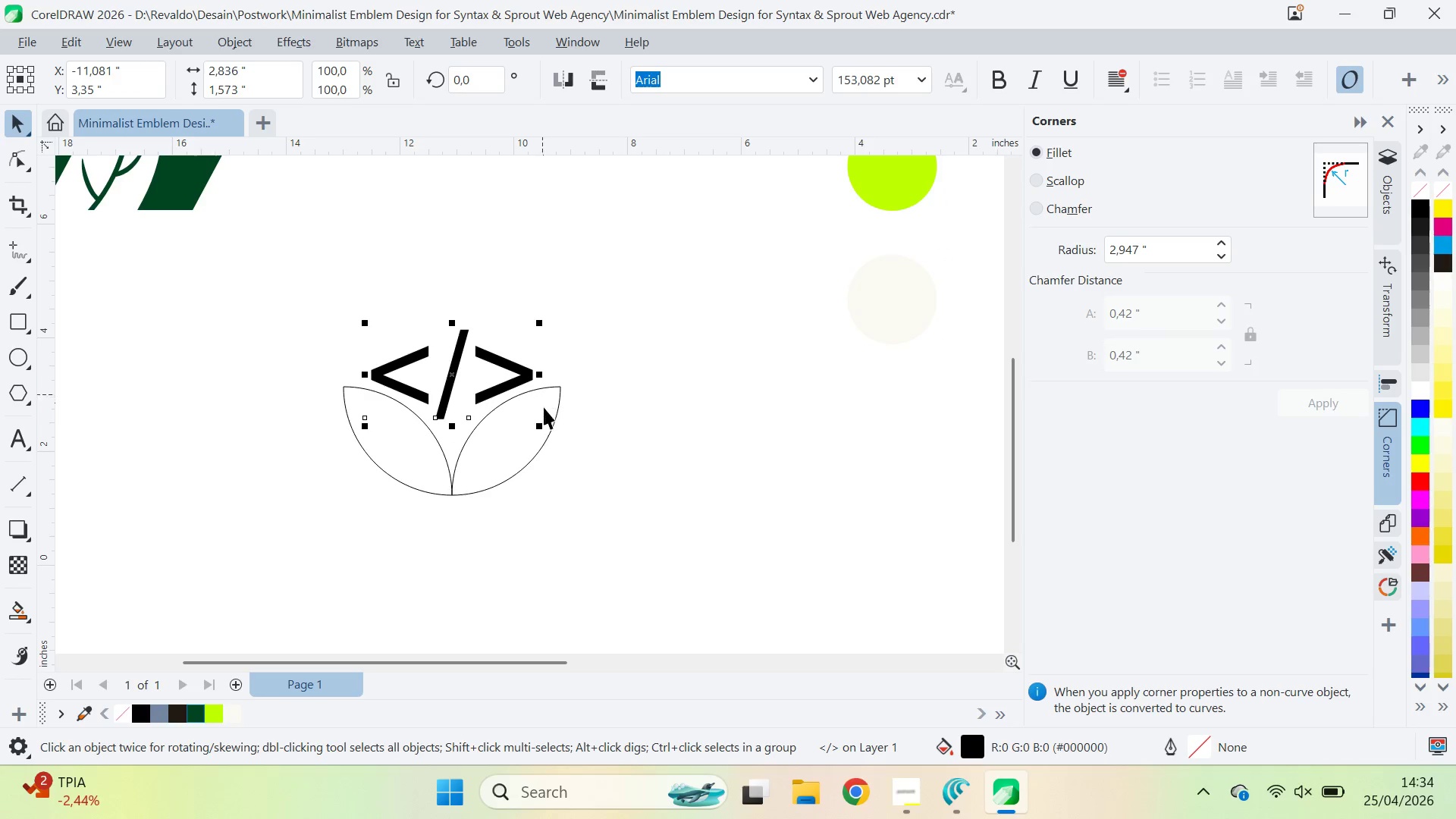 
hold_key(key=ShiftLeft, duration=0.98)
 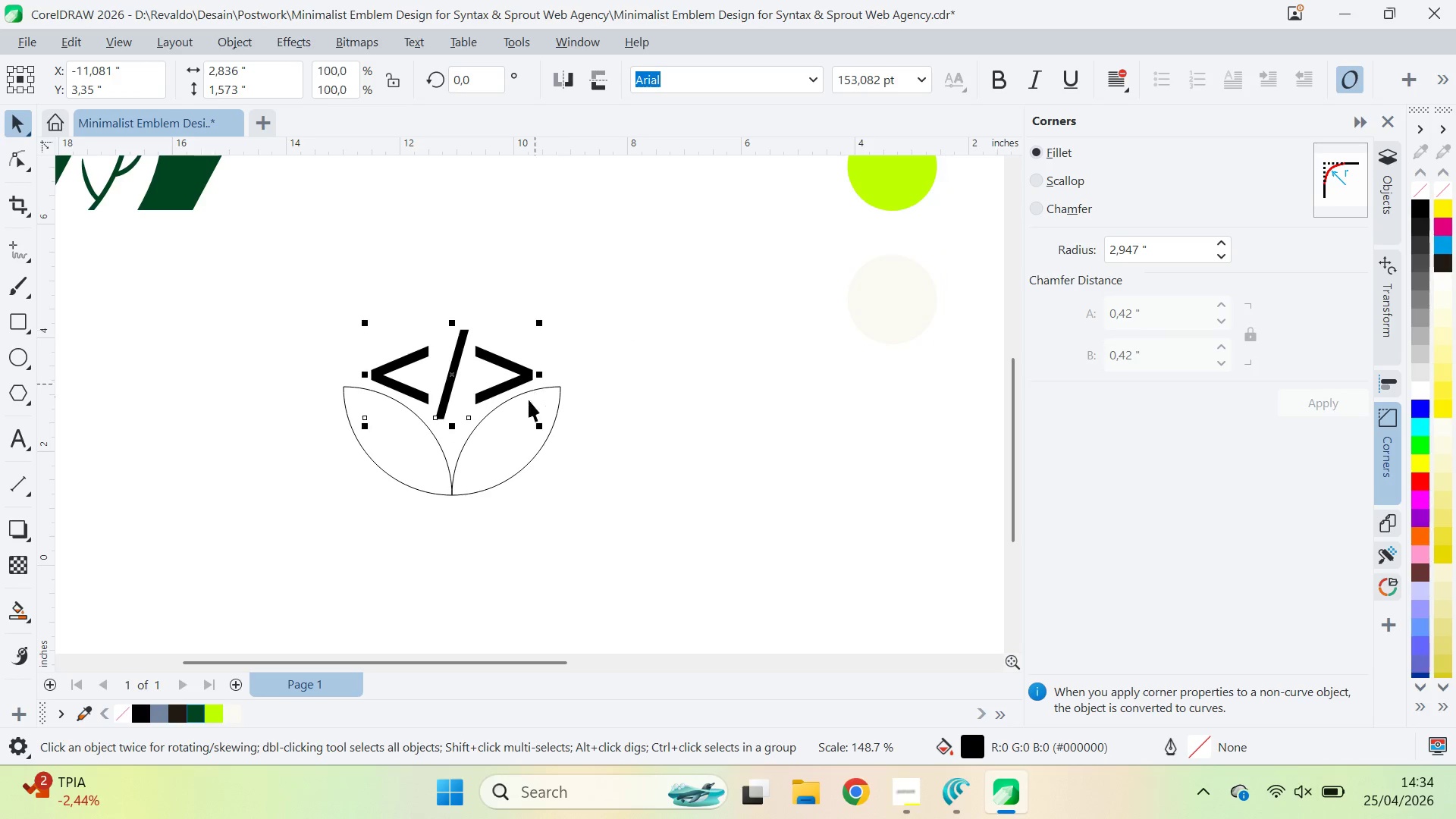 
hold_key(key=ShiftLeft, duration=2.48)
left_click_drag(start_coordinate=[543, 425], to_coordinate=[572, 444])
 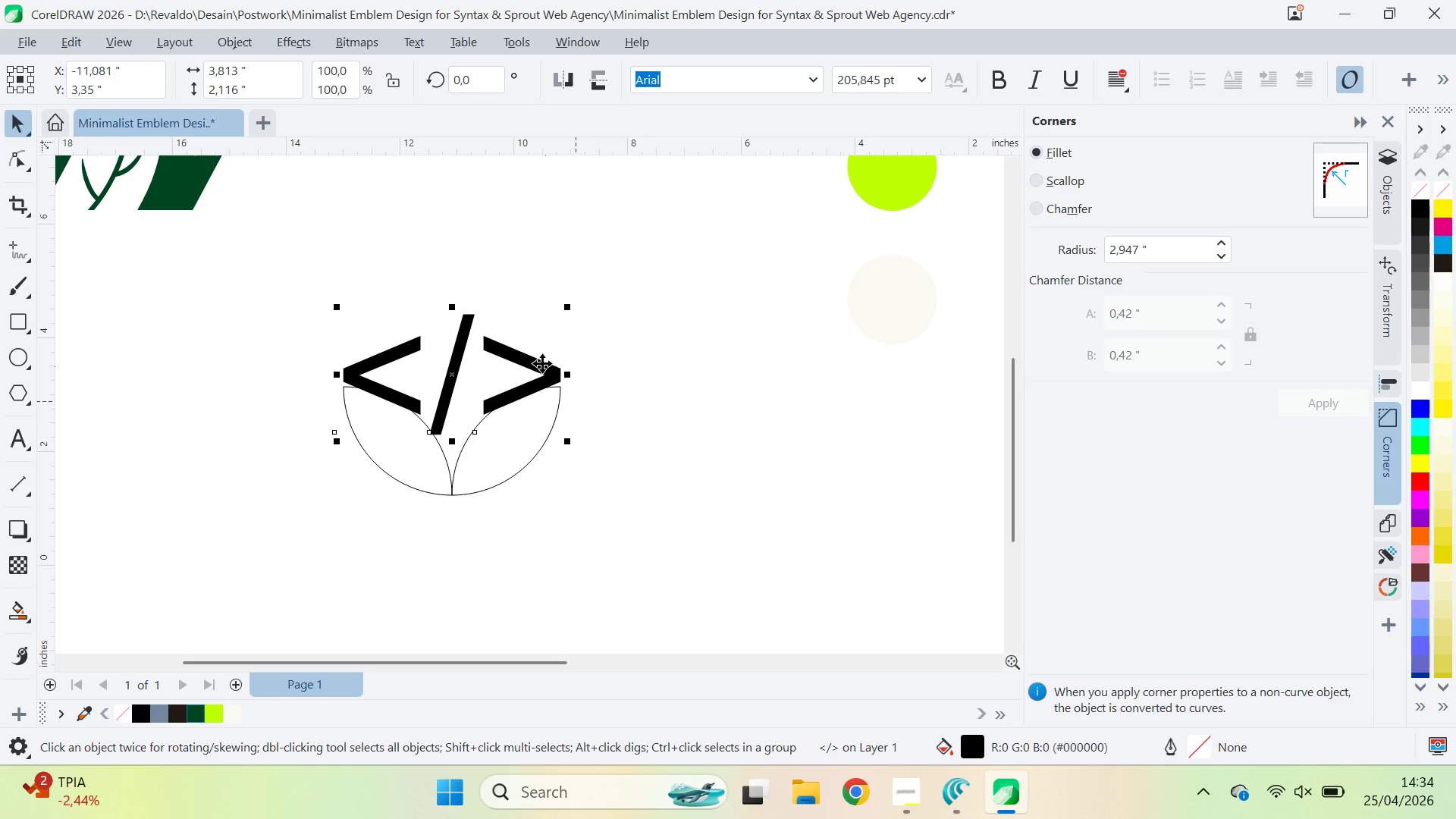 
left_click_drag(start_coordinate=[537, 359], to_coordinate=[529, 326])
 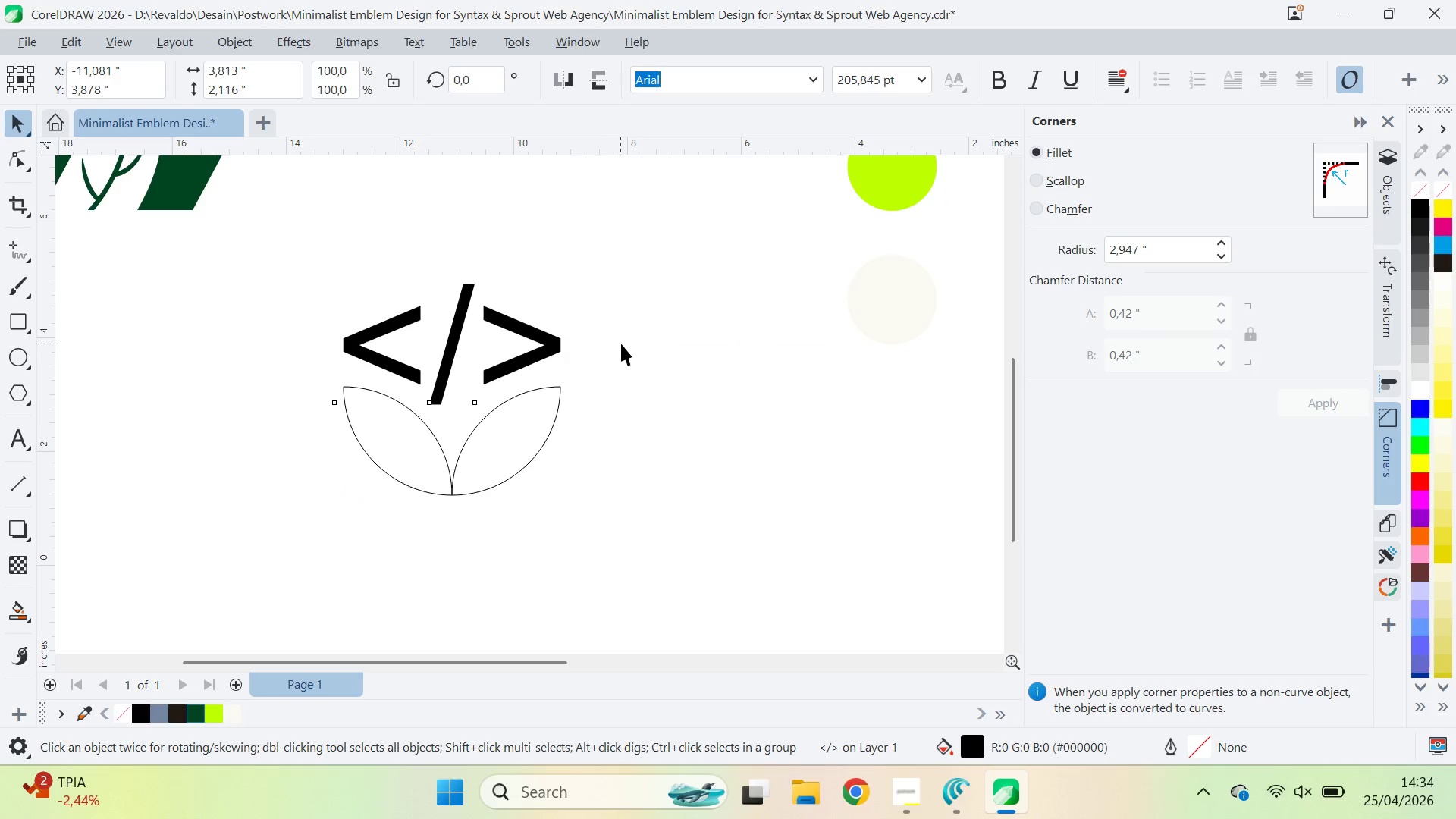 
hold_key(key=ShiftLeft, duration=0.73)
 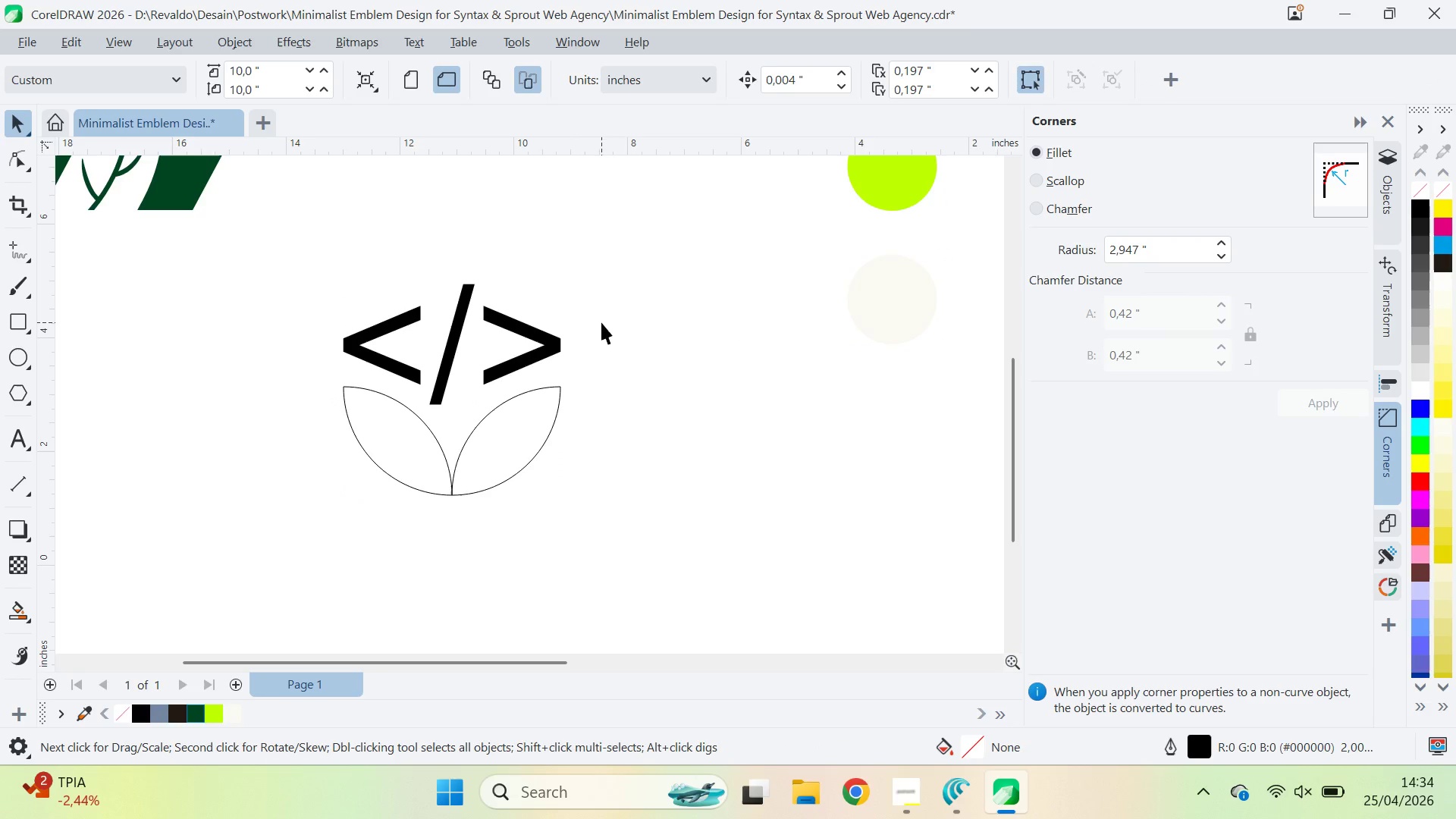 
double_click([532, 331])
 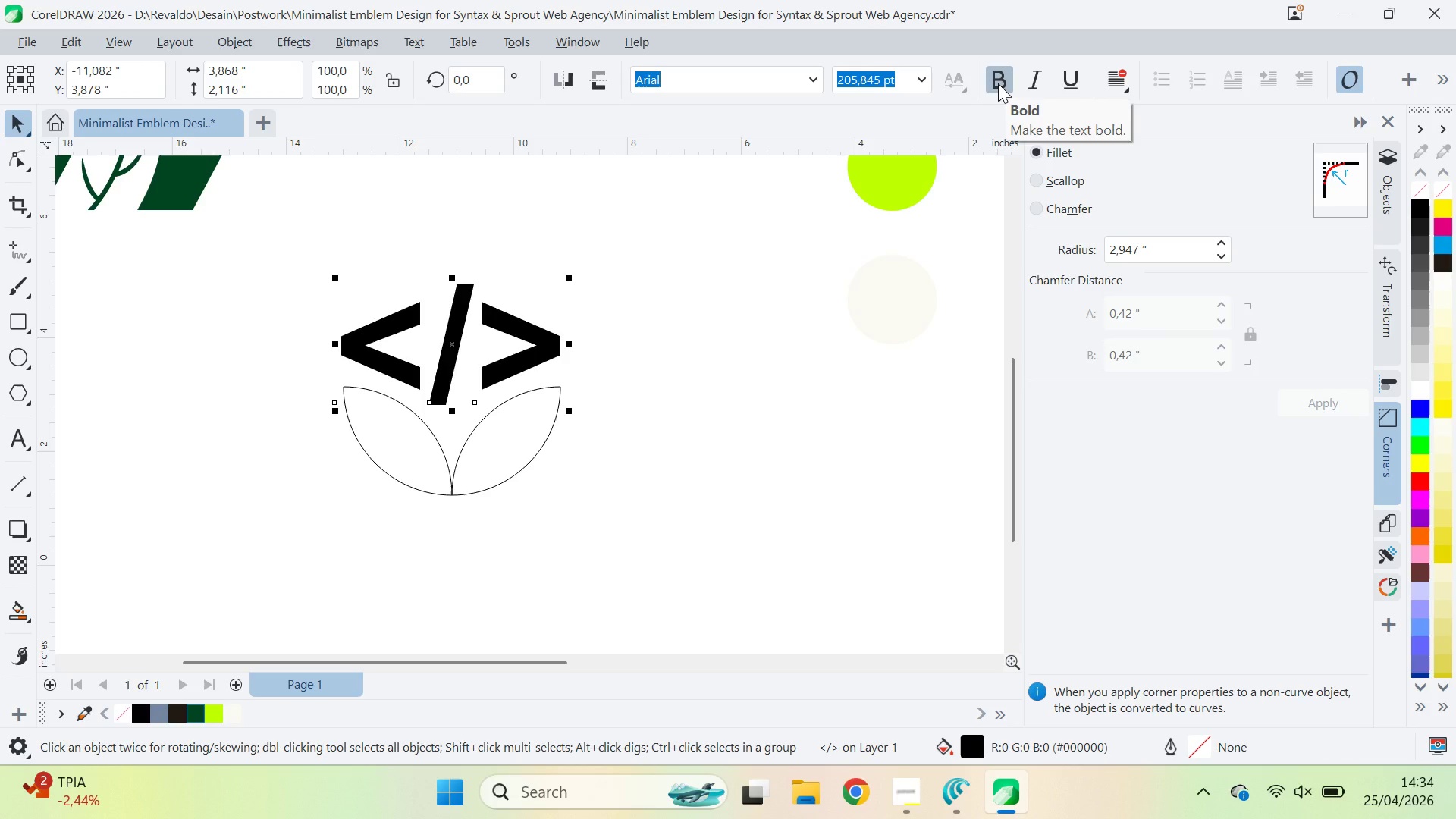 
wait(6.08)
 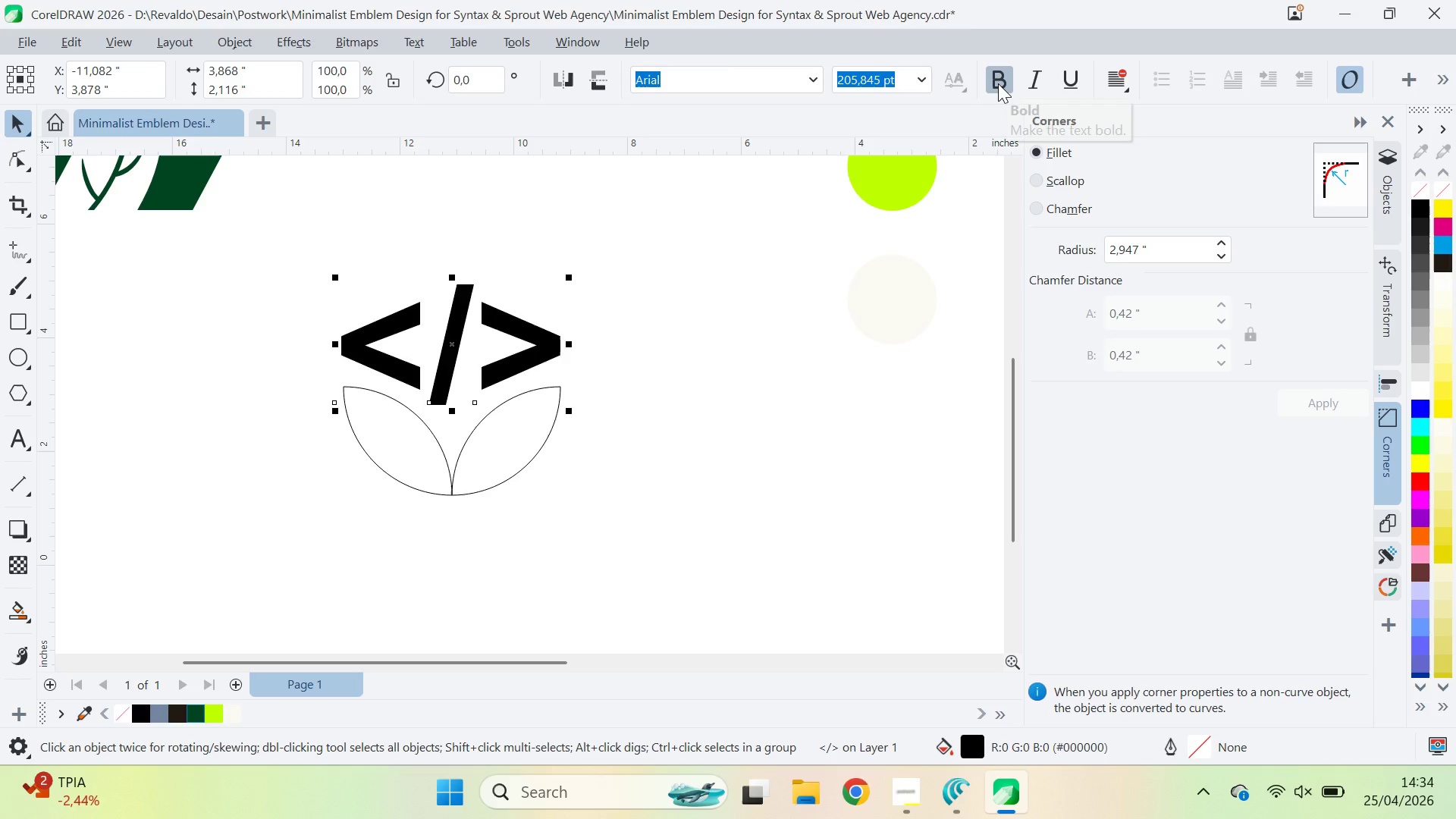 
double_click([811, 79])
 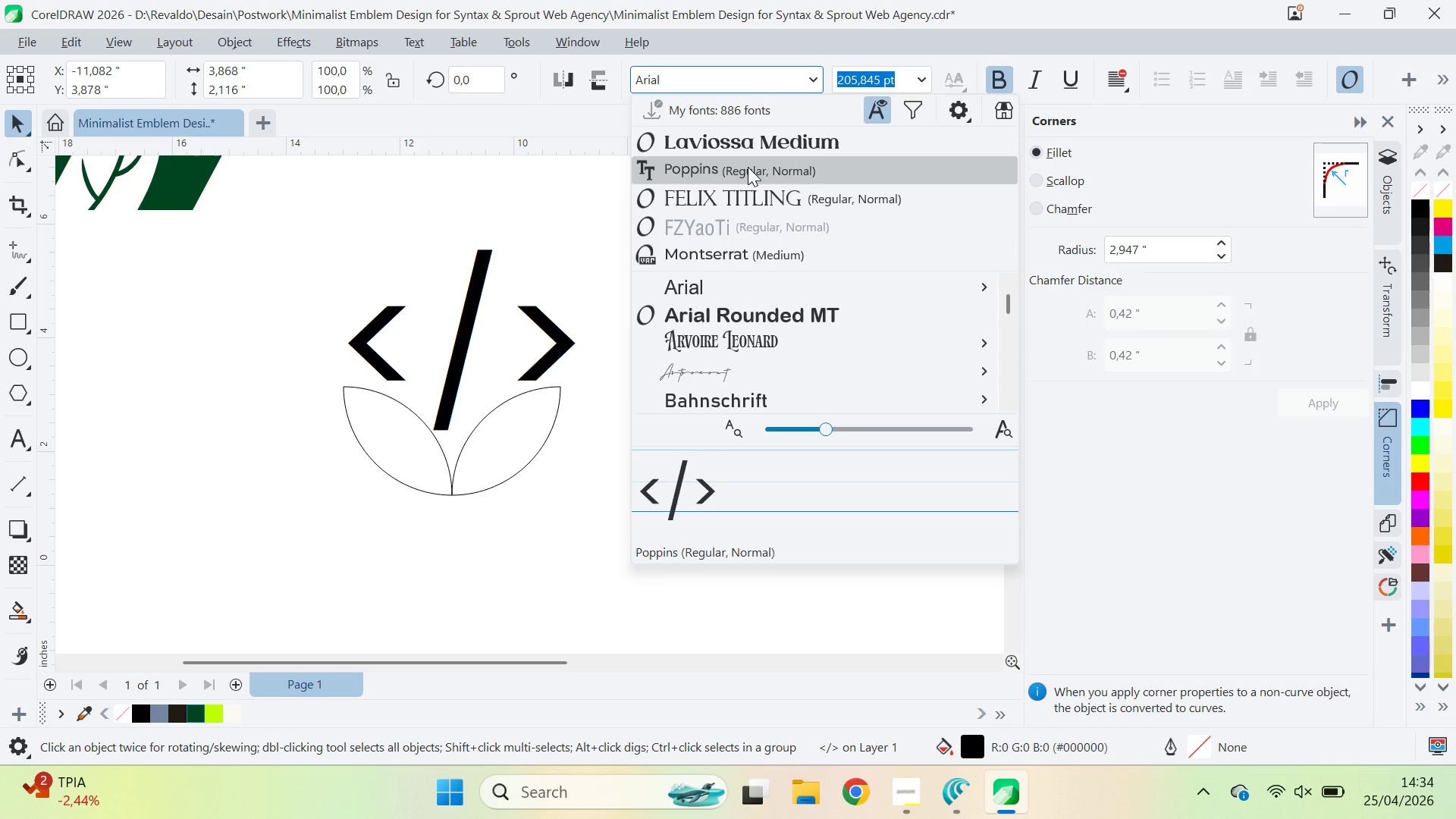 
left_click([748, 167])
 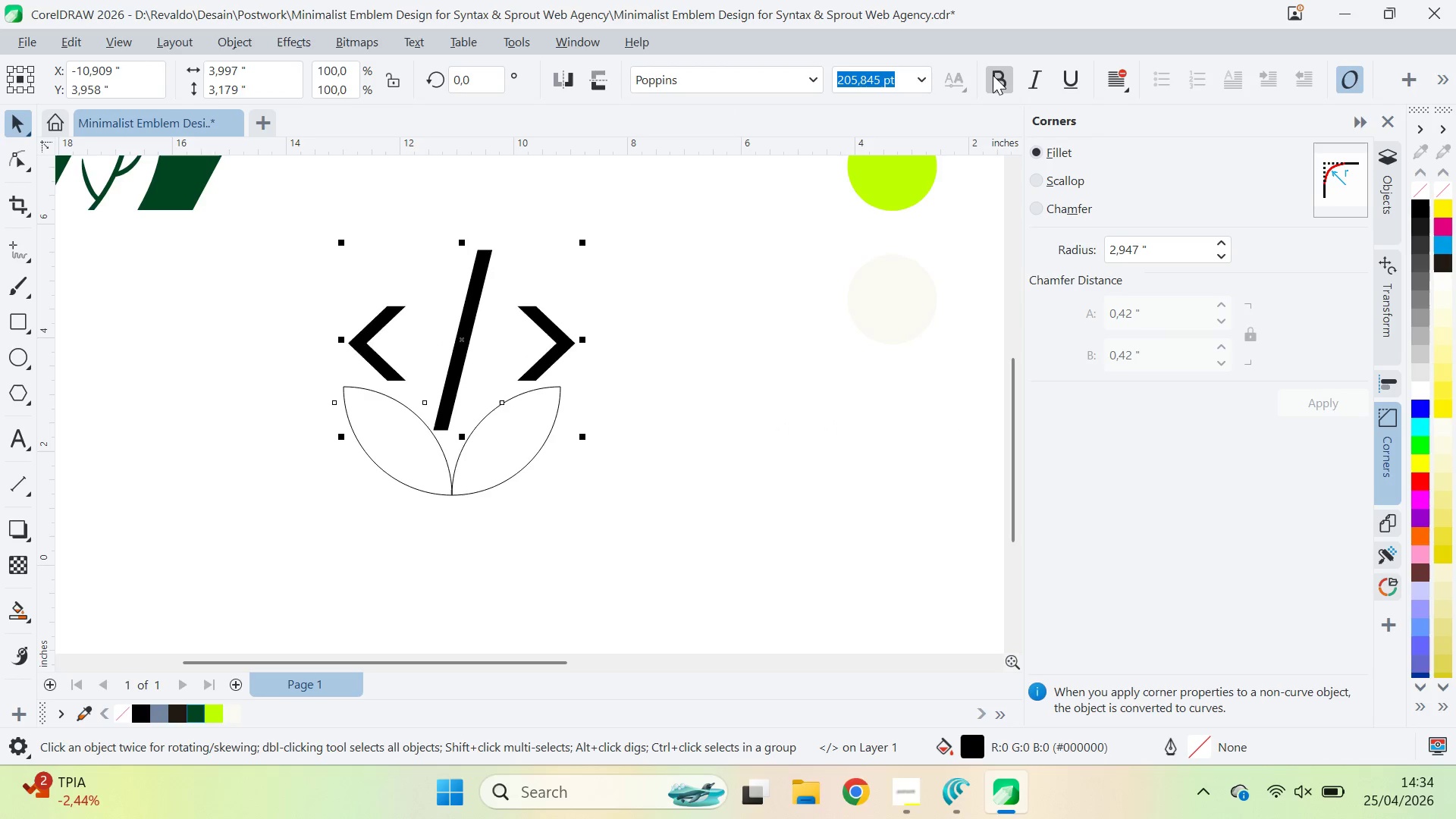 
double_click([993, 76])
 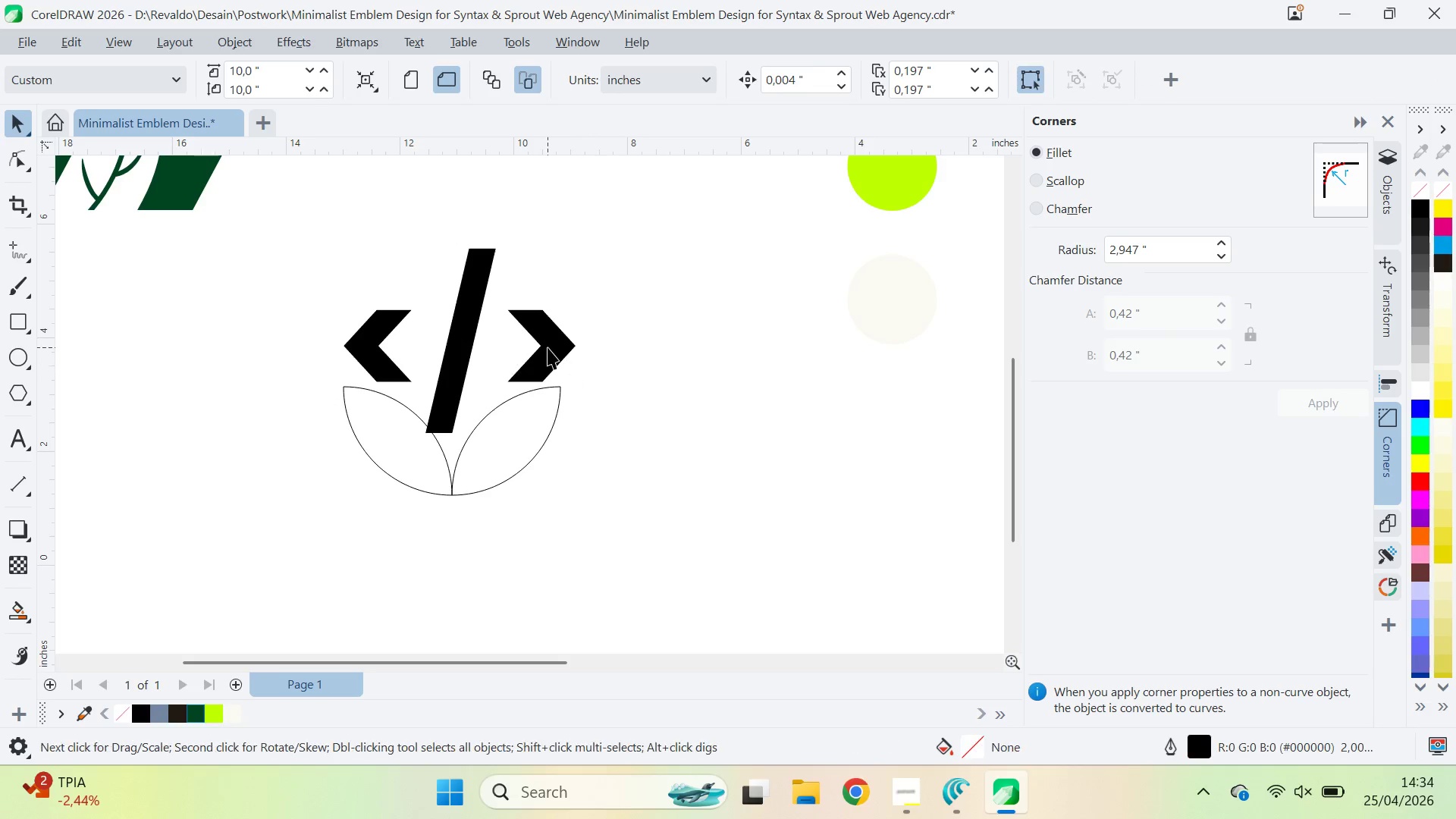 
left_click([548, 347])
 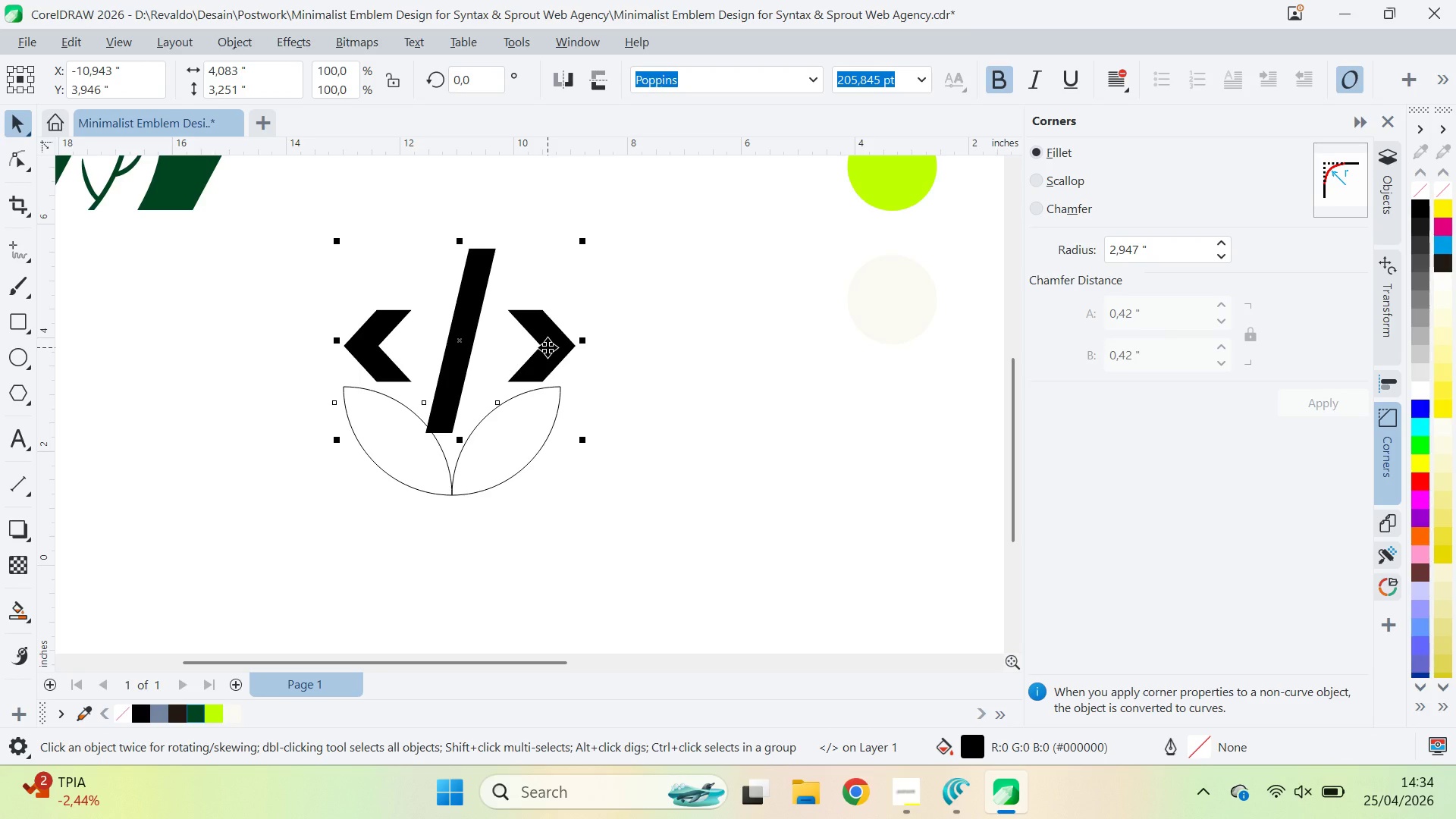 
key(Control+Q)
 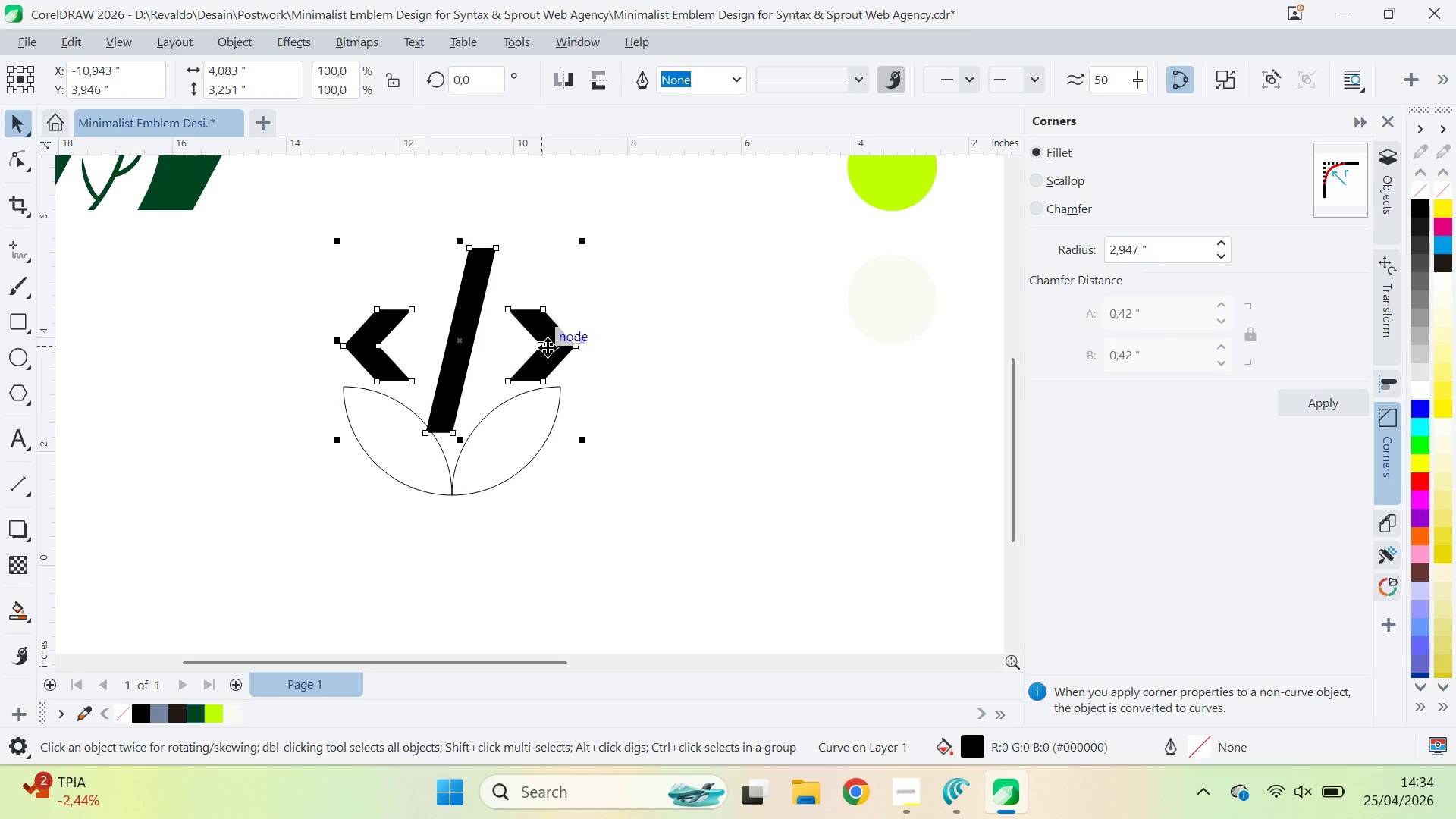 
key(Control+K)
 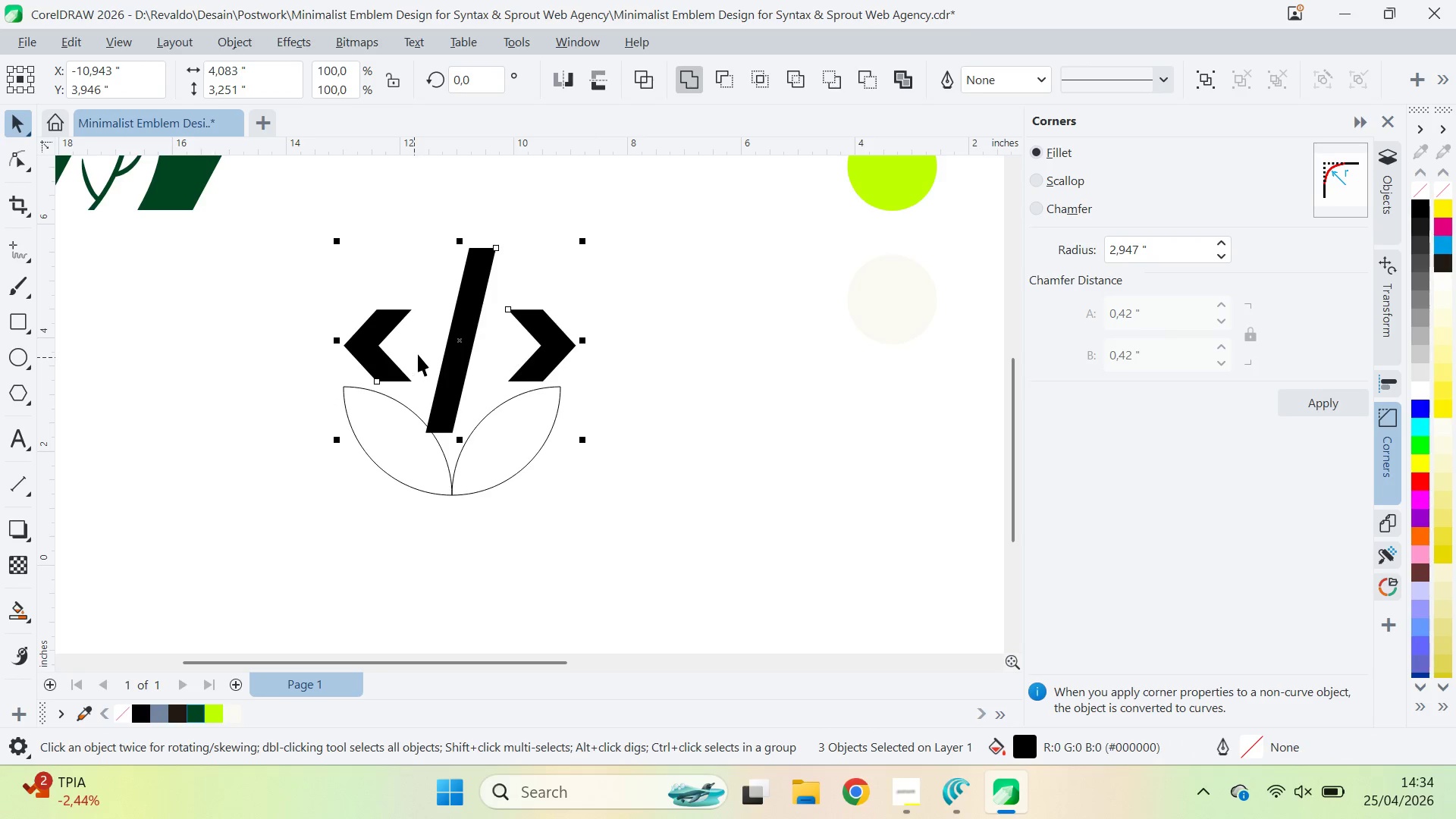 
double_click([452, 390])
 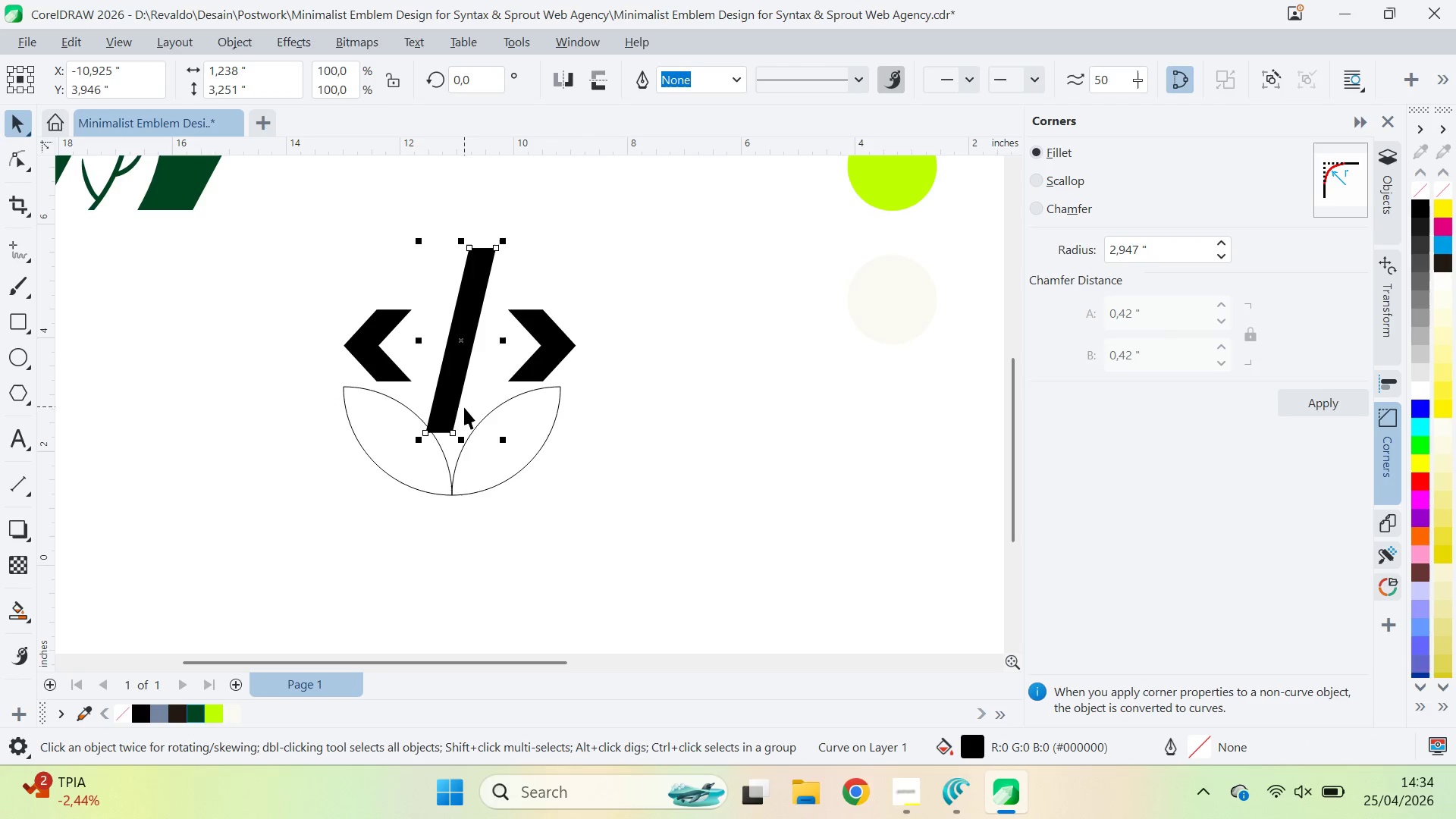 
key(A)
 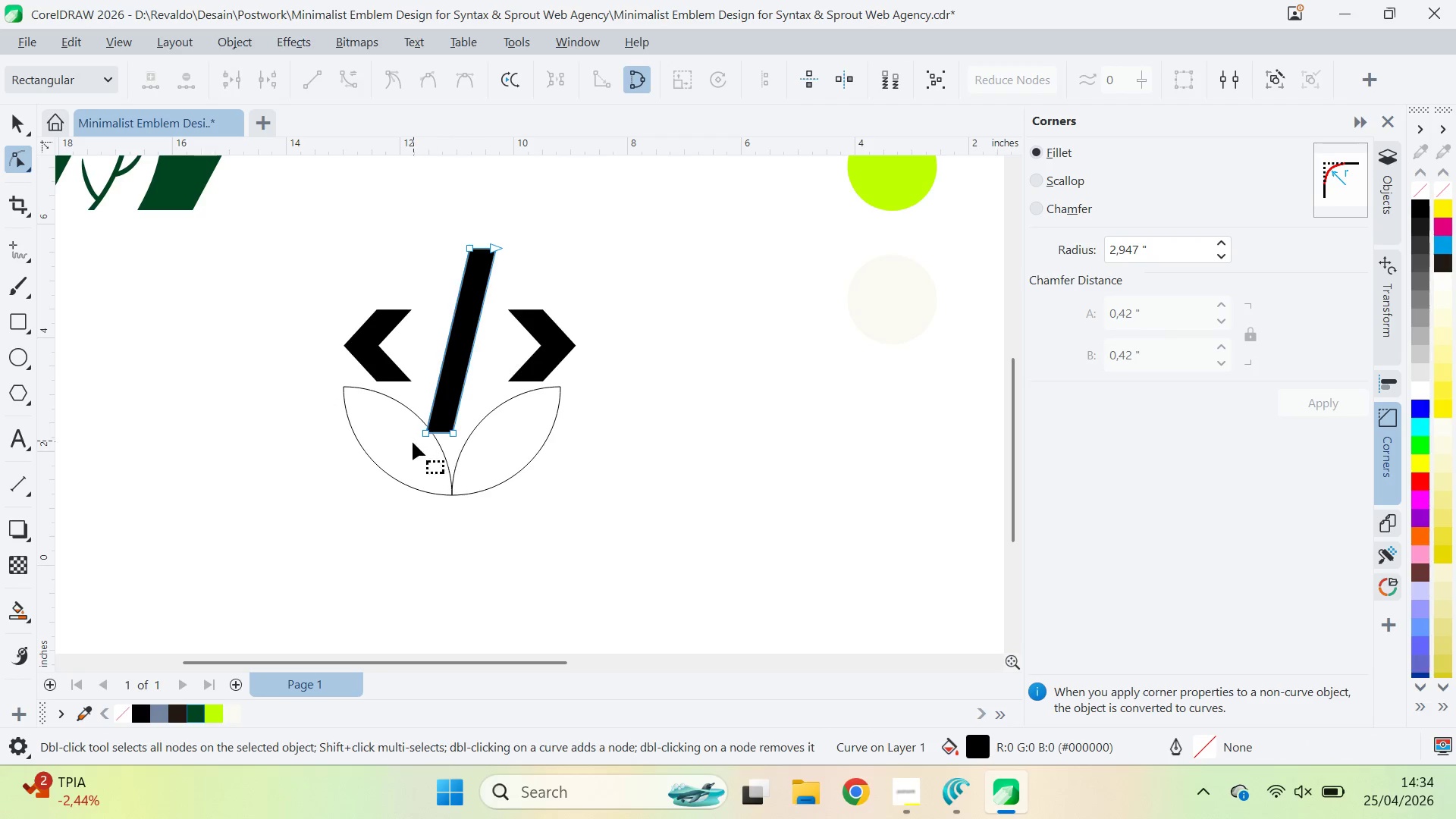 
left_click_drag(start_coordinate=[412, 442], to_coordinate=[517, 400])
 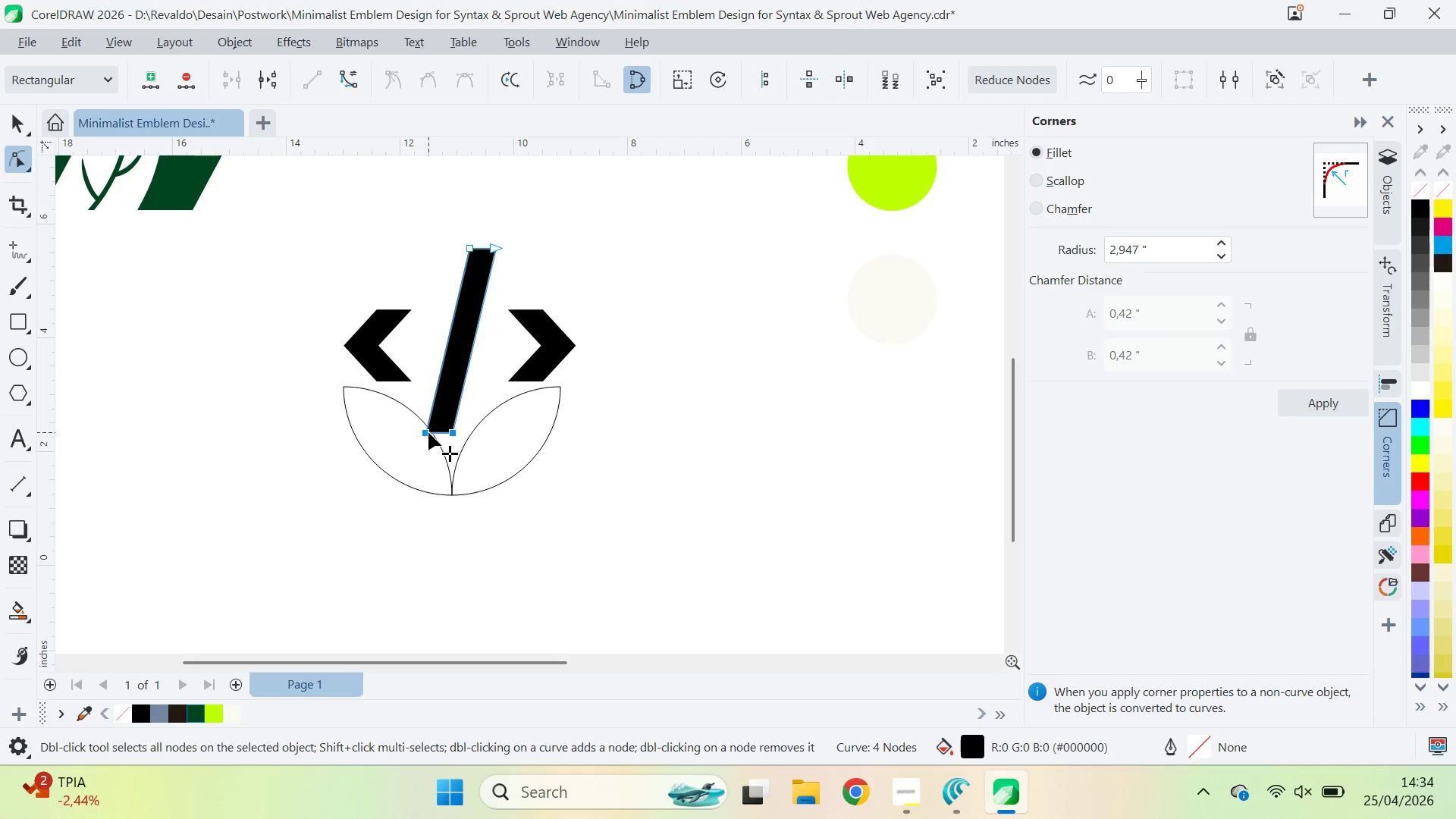 
left_click_drag(start_coordinate=[428, 432], to_coordinate=[441, 383])
 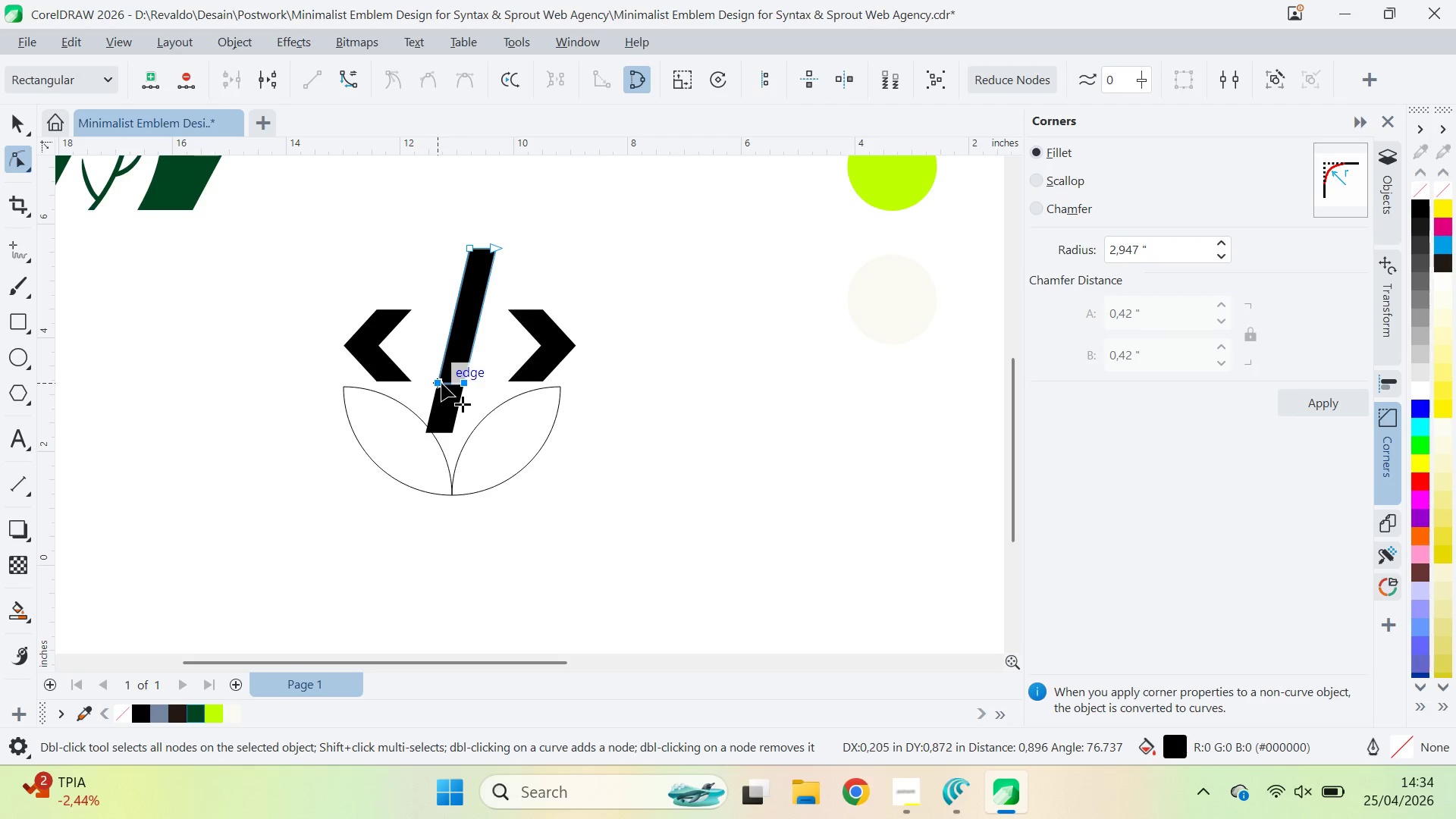 
key(Control+Z)
 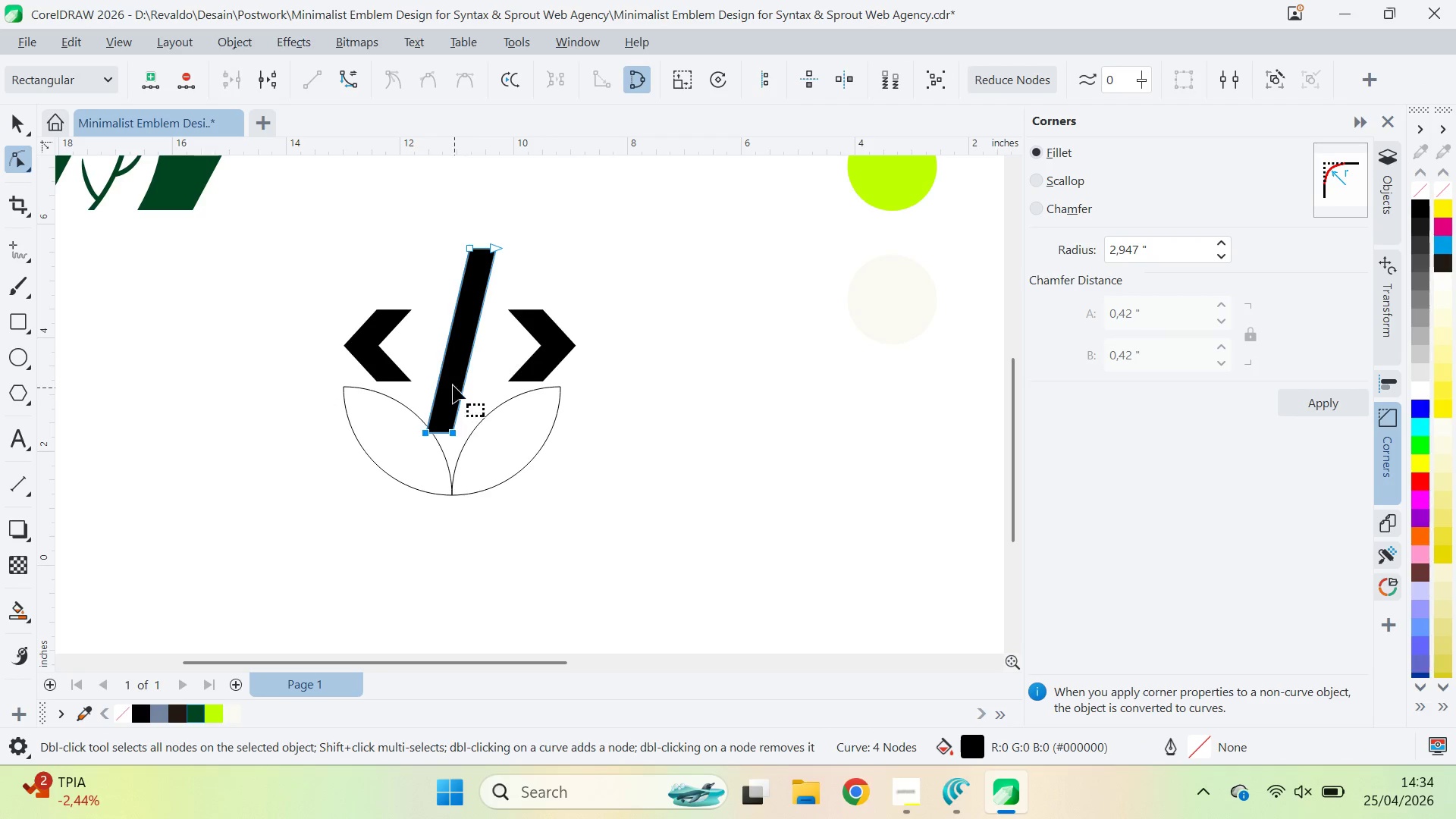 
key(V)
 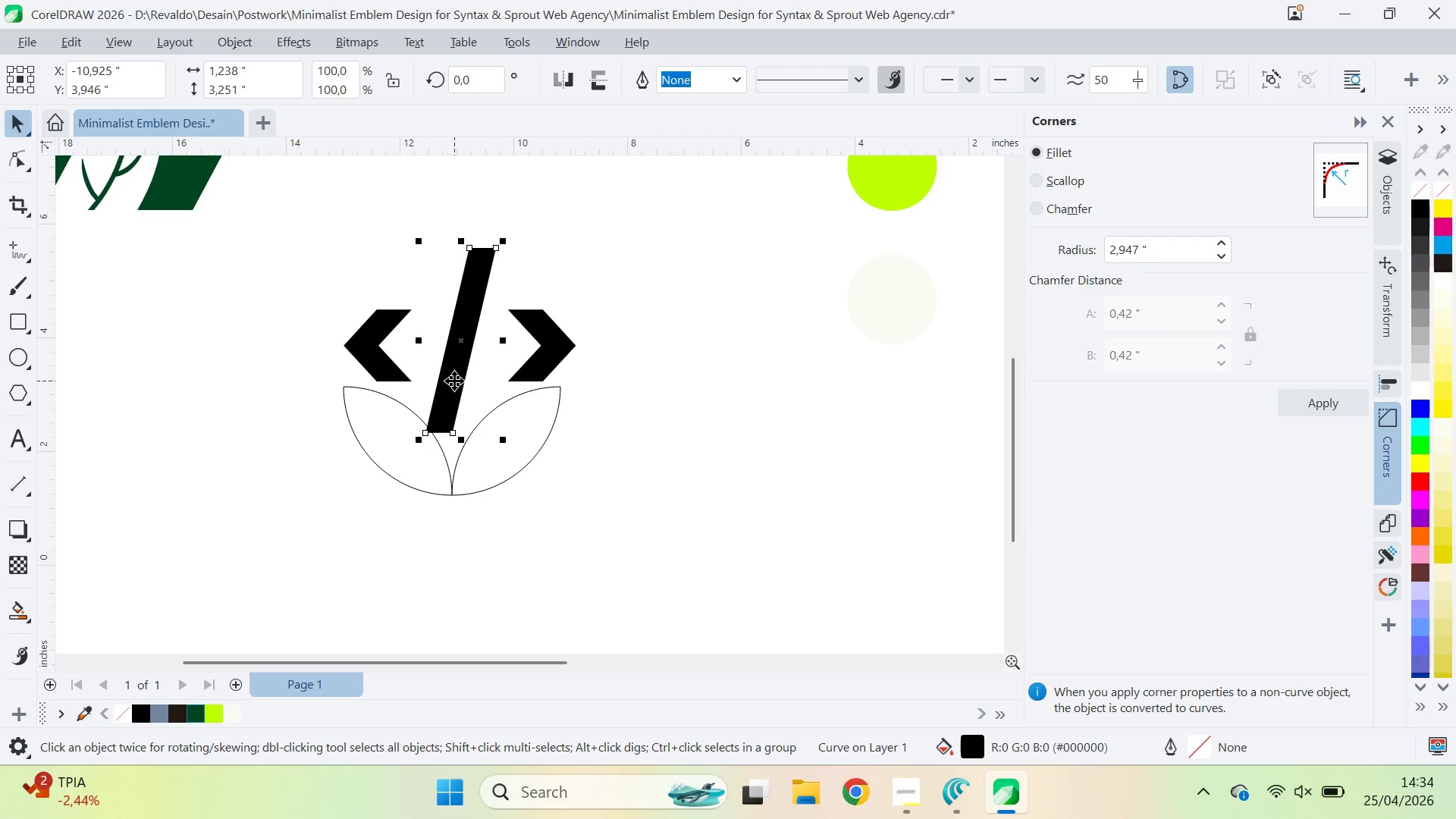 
left_click_drag(start_coordinate=[454, 381], to_coordinate=[394, 381])
 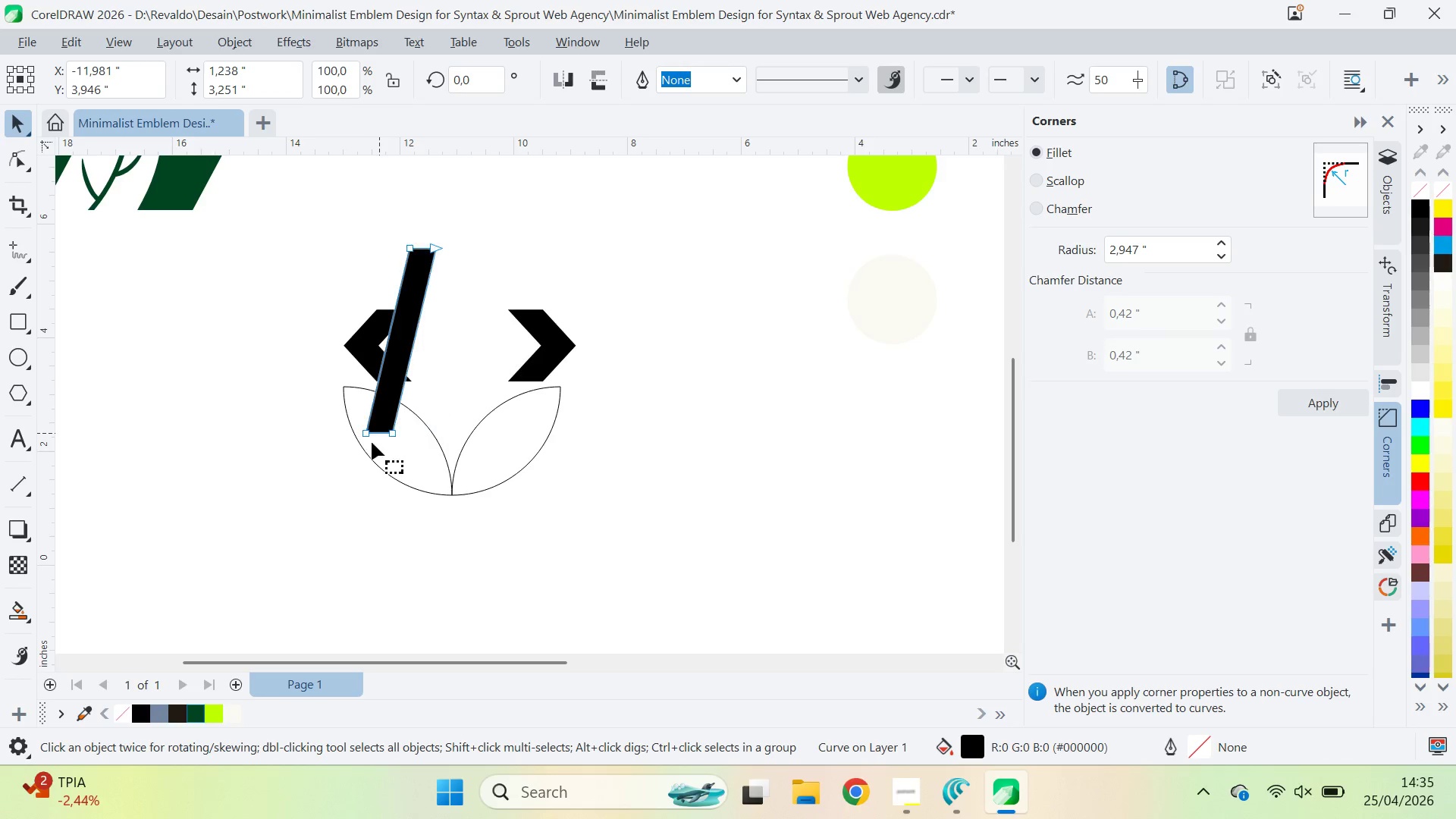 
hold_key(key=ShiftLeft, duration=0.98)
 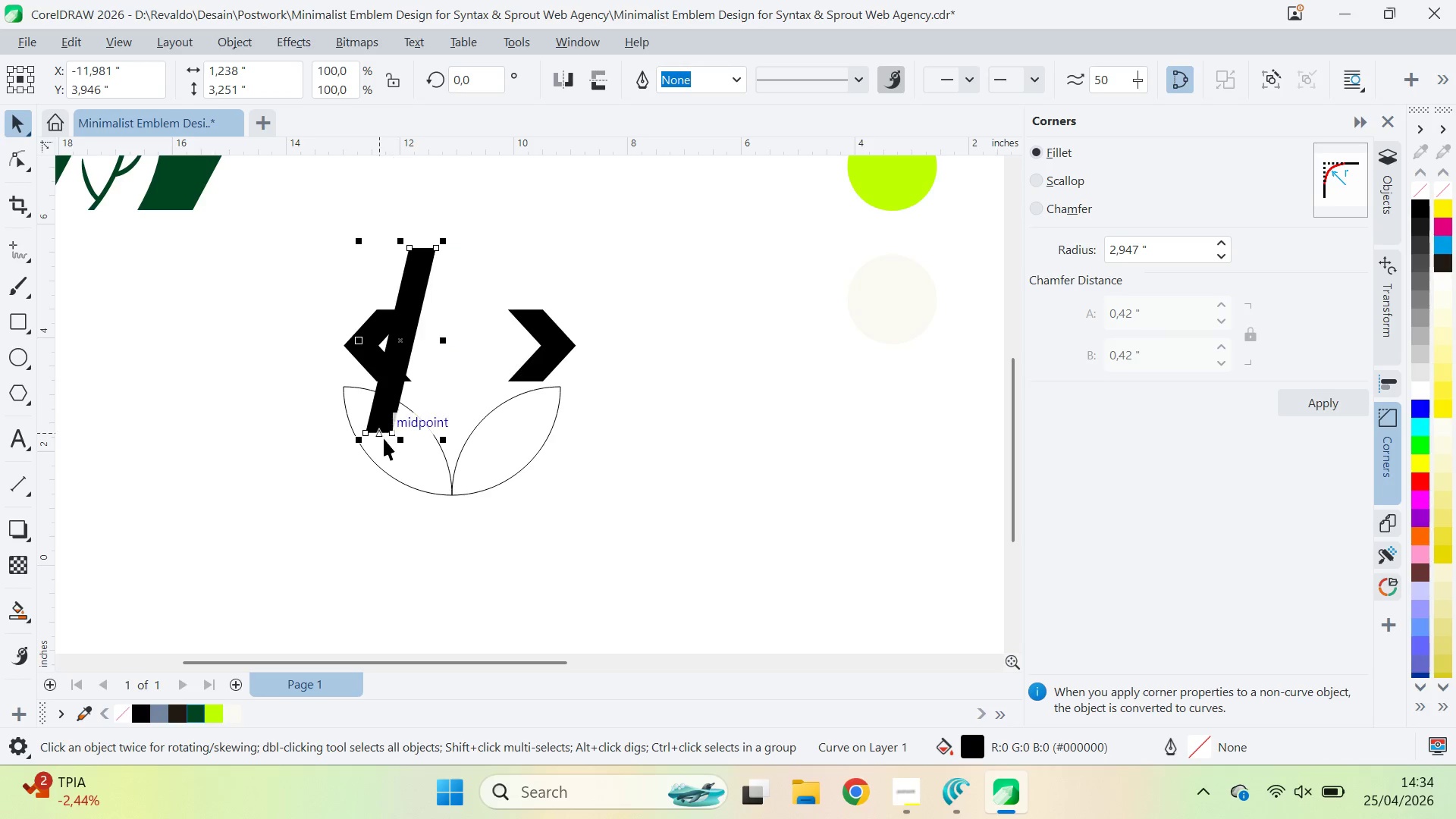 
key(A)
 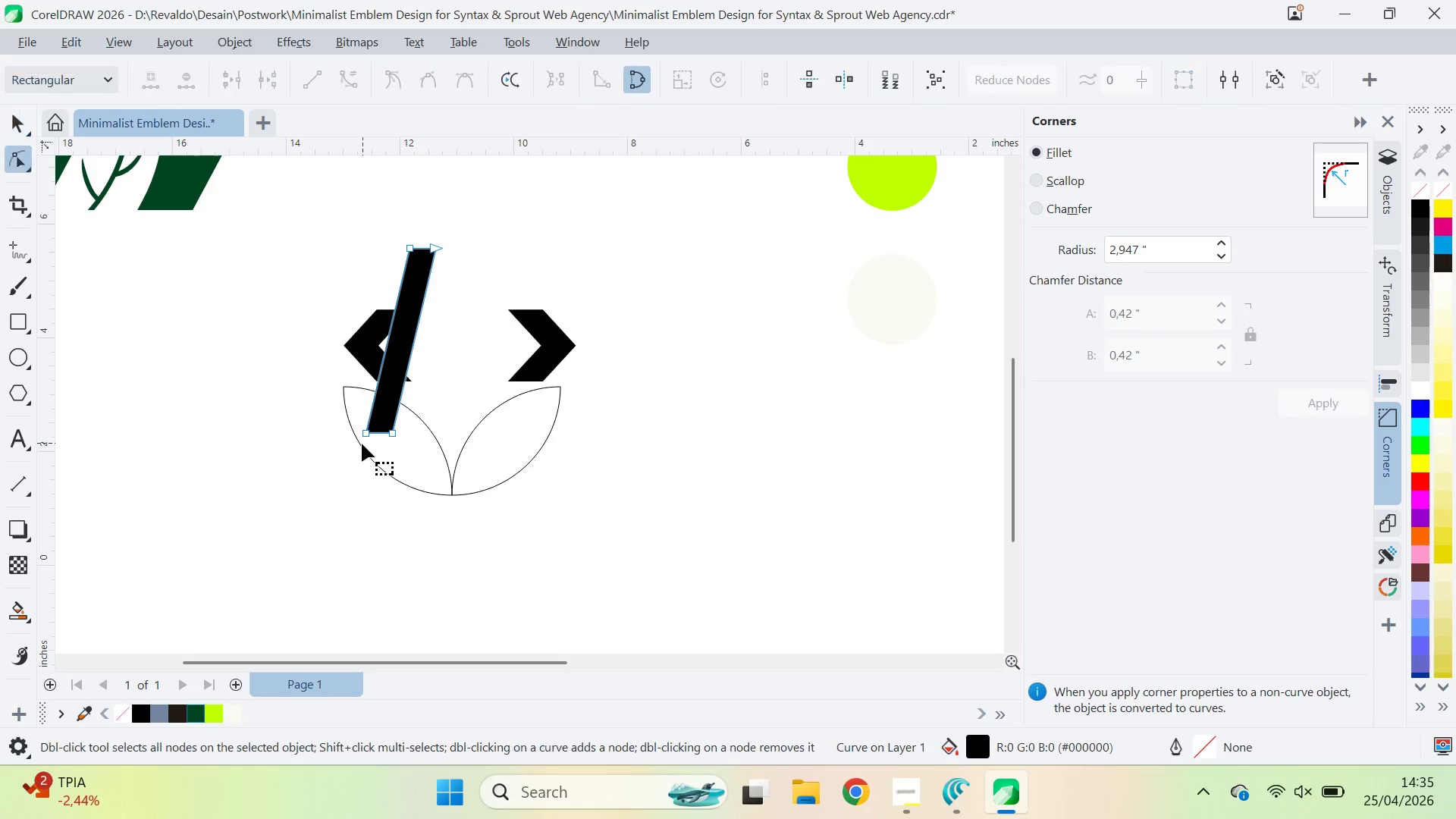 
left_click_drag(start_coordinate=[360, 444], to_coordinate=[418, 416])
 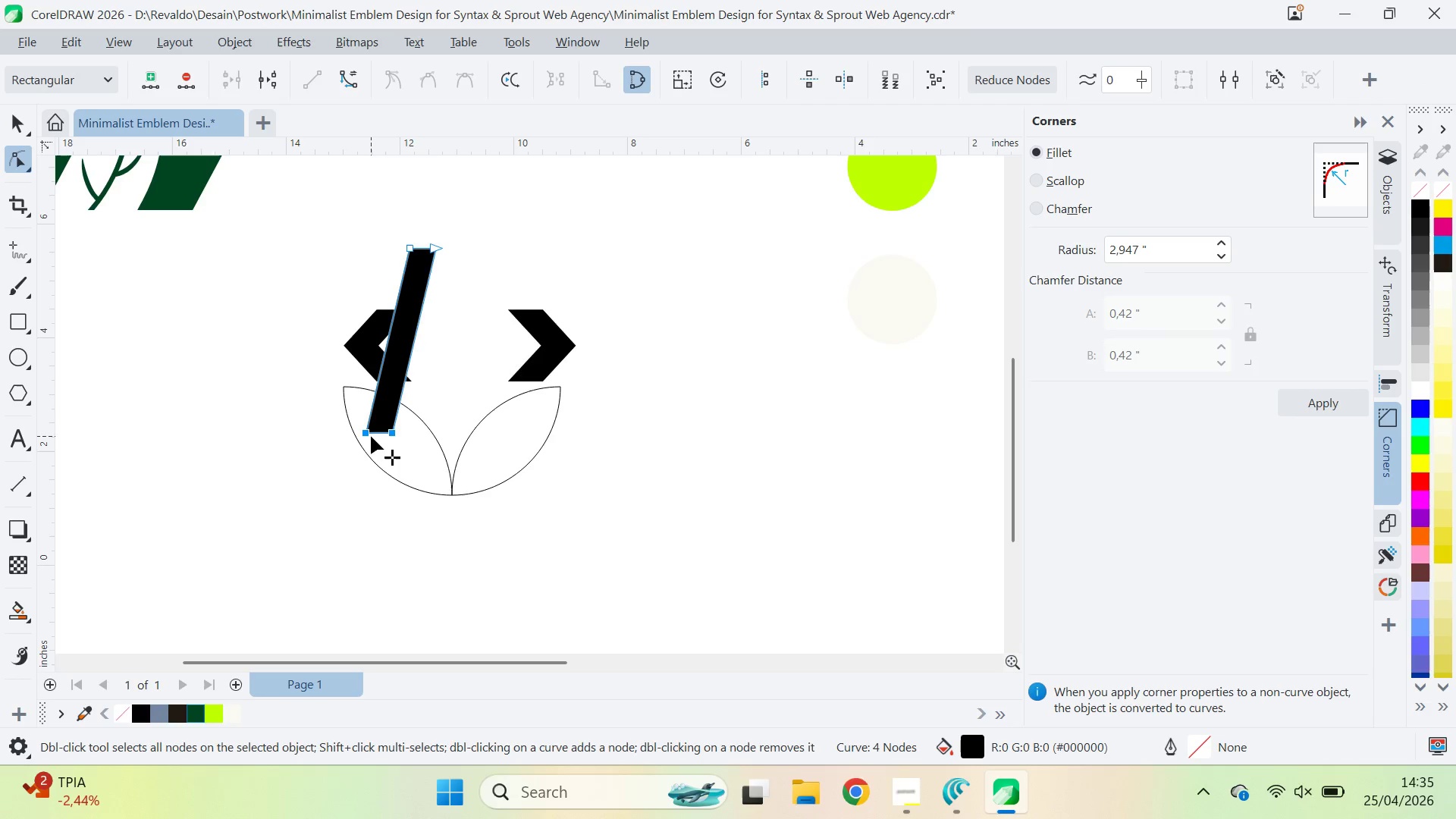 
left_click_drag(start_coordinate=[370, 434], to_coordinate=[383, 383])
 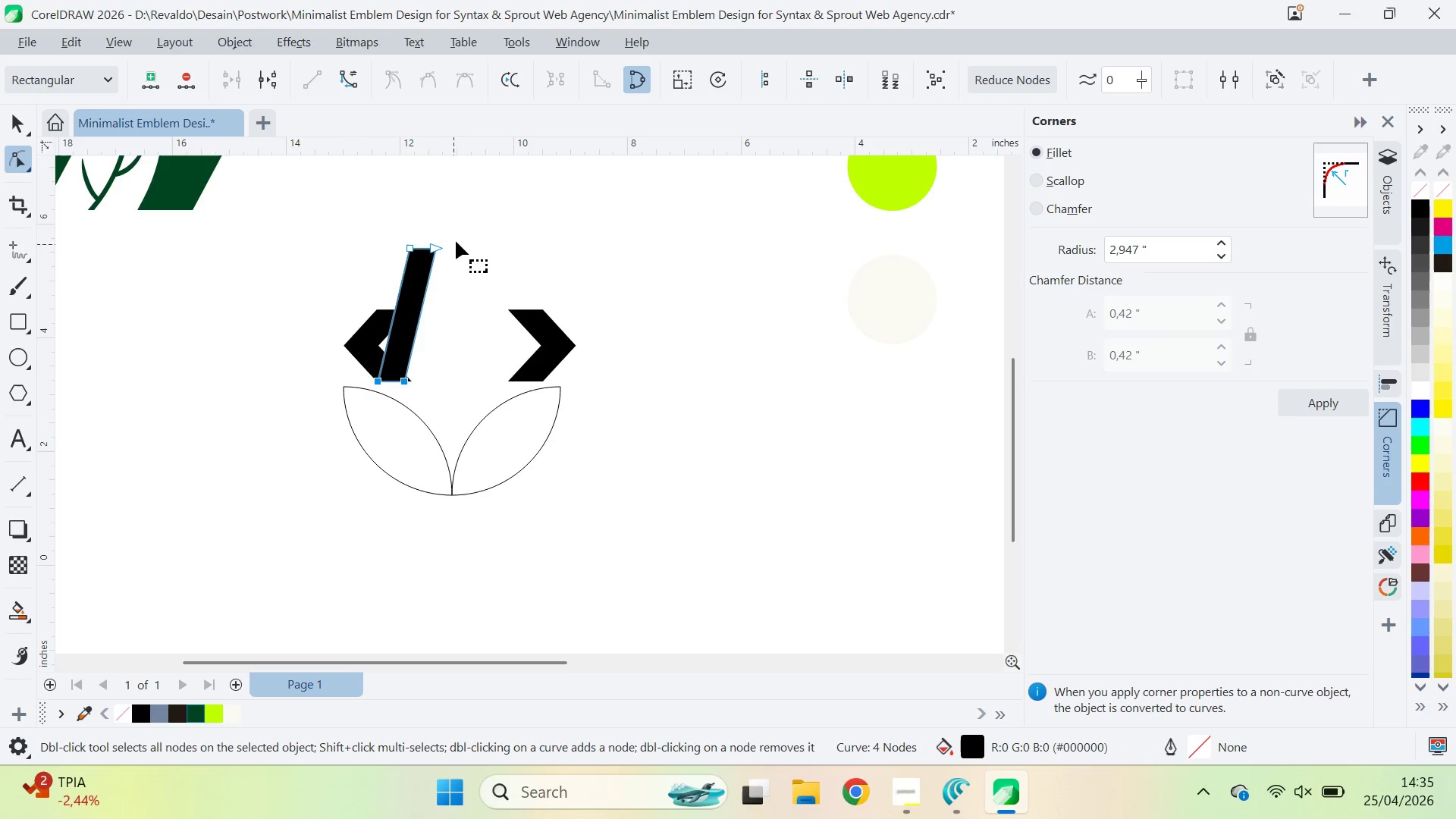 
left_click_drag(start_coordinate=[463, 226], to_coordinate=[364, 290])
 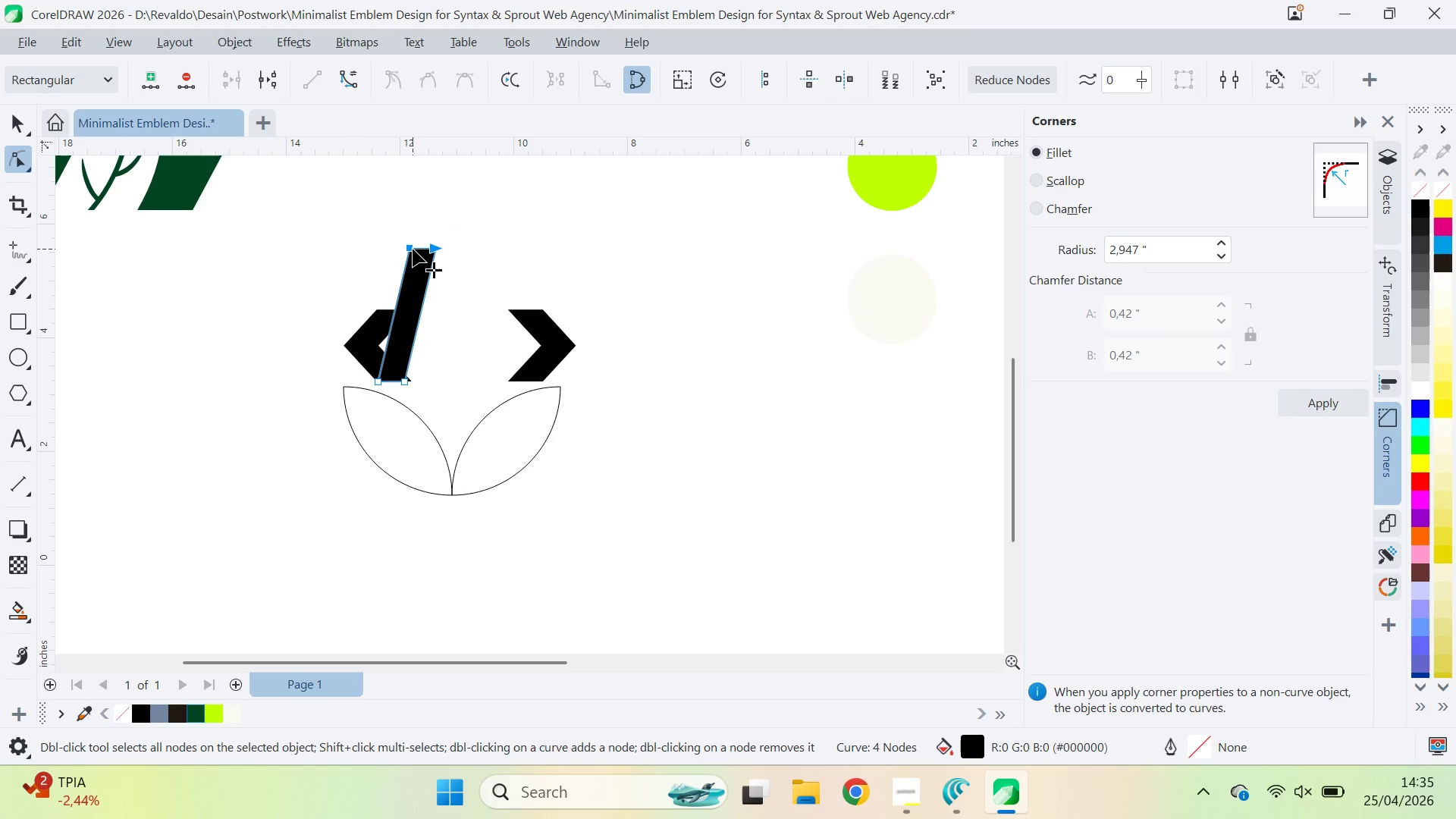 
left_click_drag(start_coordinate=[413, 249], to_coordinate=[397, 312])
 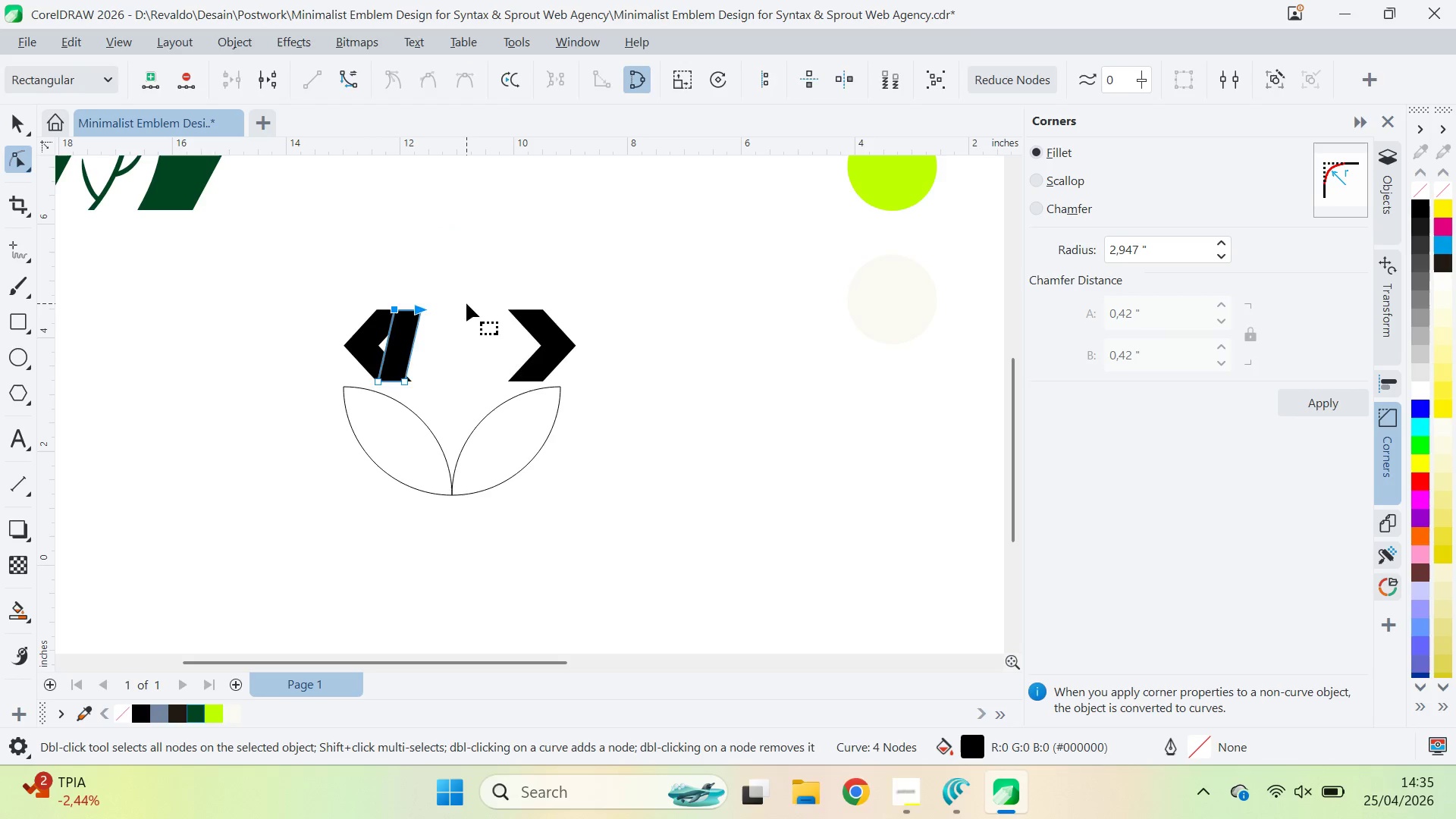 
key(V)
 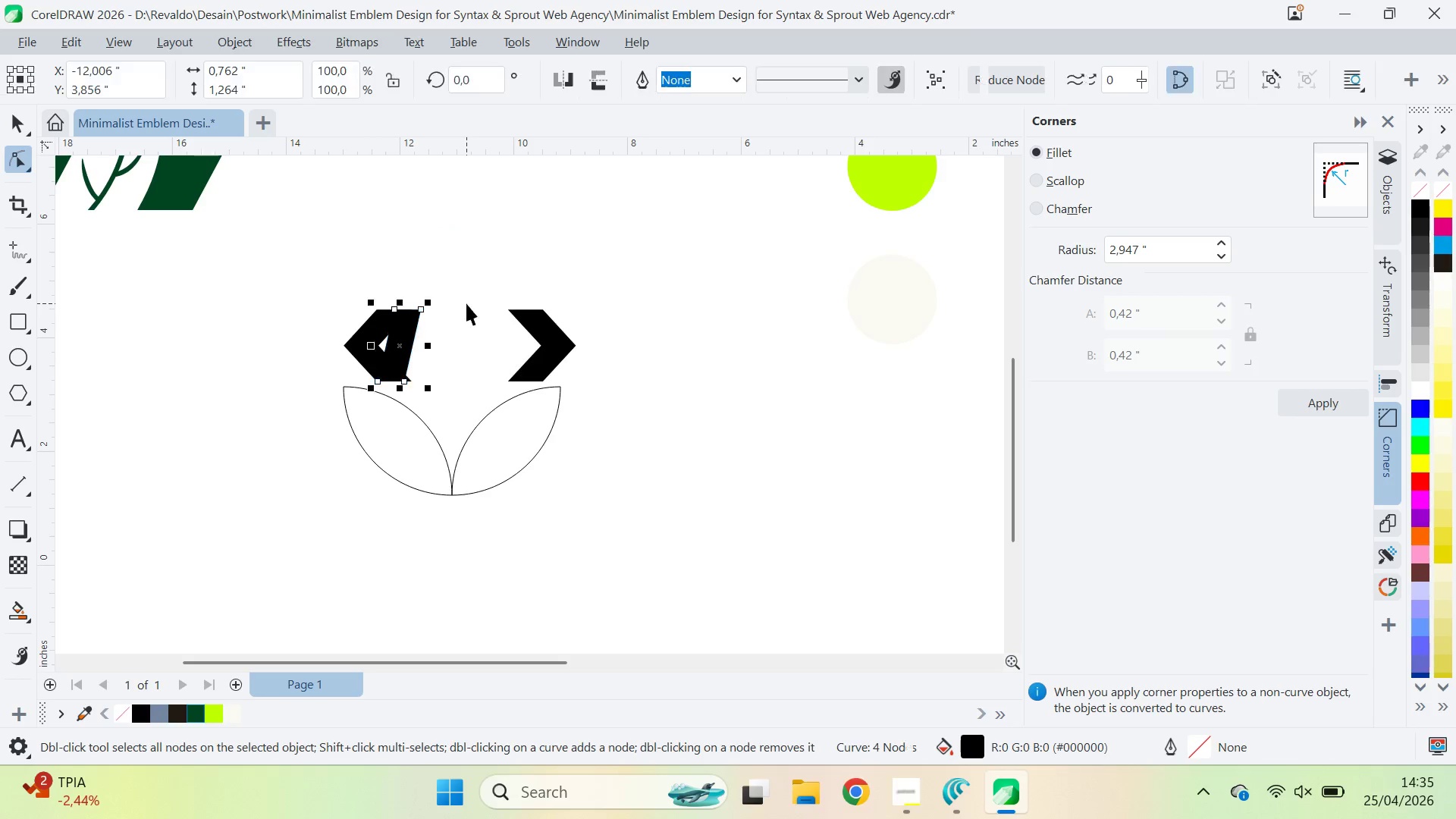 
left_click([466, 303])
 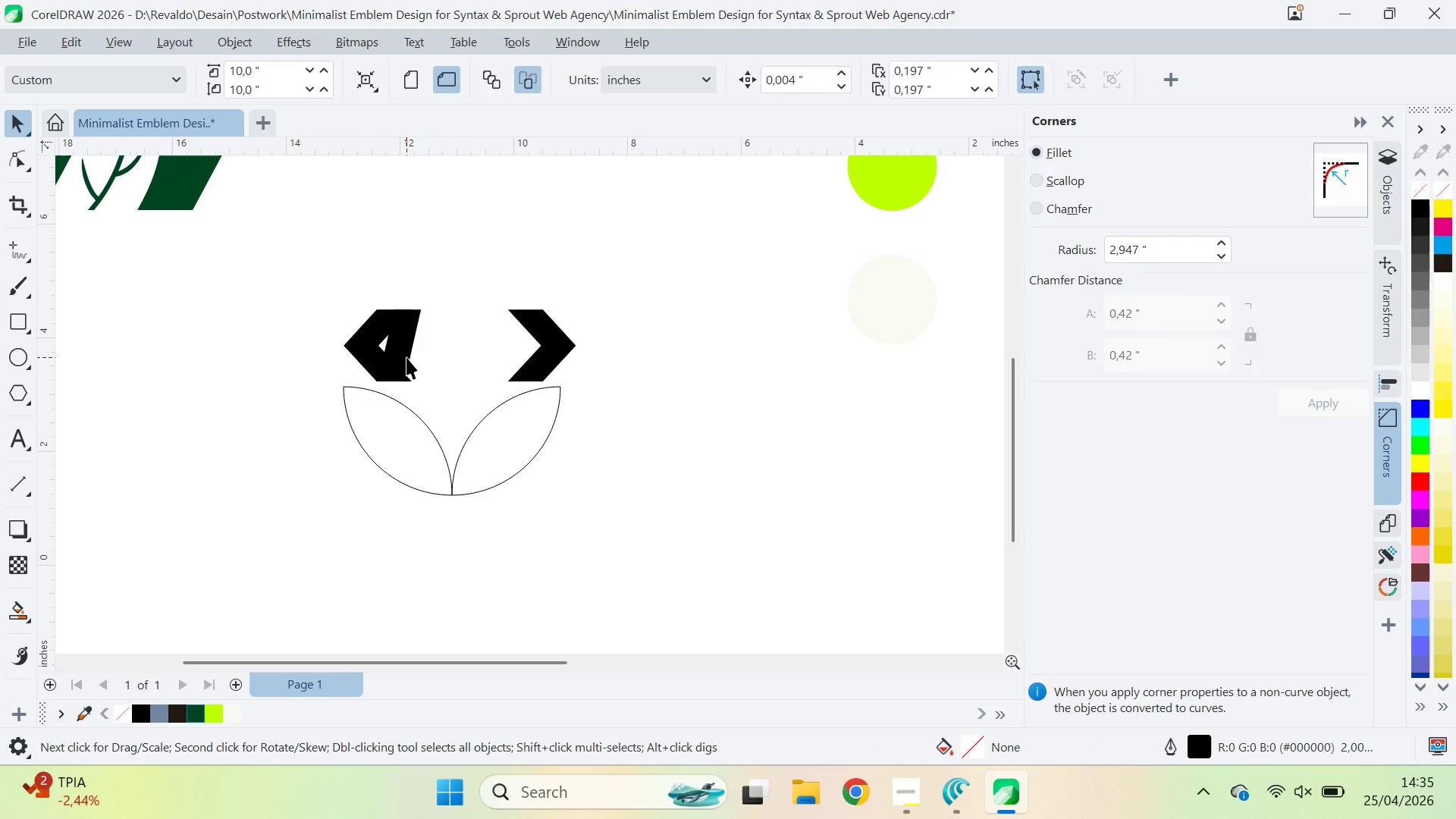 
left_click_drag(start_coordinate=[406, 357], to_coordinate=[444, 361])
 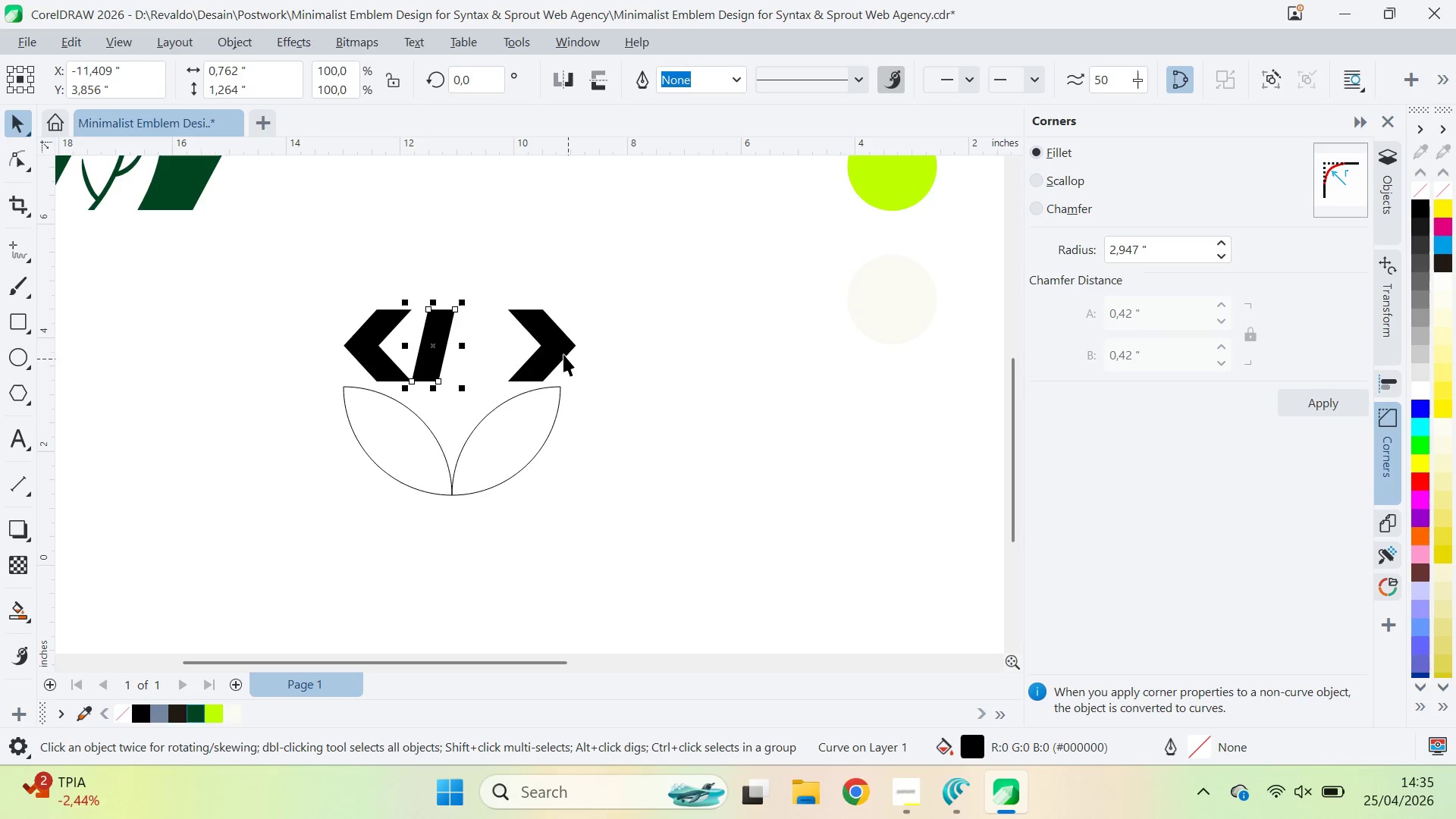 
hold_key(key=ShiftLeft, duration=1.11)
 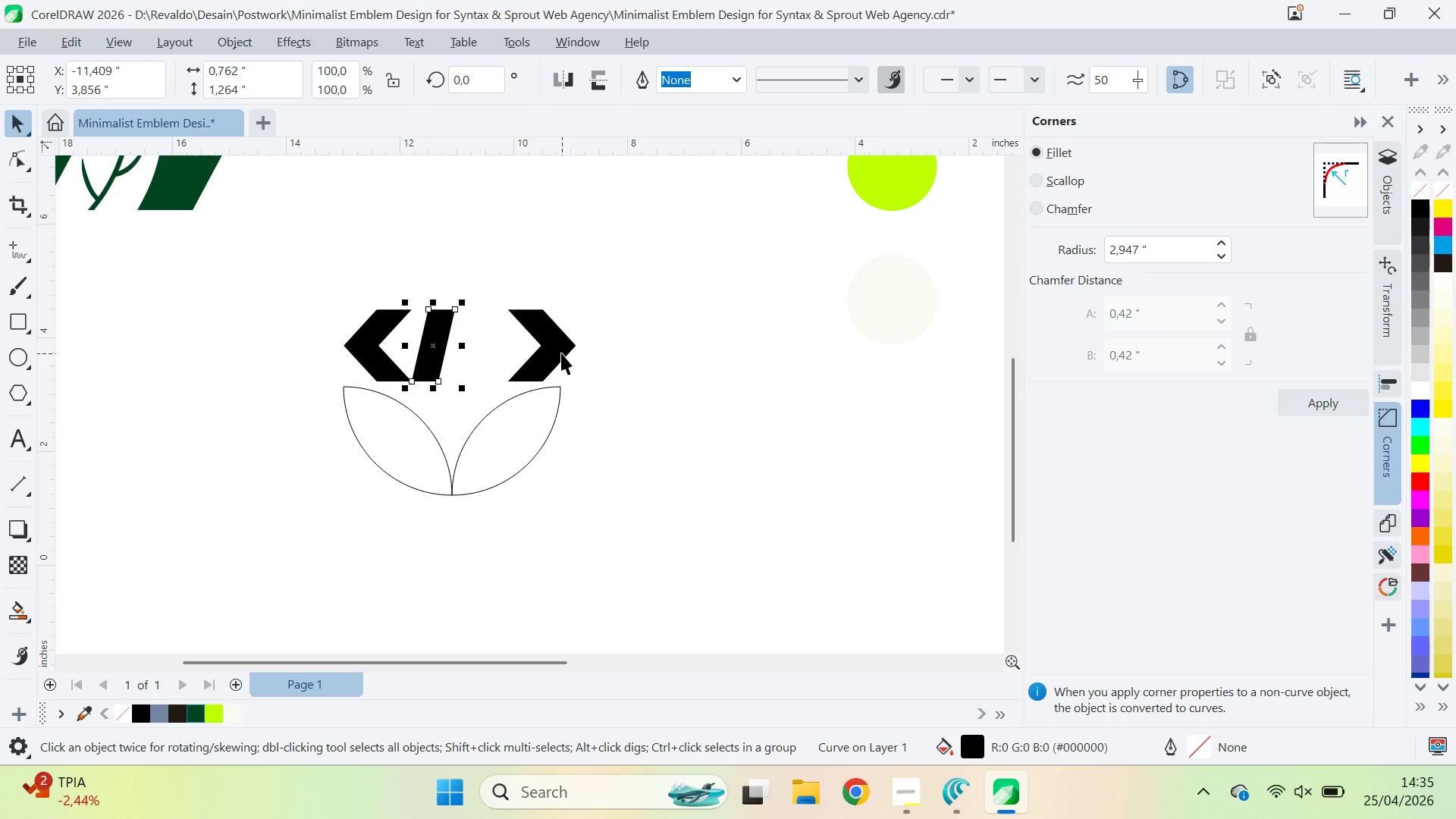 
left_click_drag(start_coordinate=[560, 351], to_coordinate=[503, 362])
 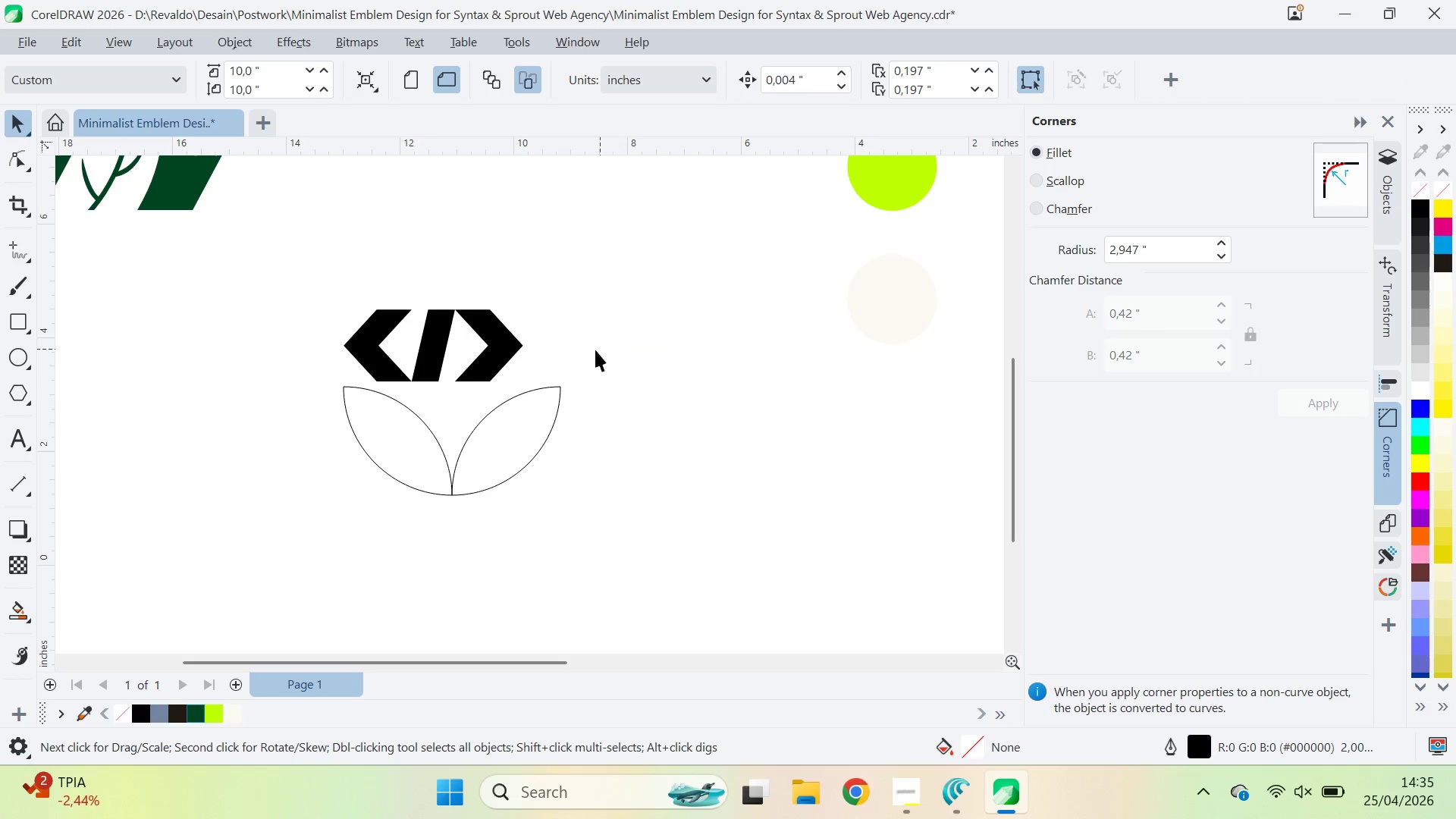 
hold_key(key=ShiftLeft, duration=1.08)
 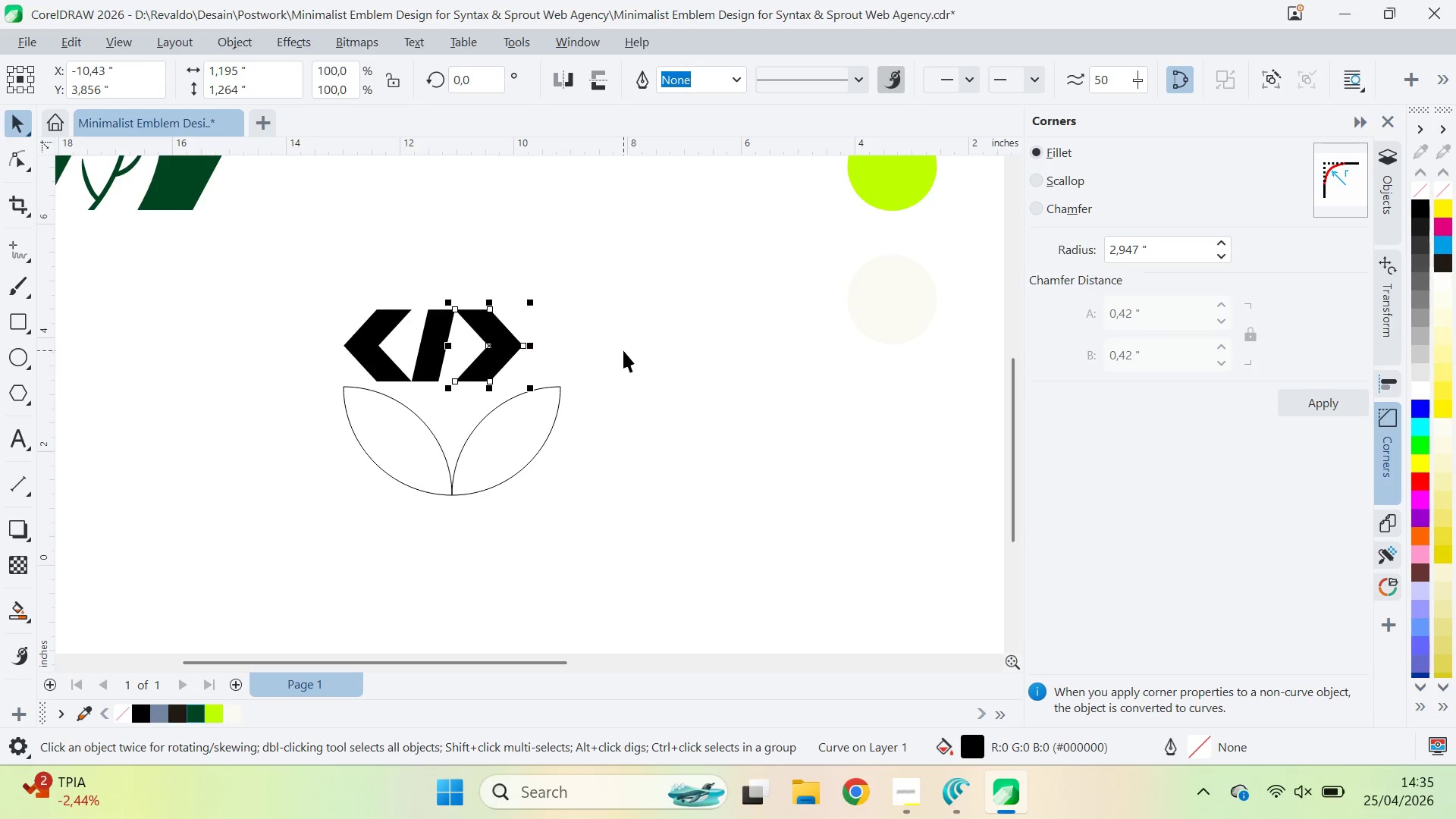 
left_click([623, 350])
 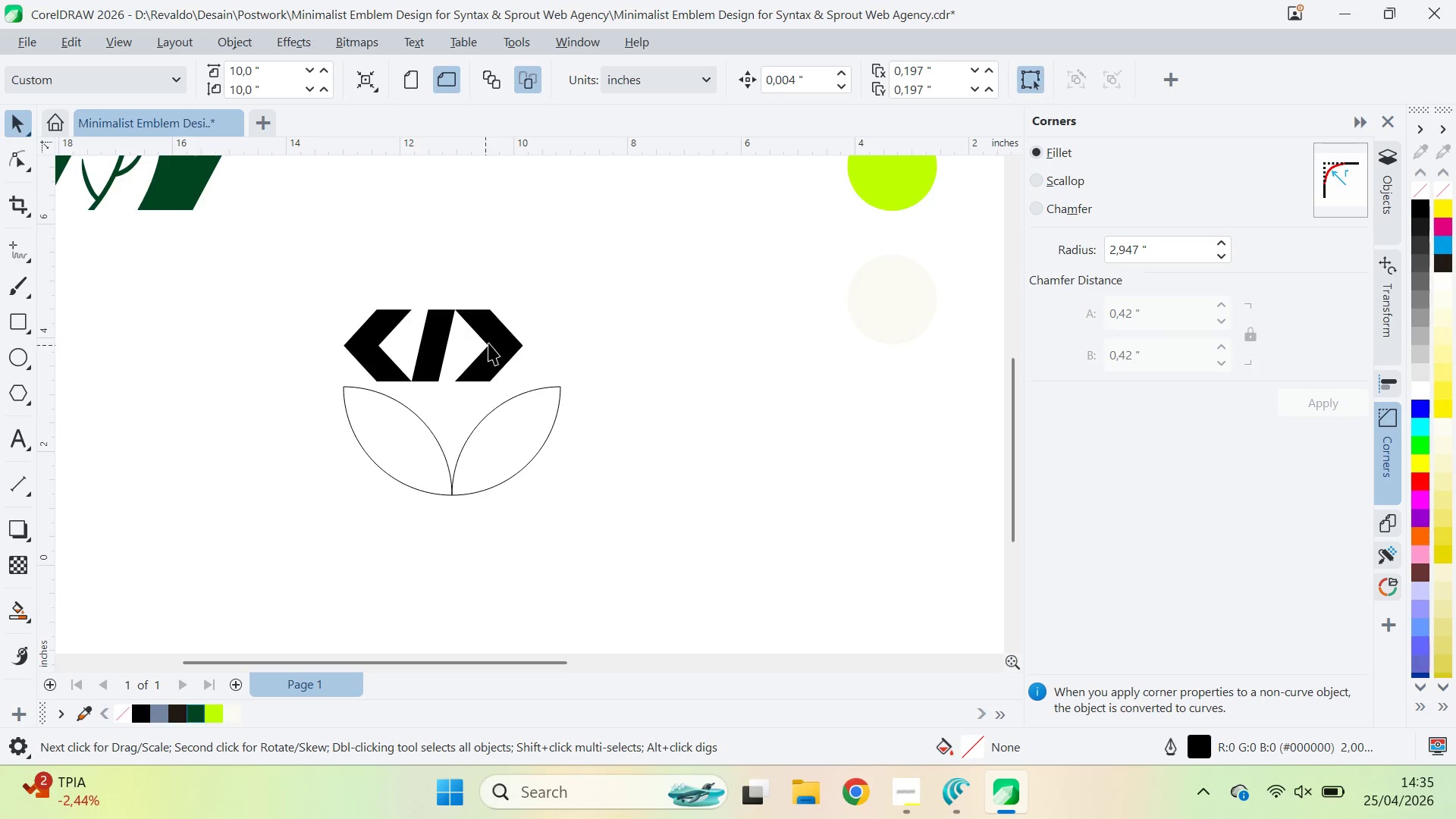 
left_click_drag(start_coordinate=[496, 340], to_coordinate=[508, 339])
 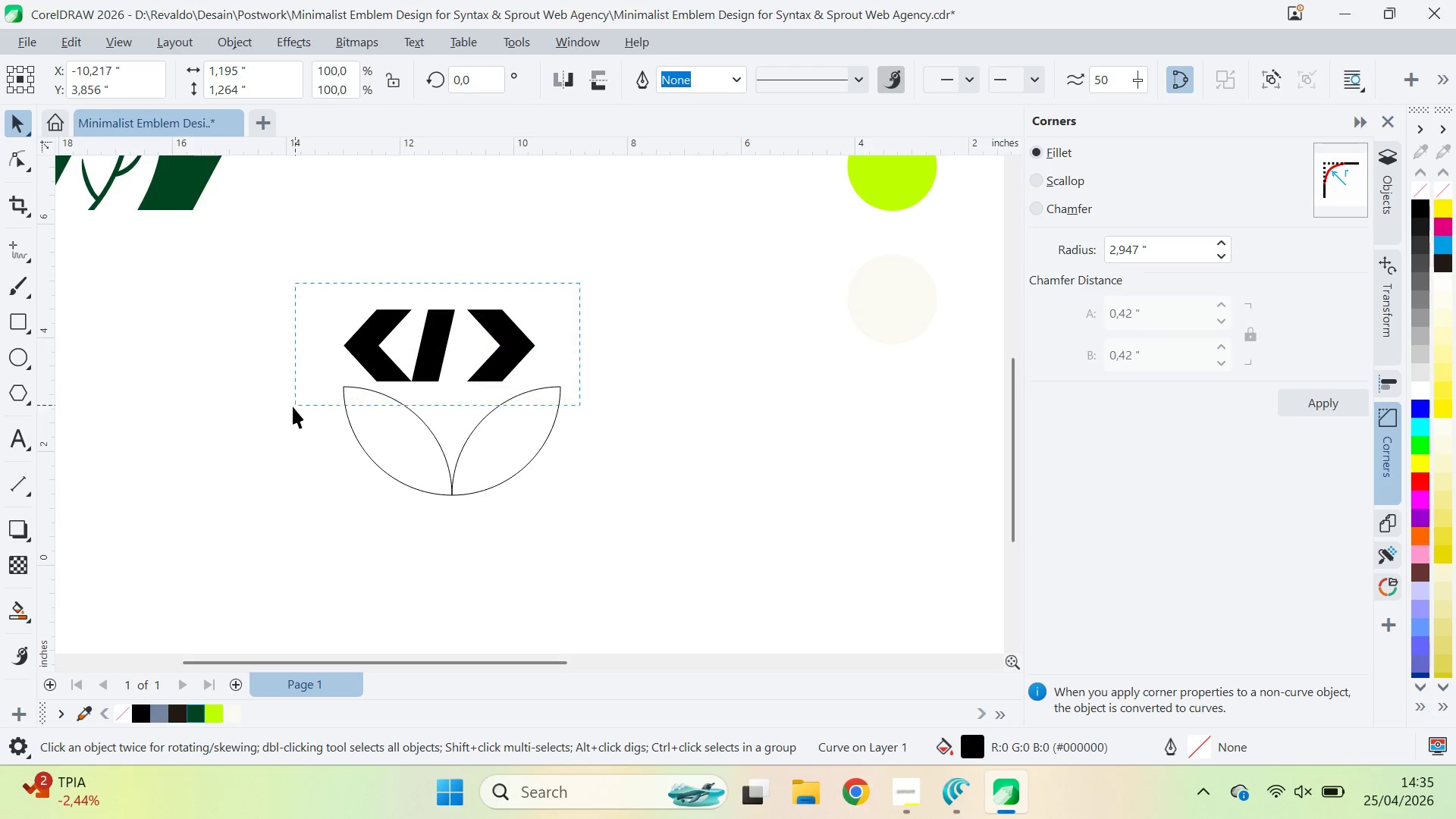 
hold_key(key=ShiftLeft, duration=0.7)
 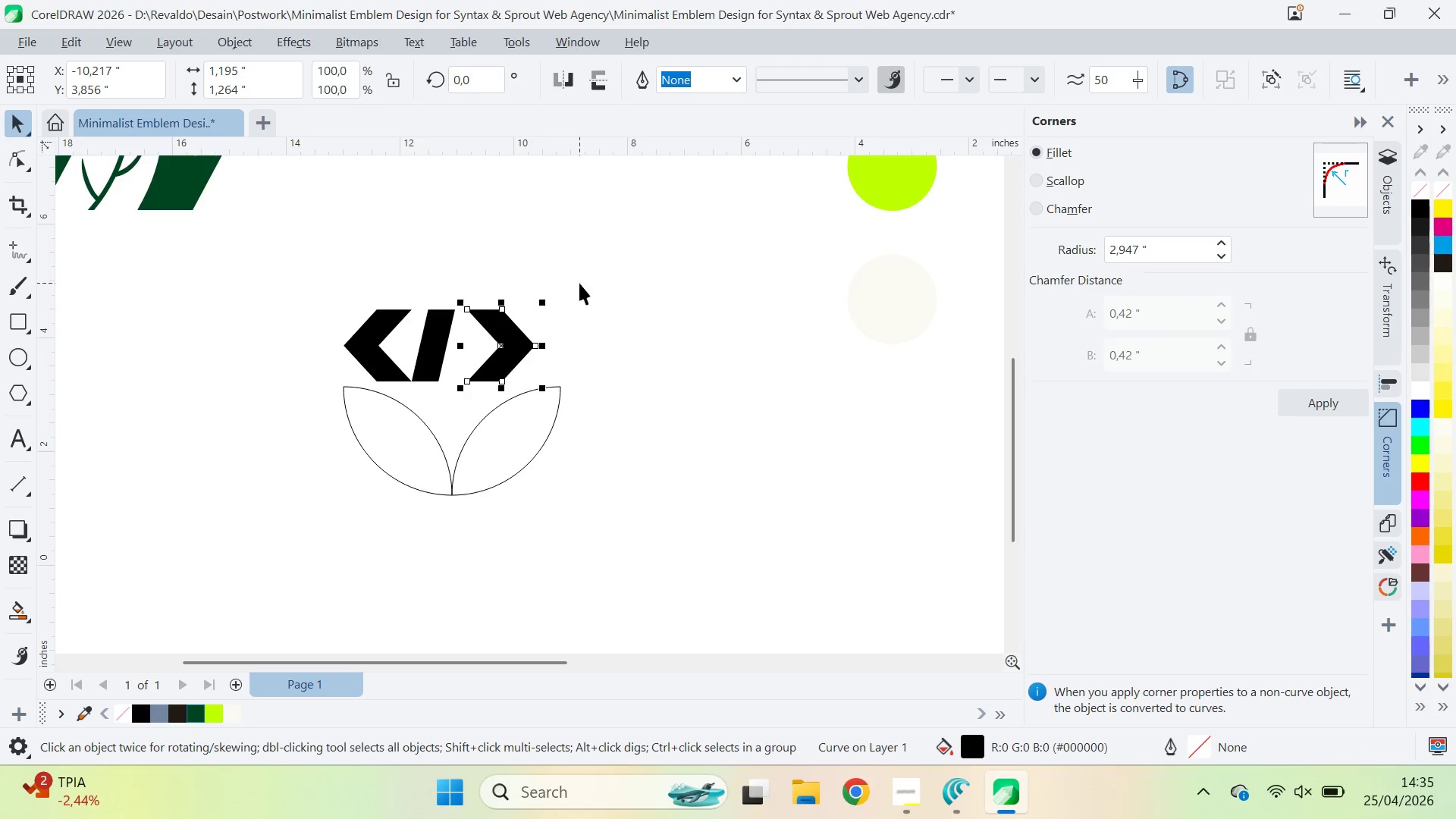 
left_click_drag(start_coordinate=[579, 283], to_coordinate=[280, 413])
 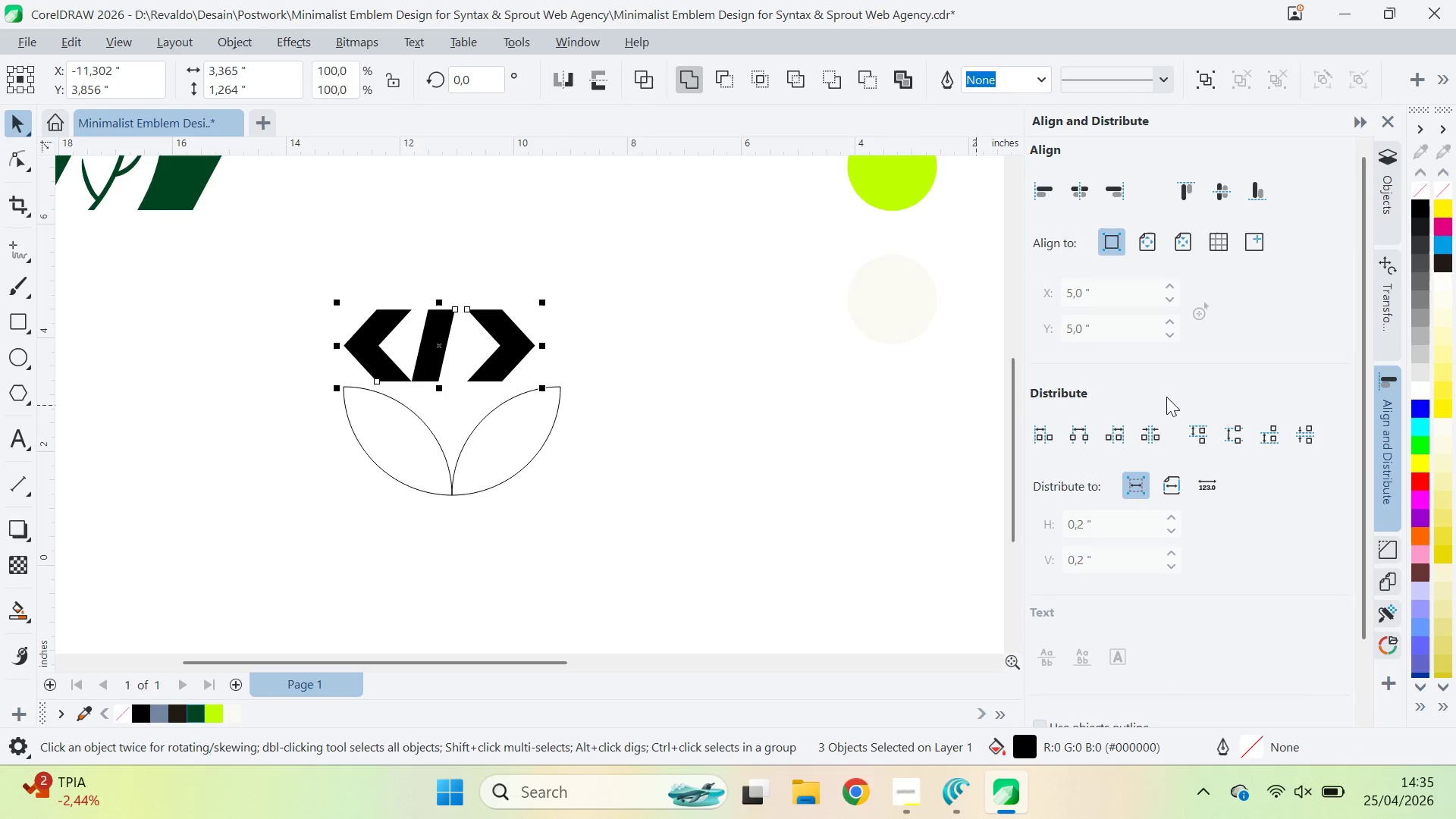 
left_click([1149, 428])
 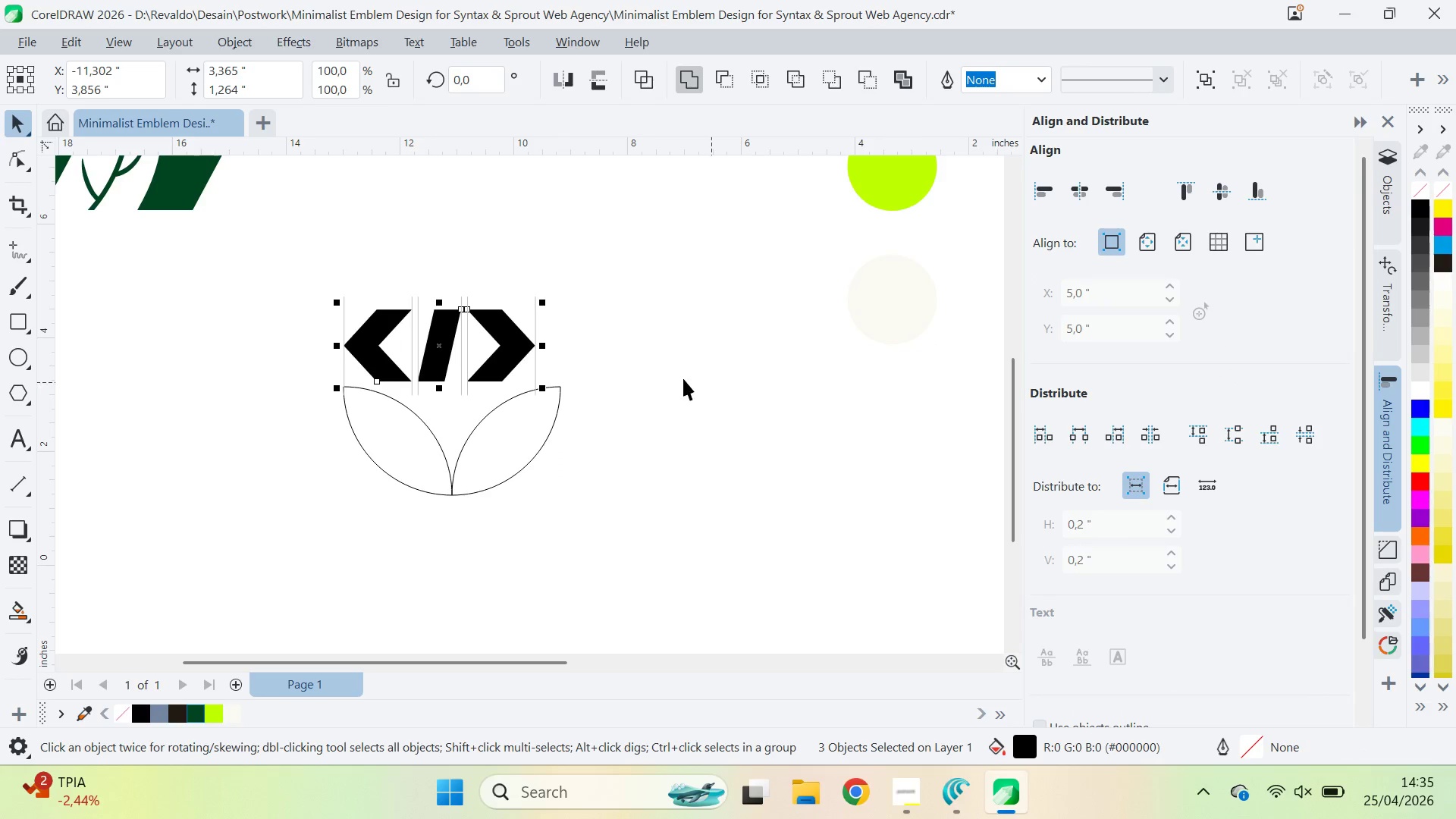 
key(Control+G)
 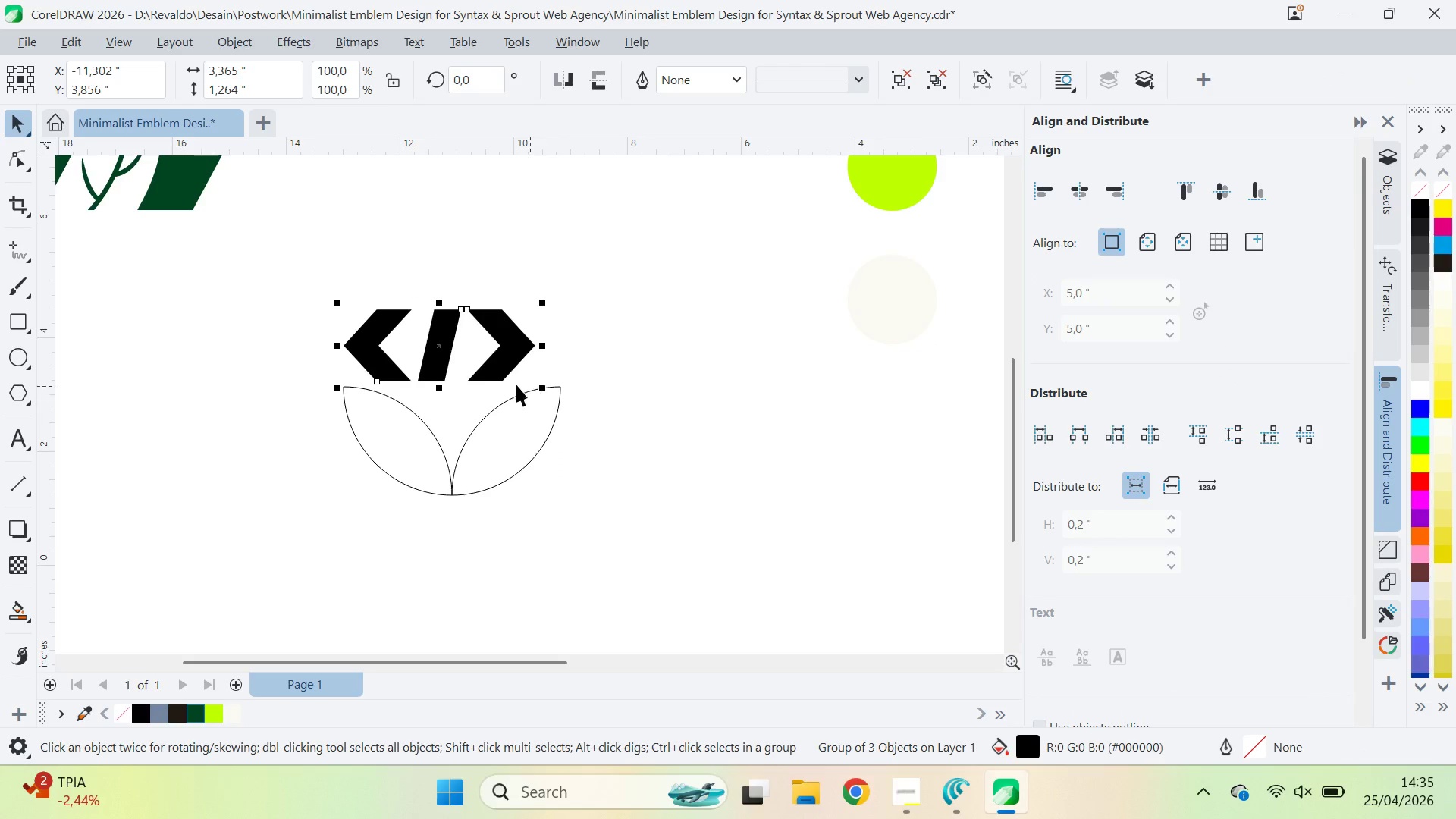 
hold_key(key=ShiftLeft, duration=0.38)
 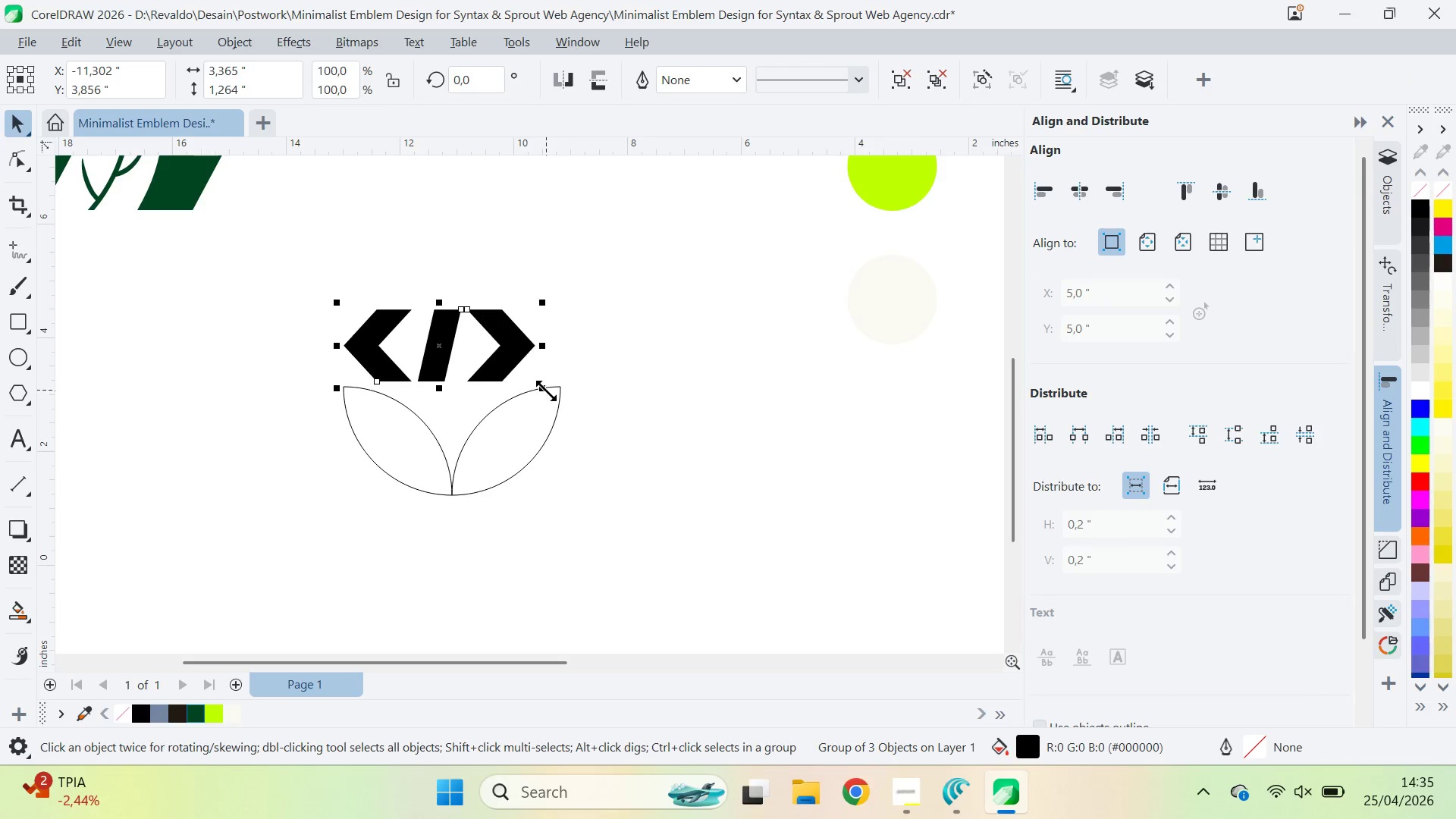 
left_click_drag(start_coordinate=[546, 391], to_coordinate=[573, 403])
 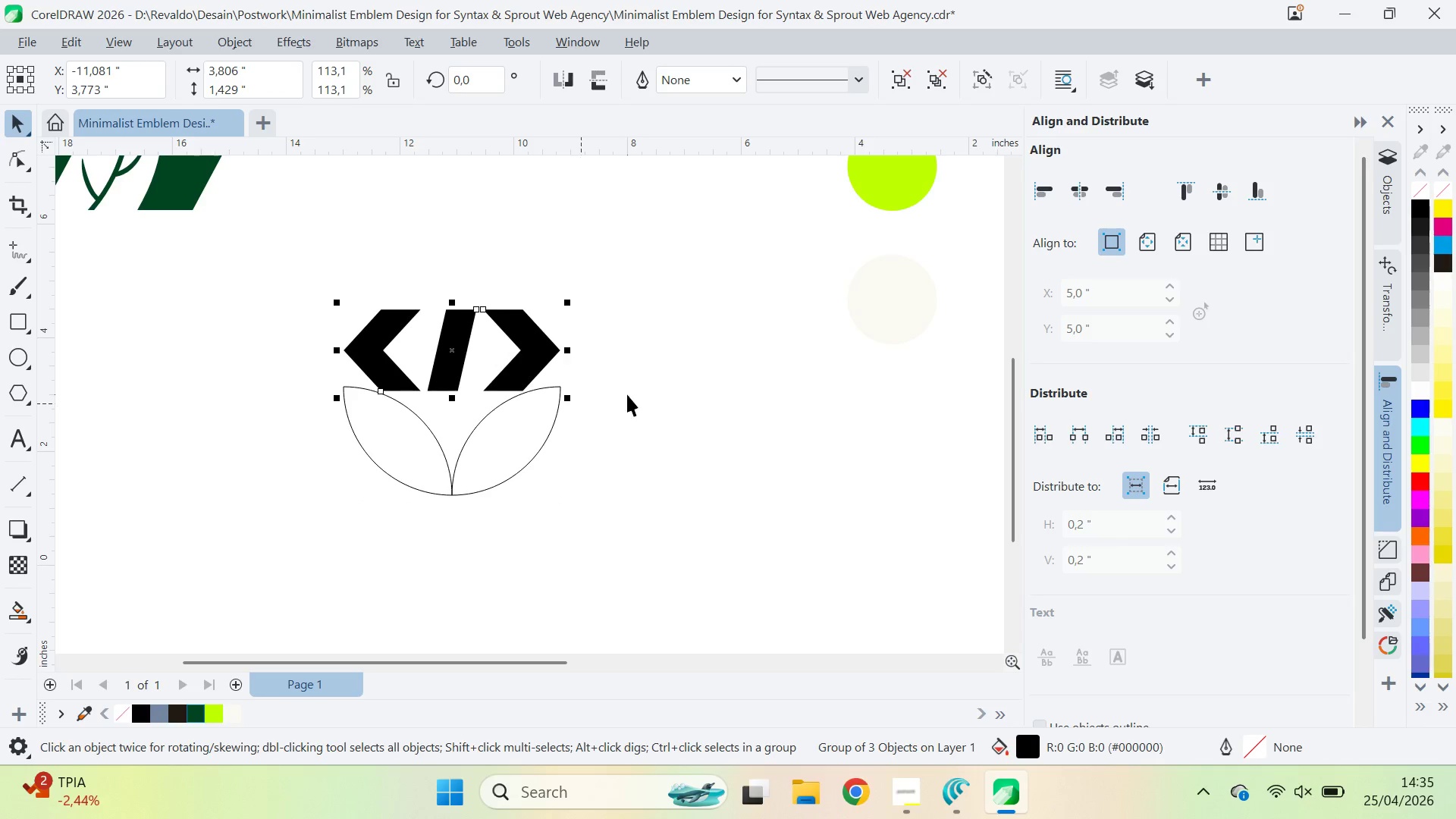 
left_click([627, 394])
 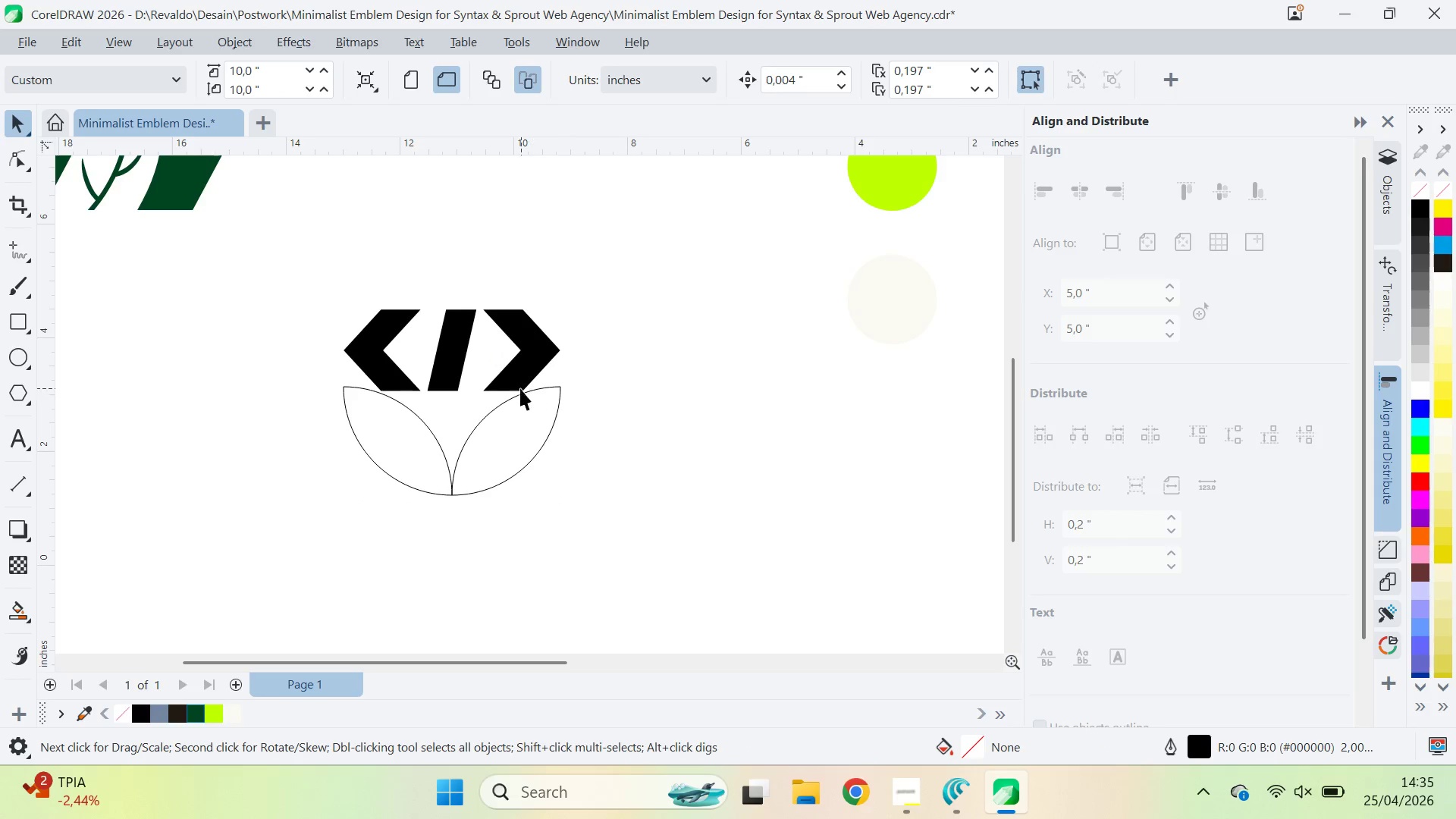 
left_click([519, 383])
 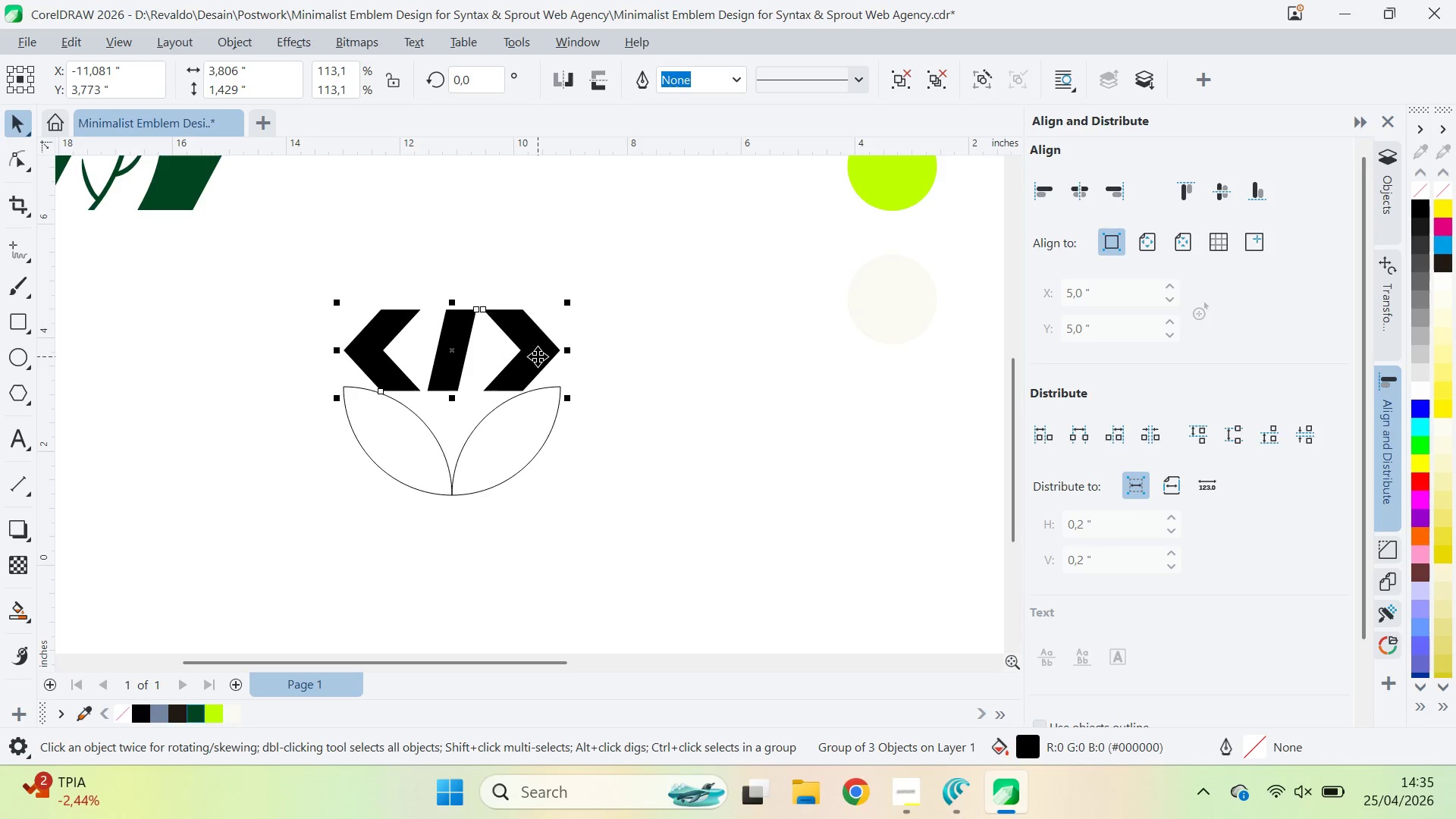 
left_click_drag(start_coordinate=[538, 356], to_coordinate=[544, 339])
 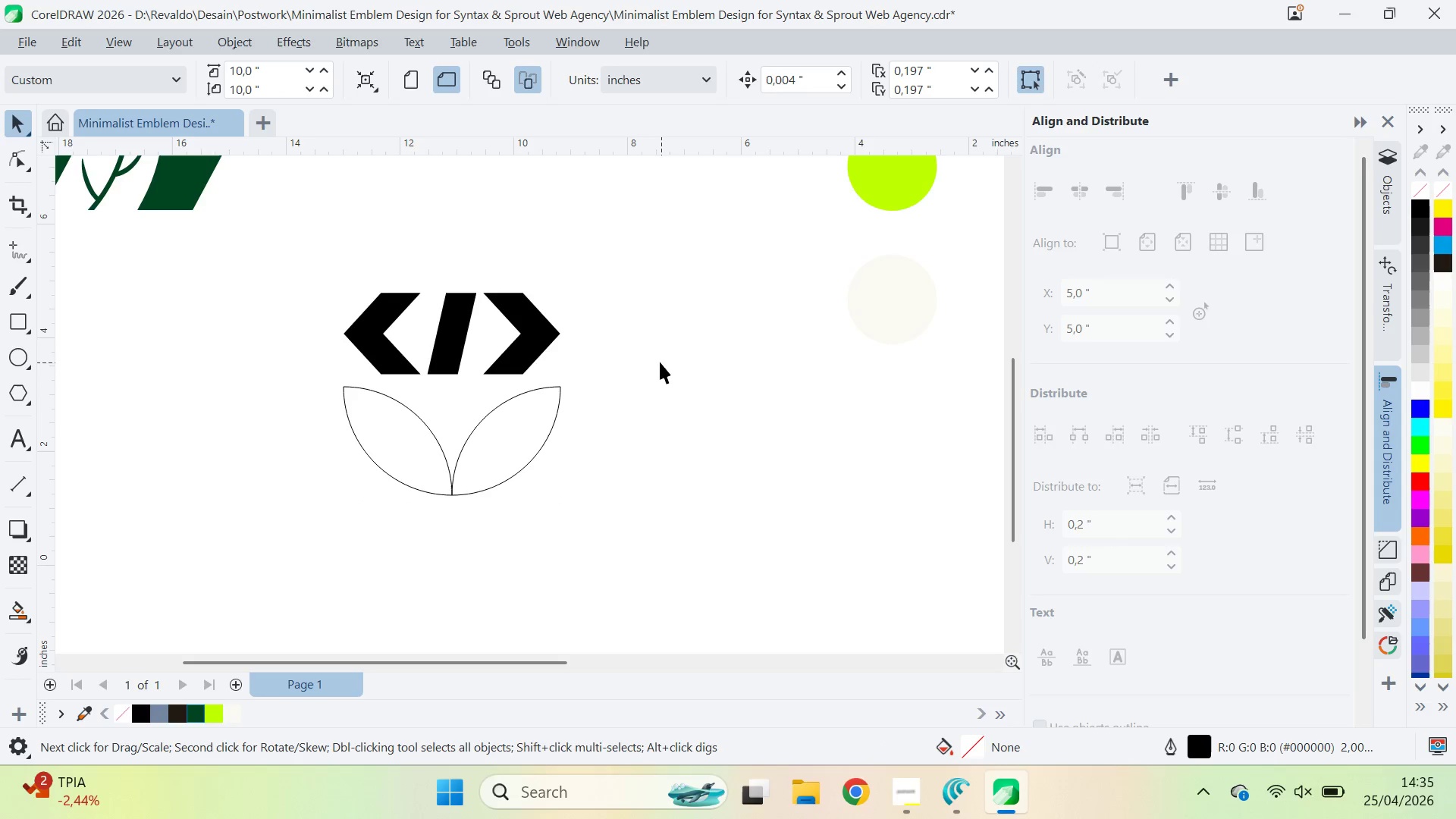 
hold_key(key=ShiftLeft, duration=1.0)
 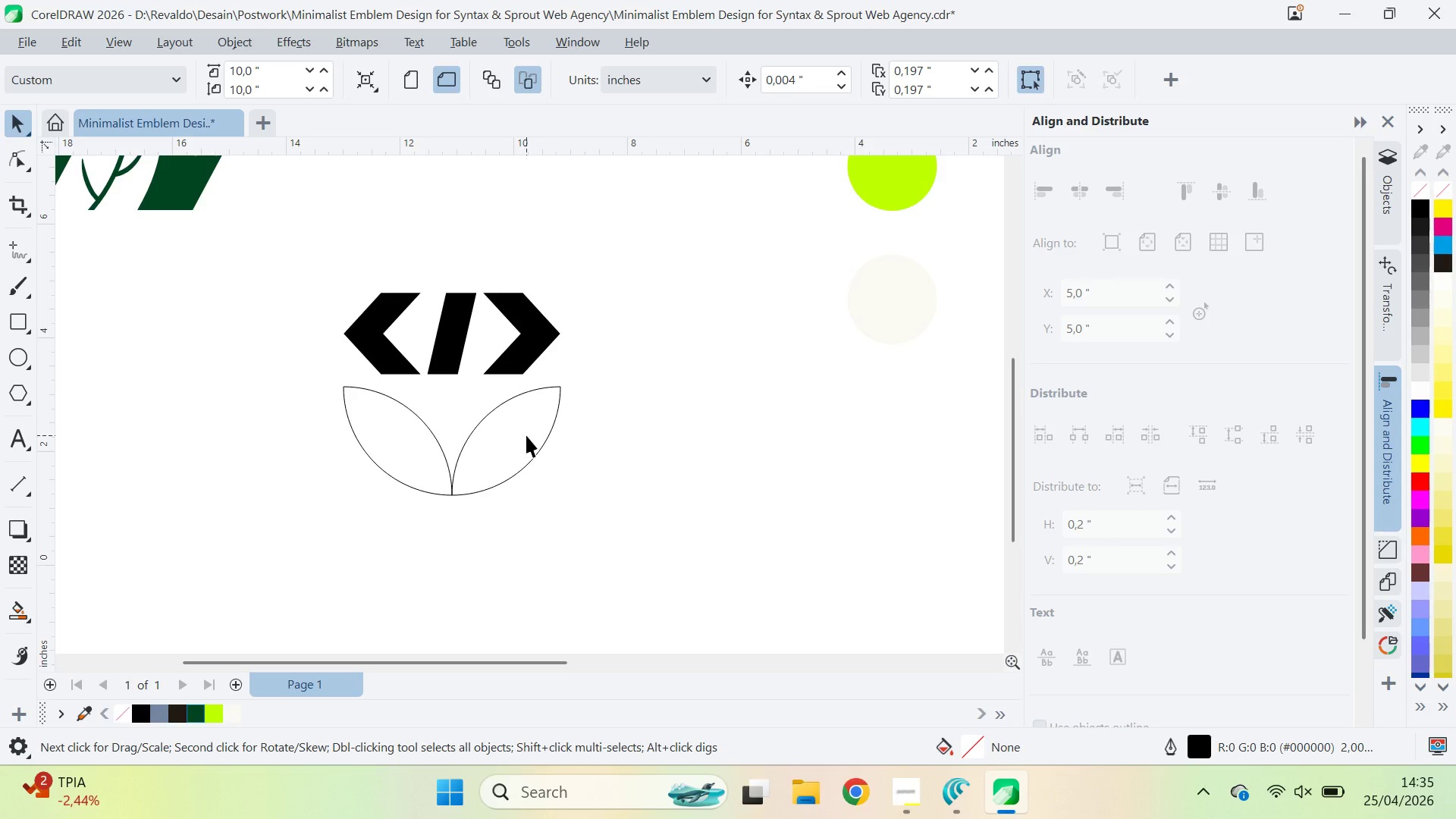 
left_click([7, 316])
 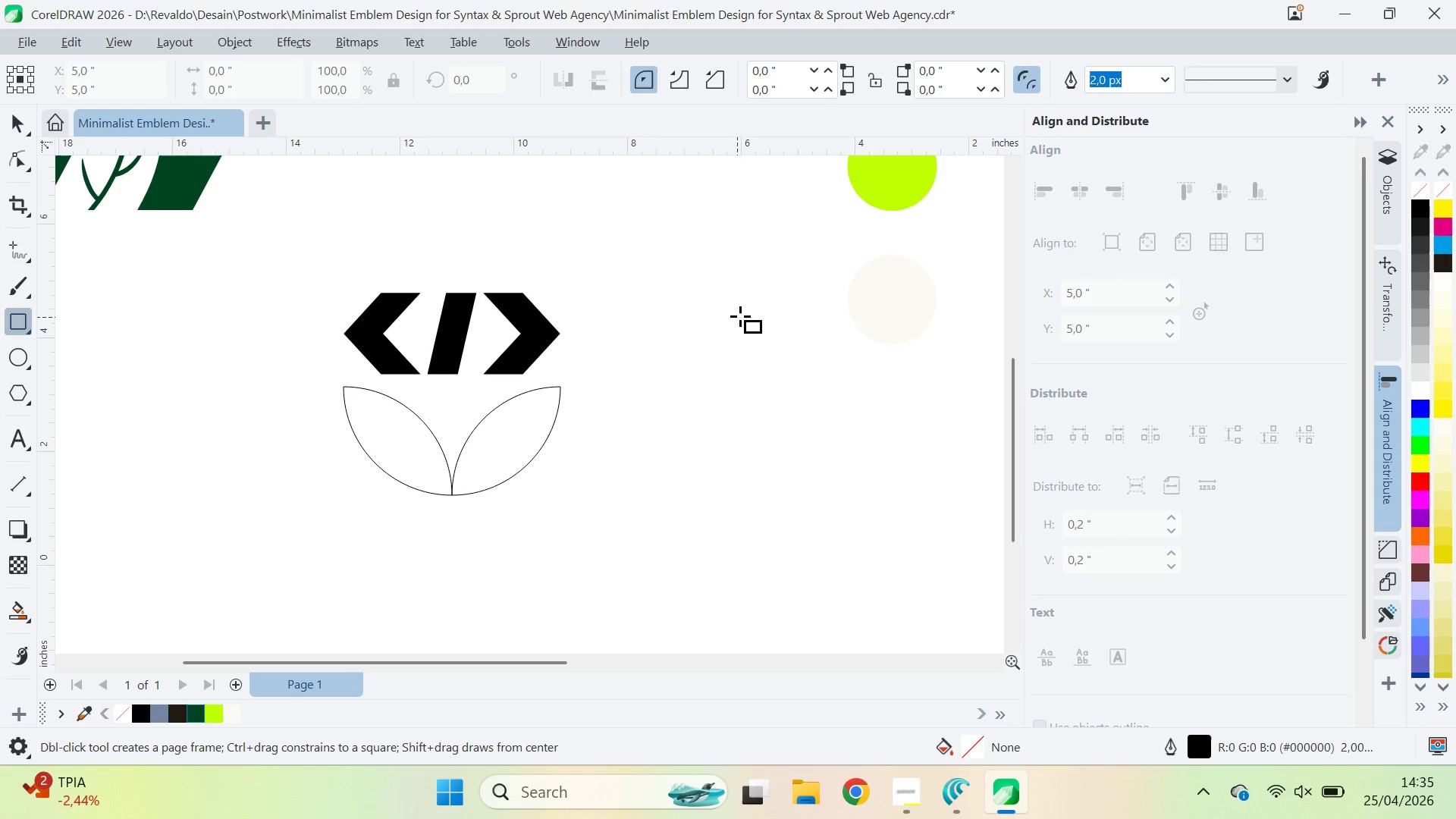 
hold_key(key=ControlLeft, duration=3.38)
left_click_drag(start_coordinate=[607, 293], to_coordinate=[782, 495])
 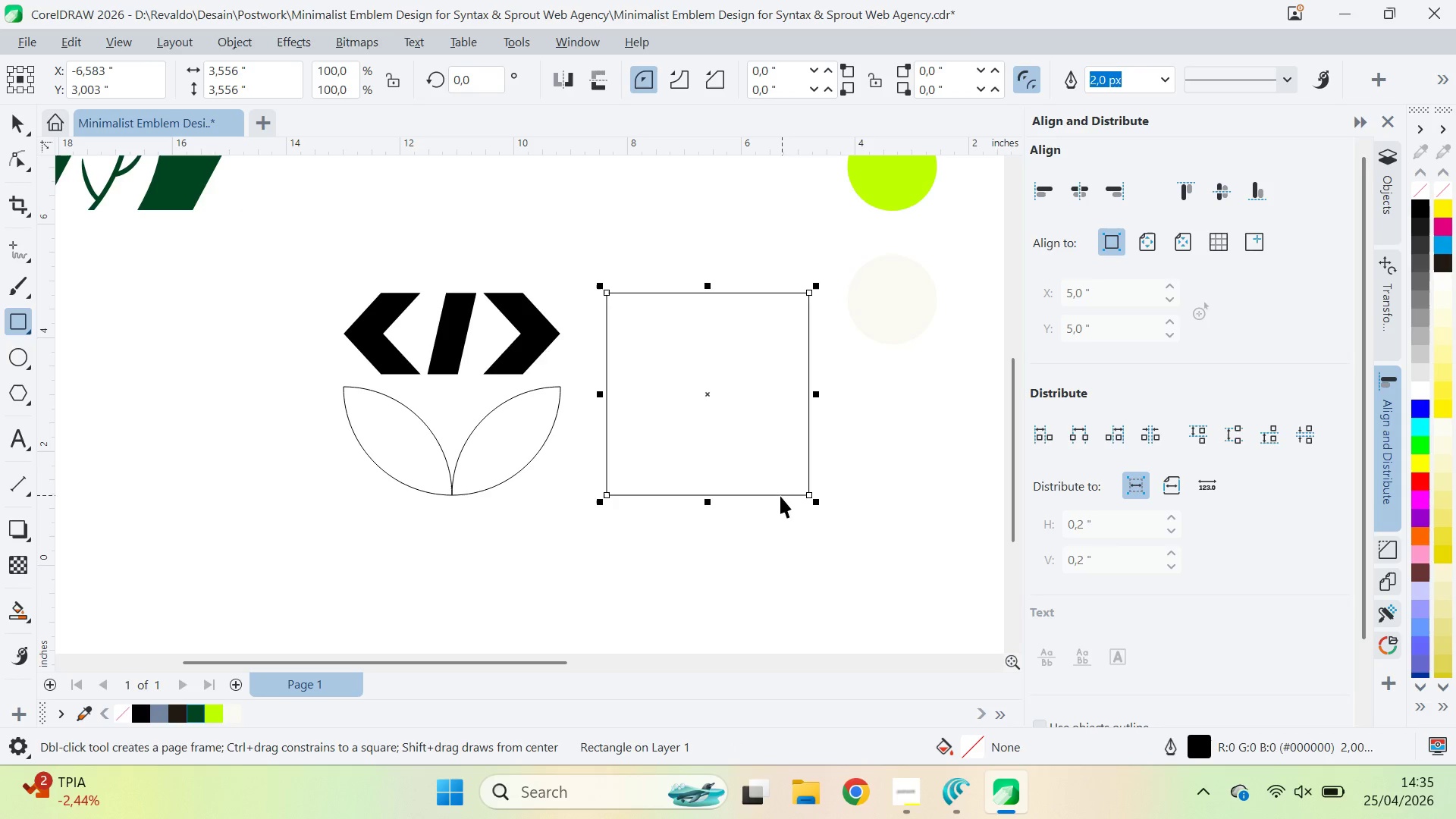 
key(V)
 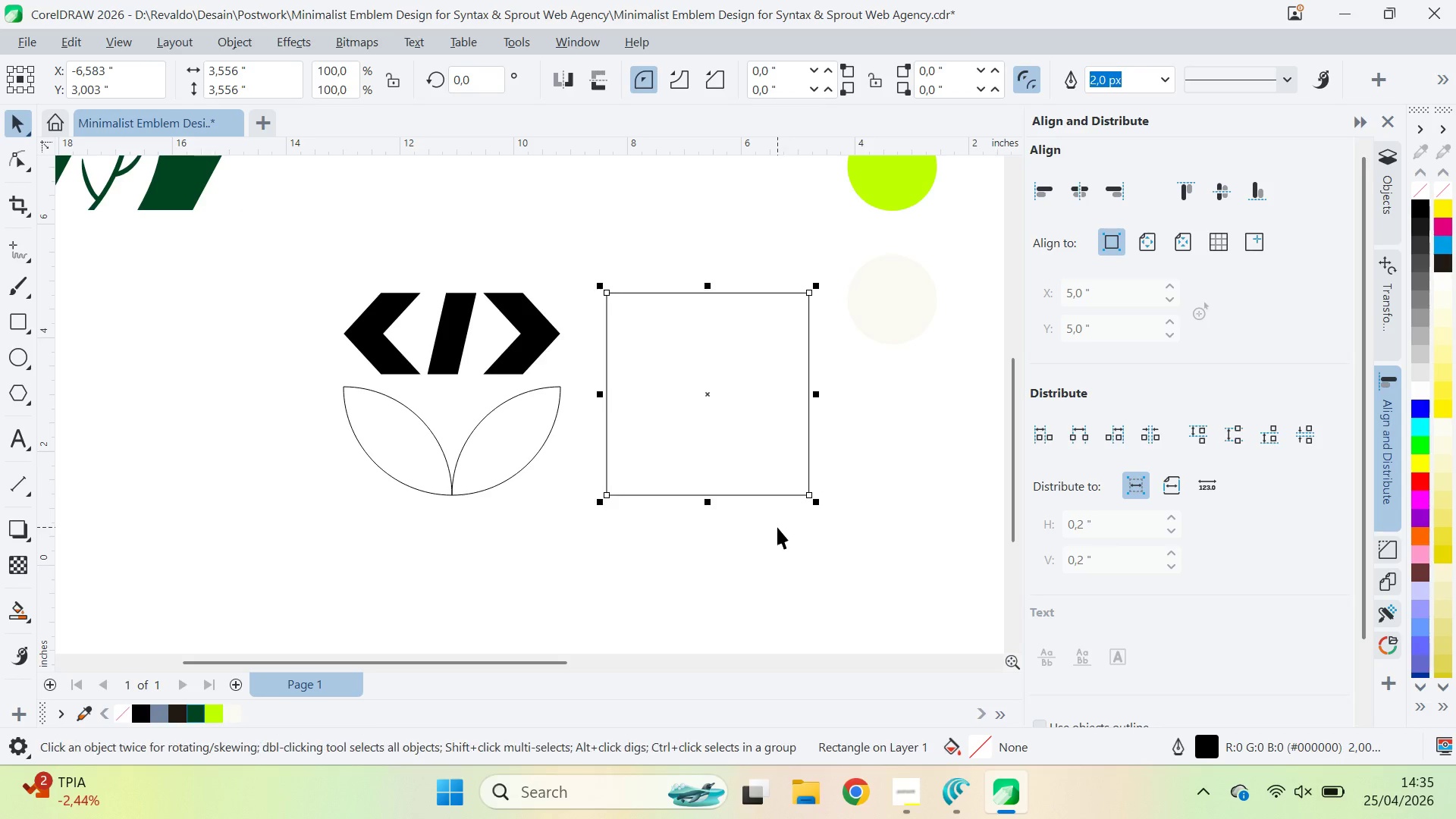 
left_click([777, 527])
 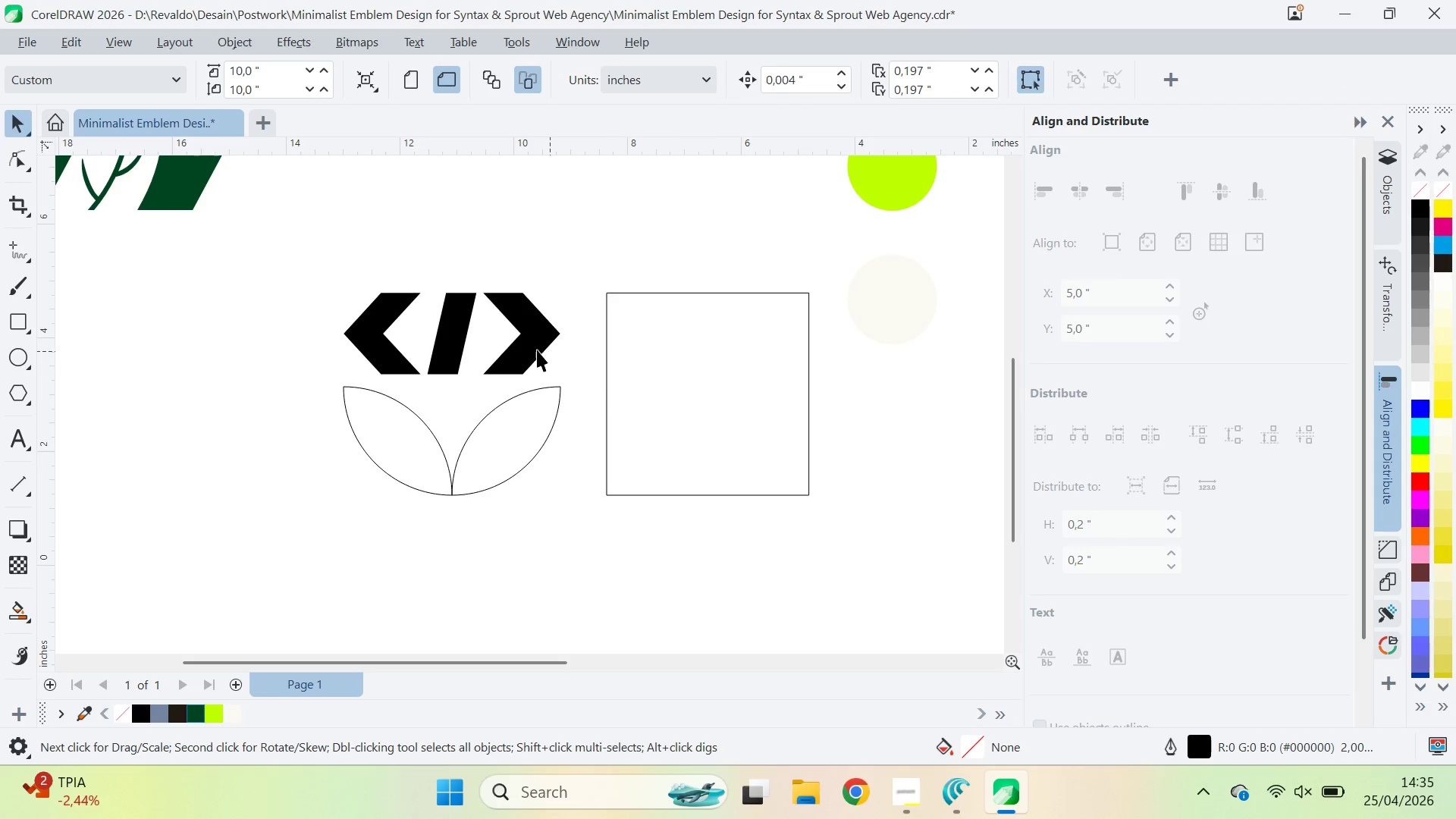 
left_click([524, 344])
 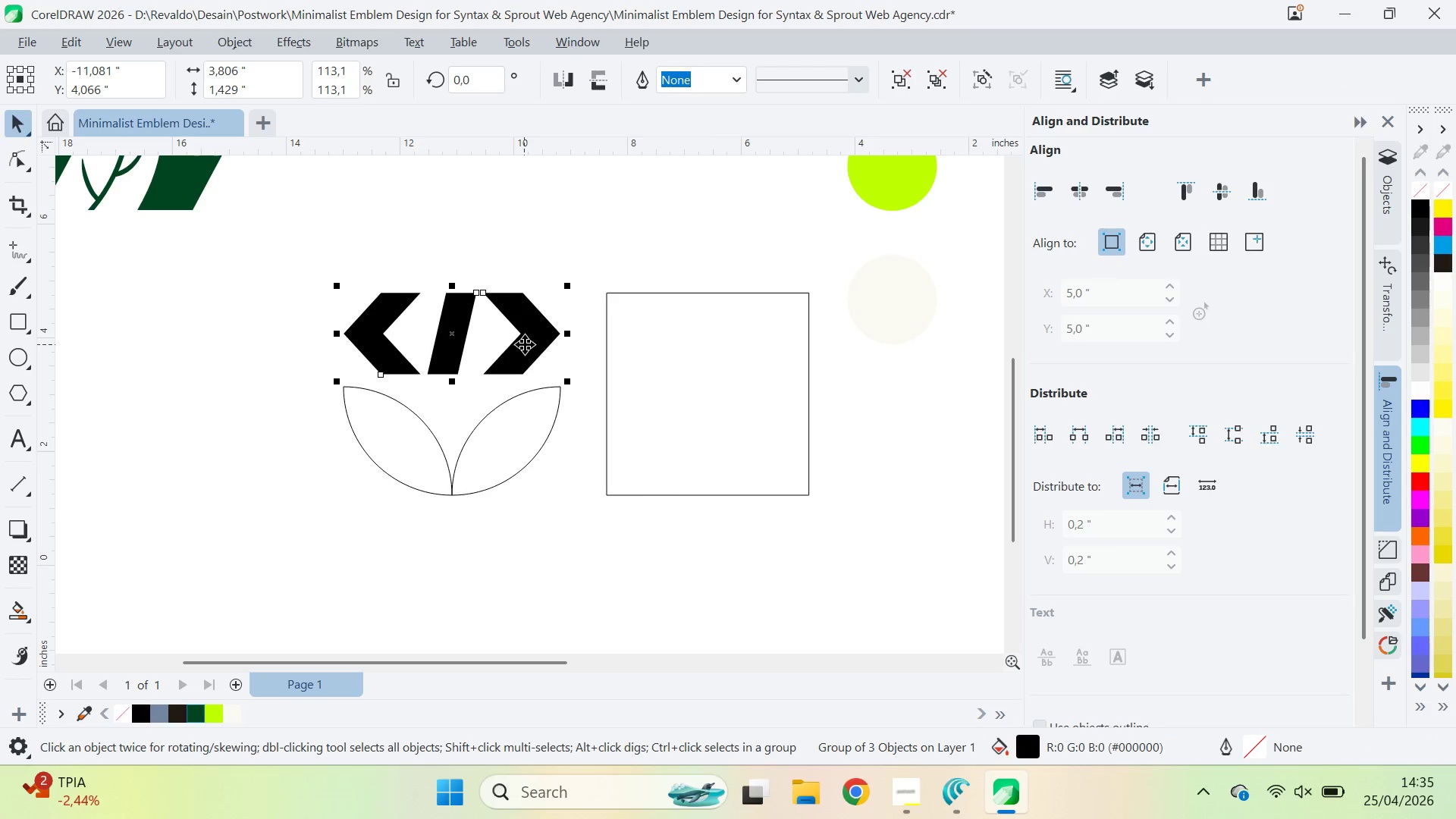 
key(Shift+ShiftLeft)
 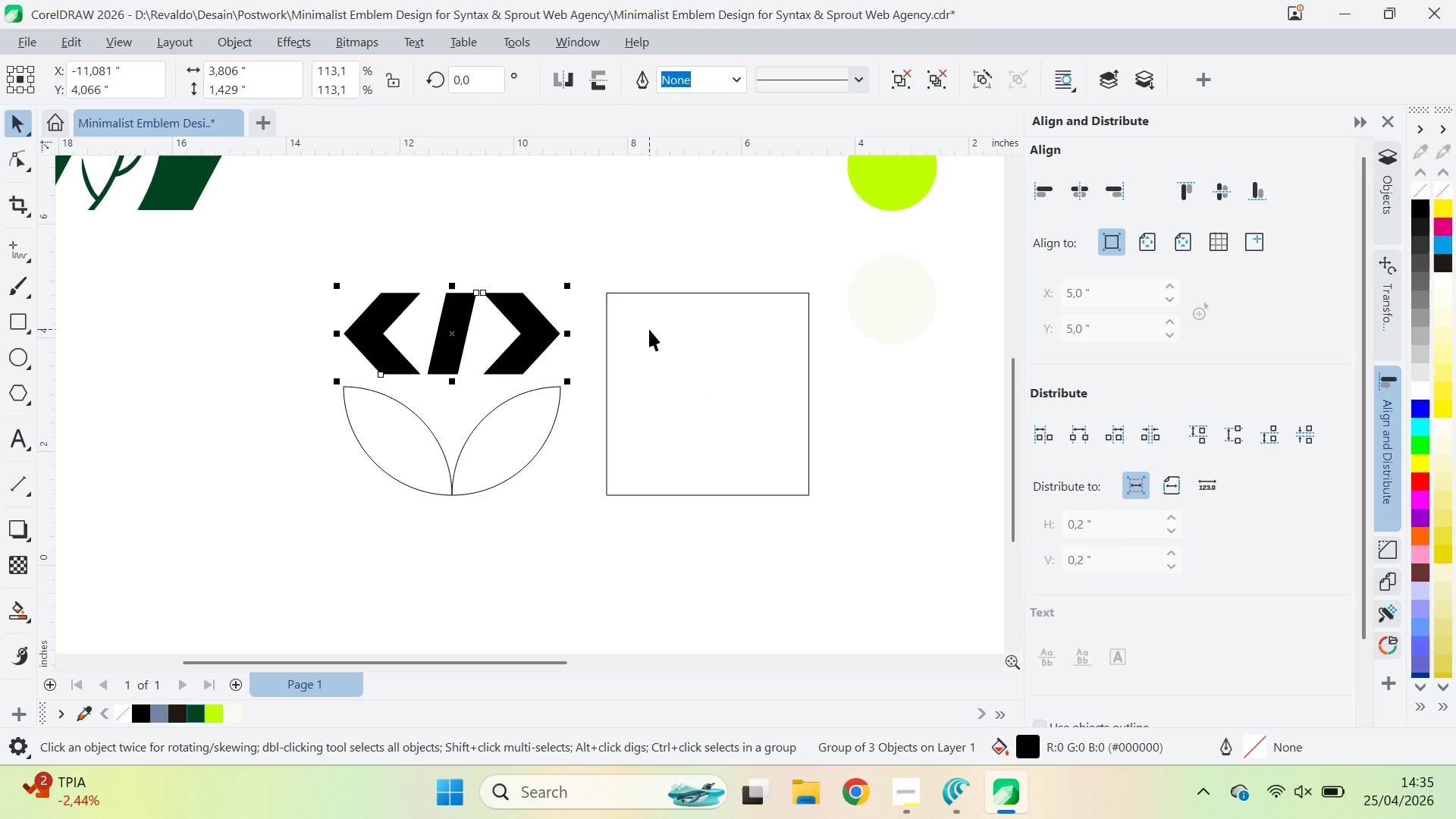 
double_click([649, 329])
 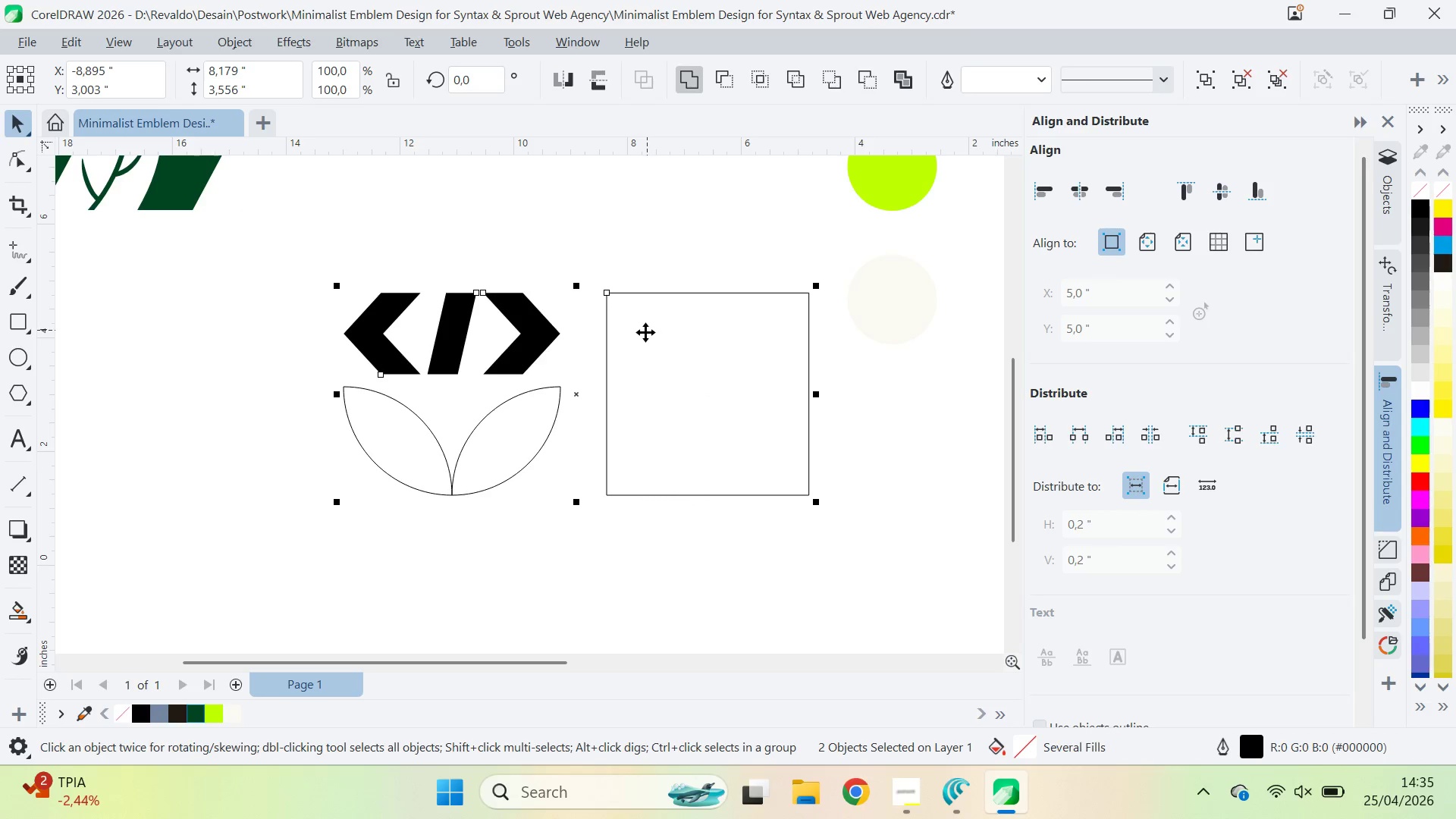 
type(ttttt)
 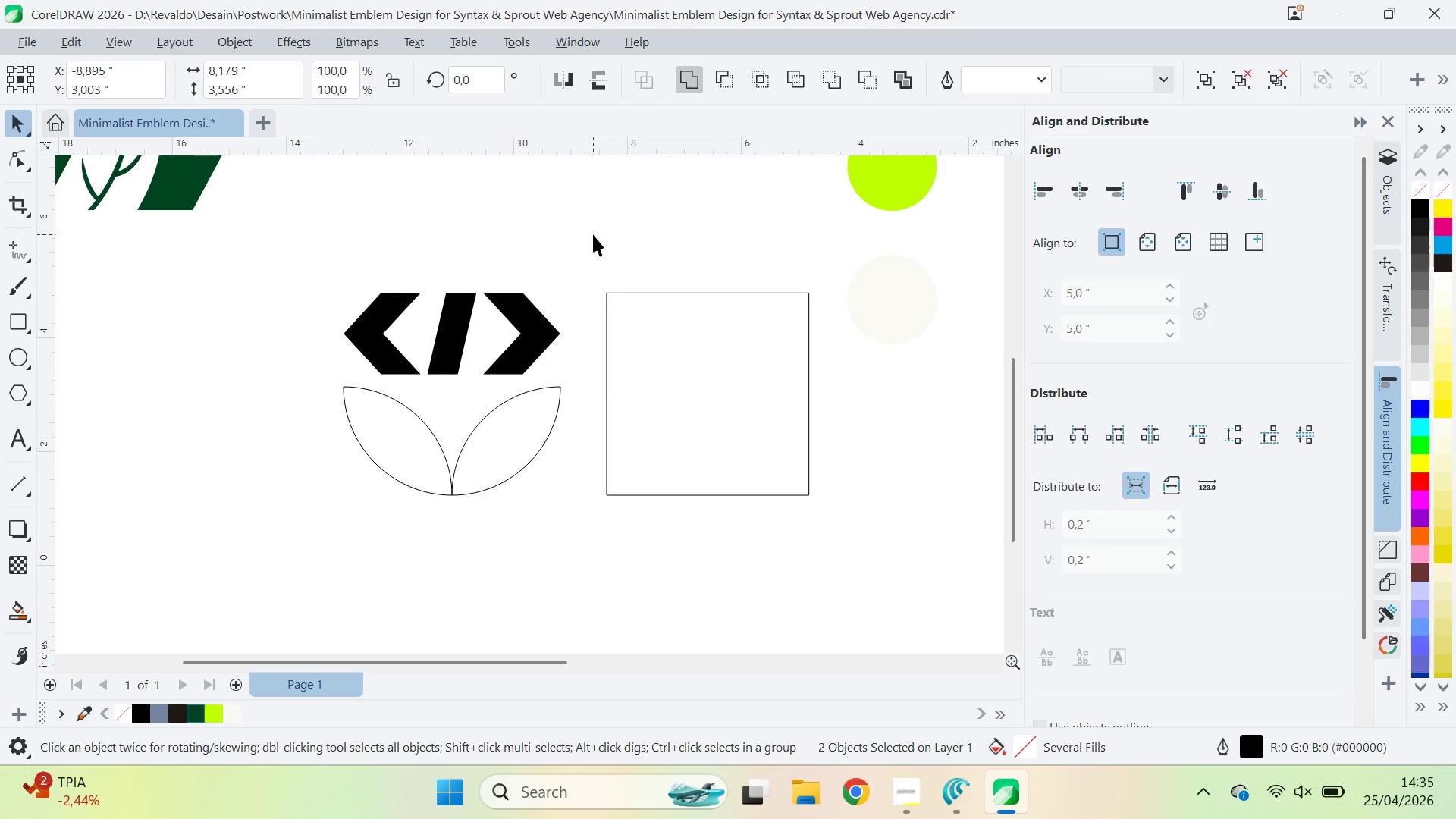 
left_click([593, 234])
 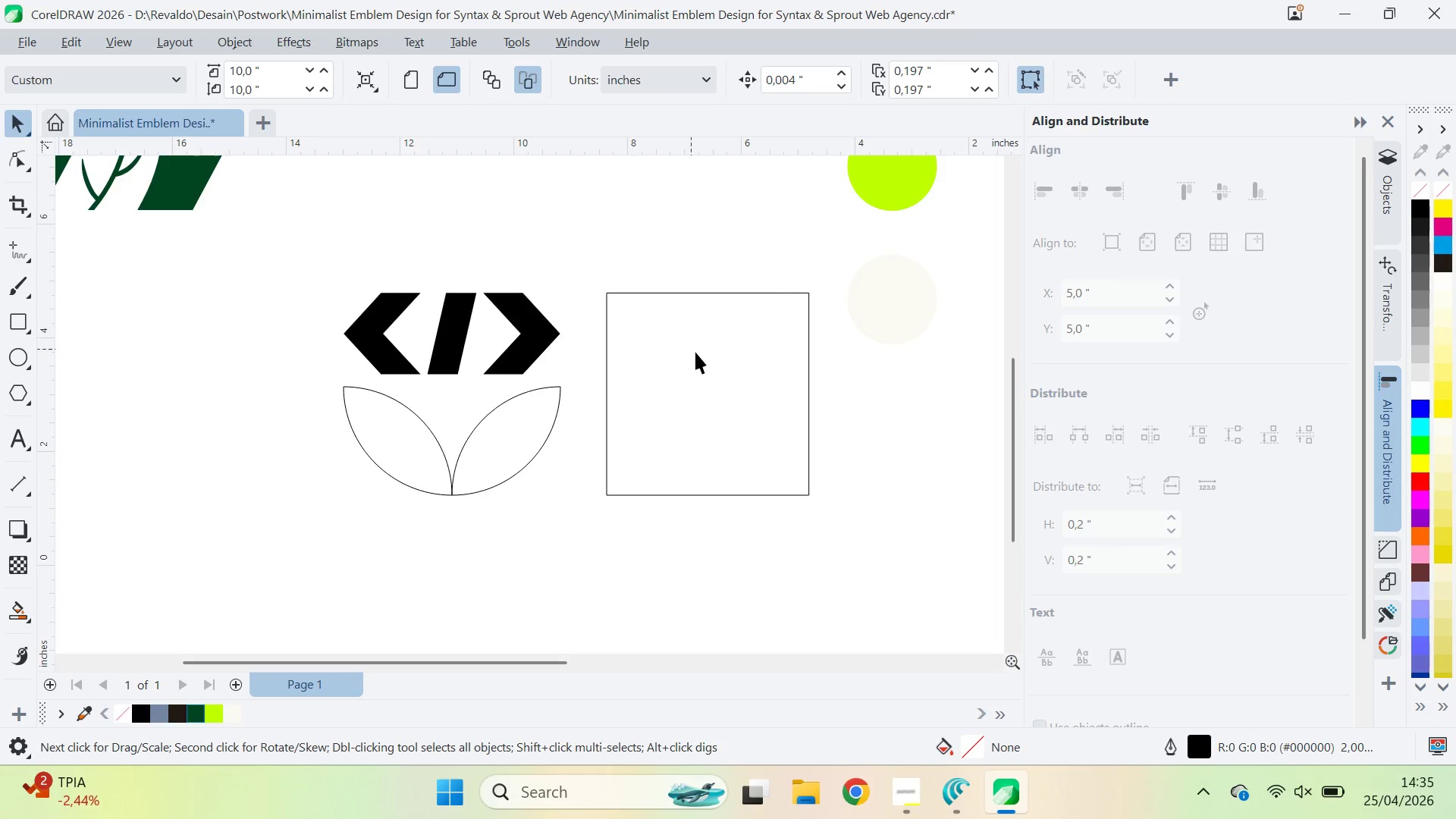 
left_click([697, 354])
 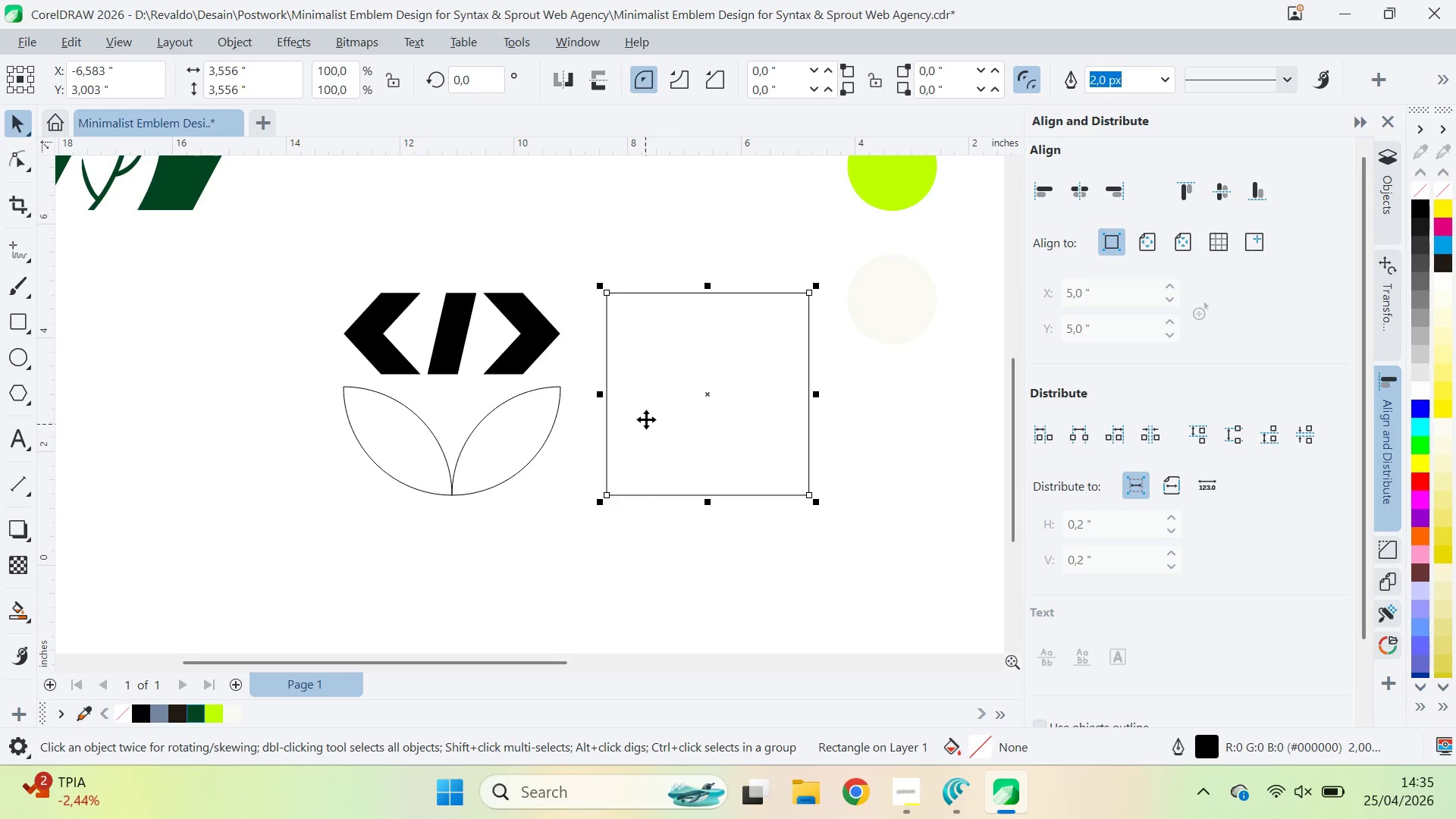 
hold_key(key=ShiftLeft, duration=0.34)
 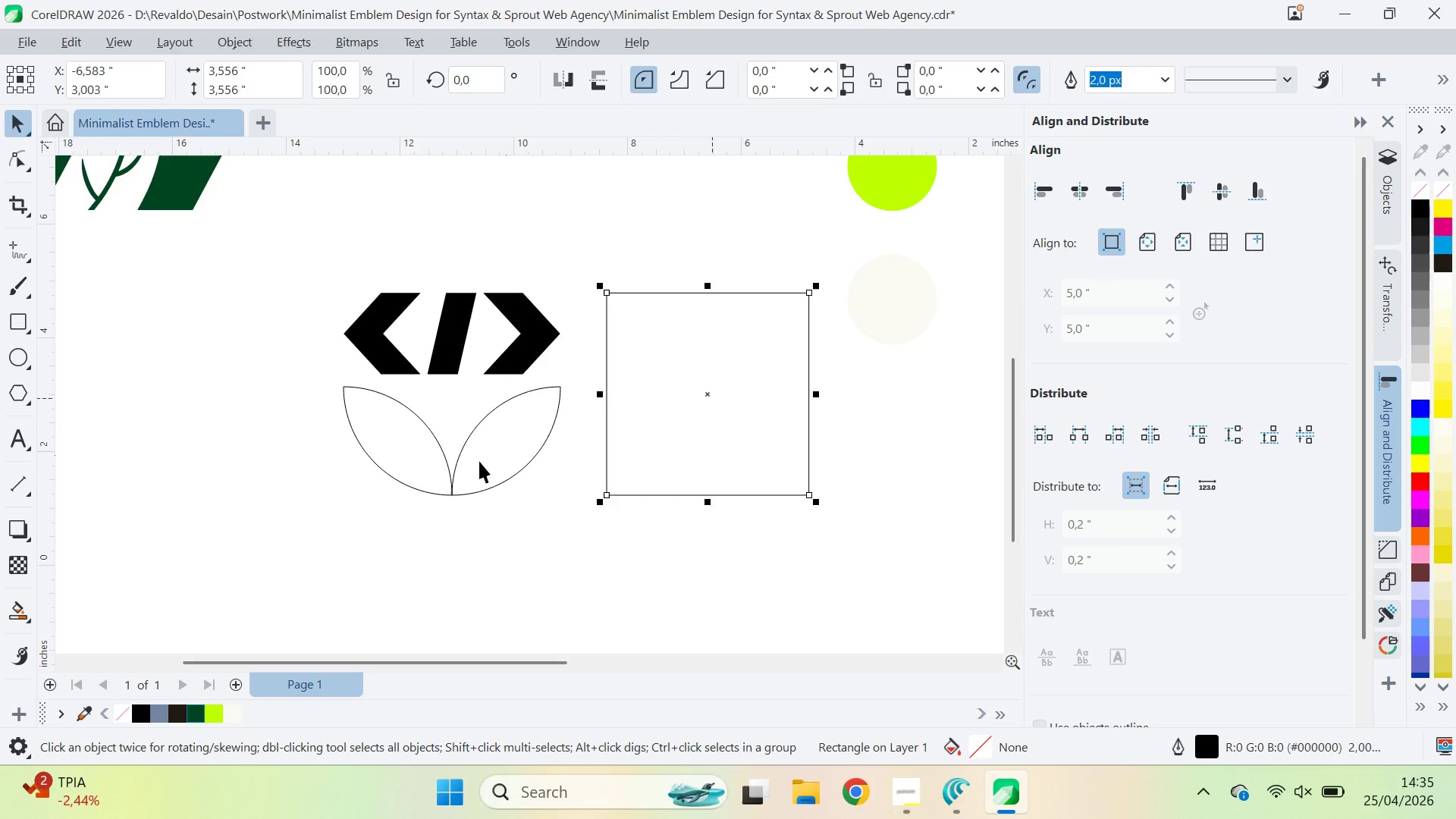 
key(Shift+ShiftLeft)
 